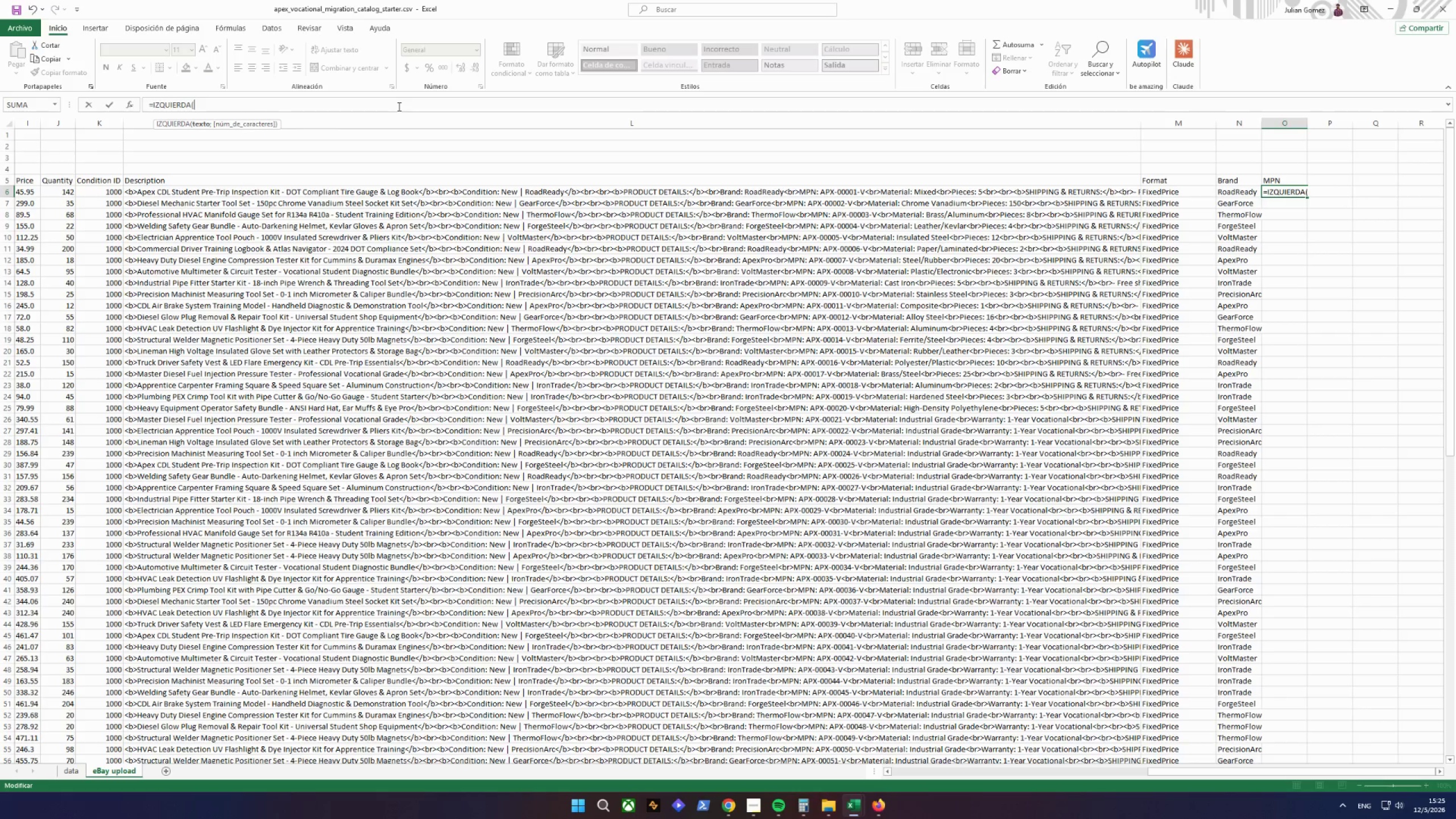 
type(EXTRAE()
 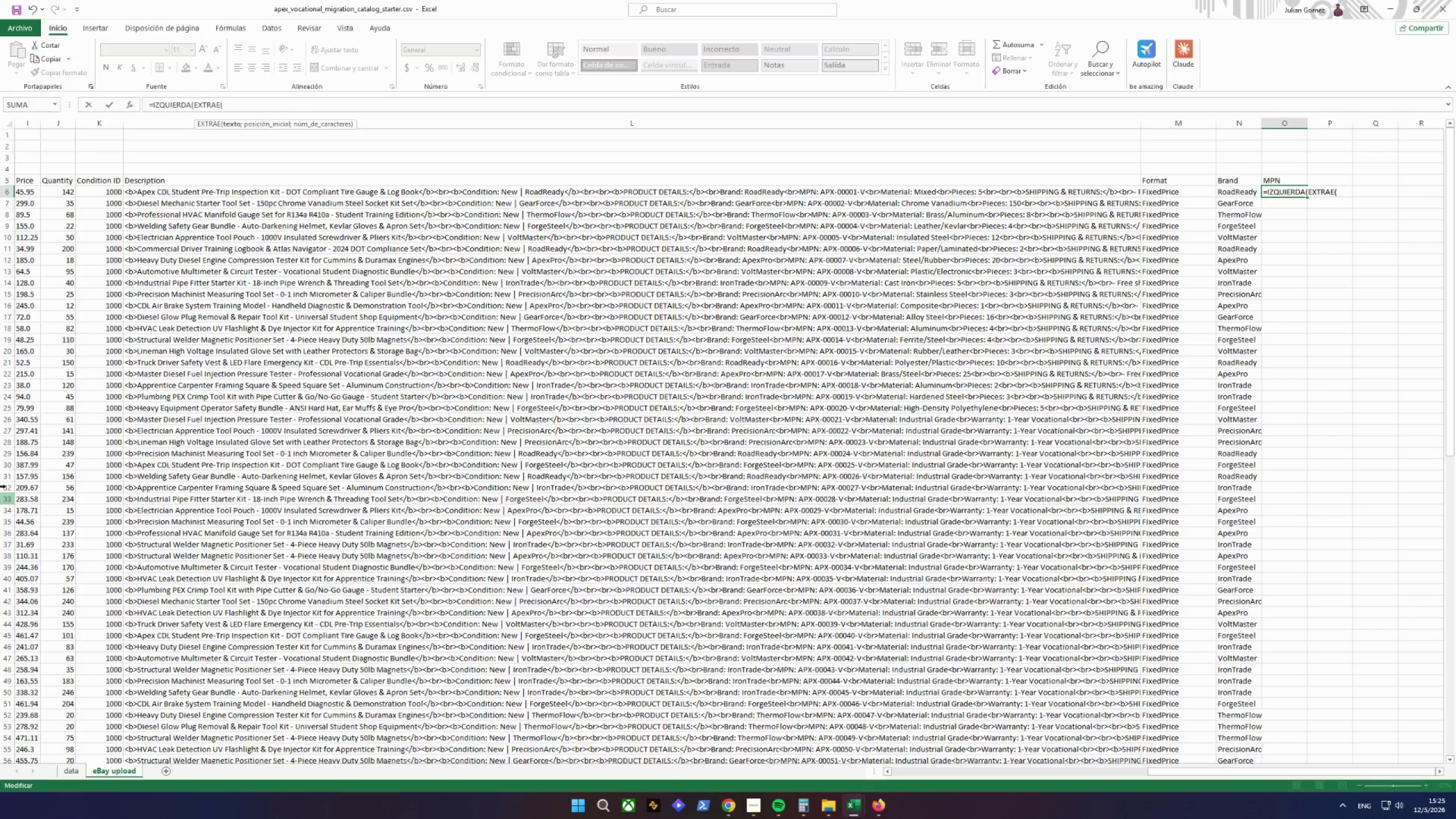 
left_click([72, 777])
 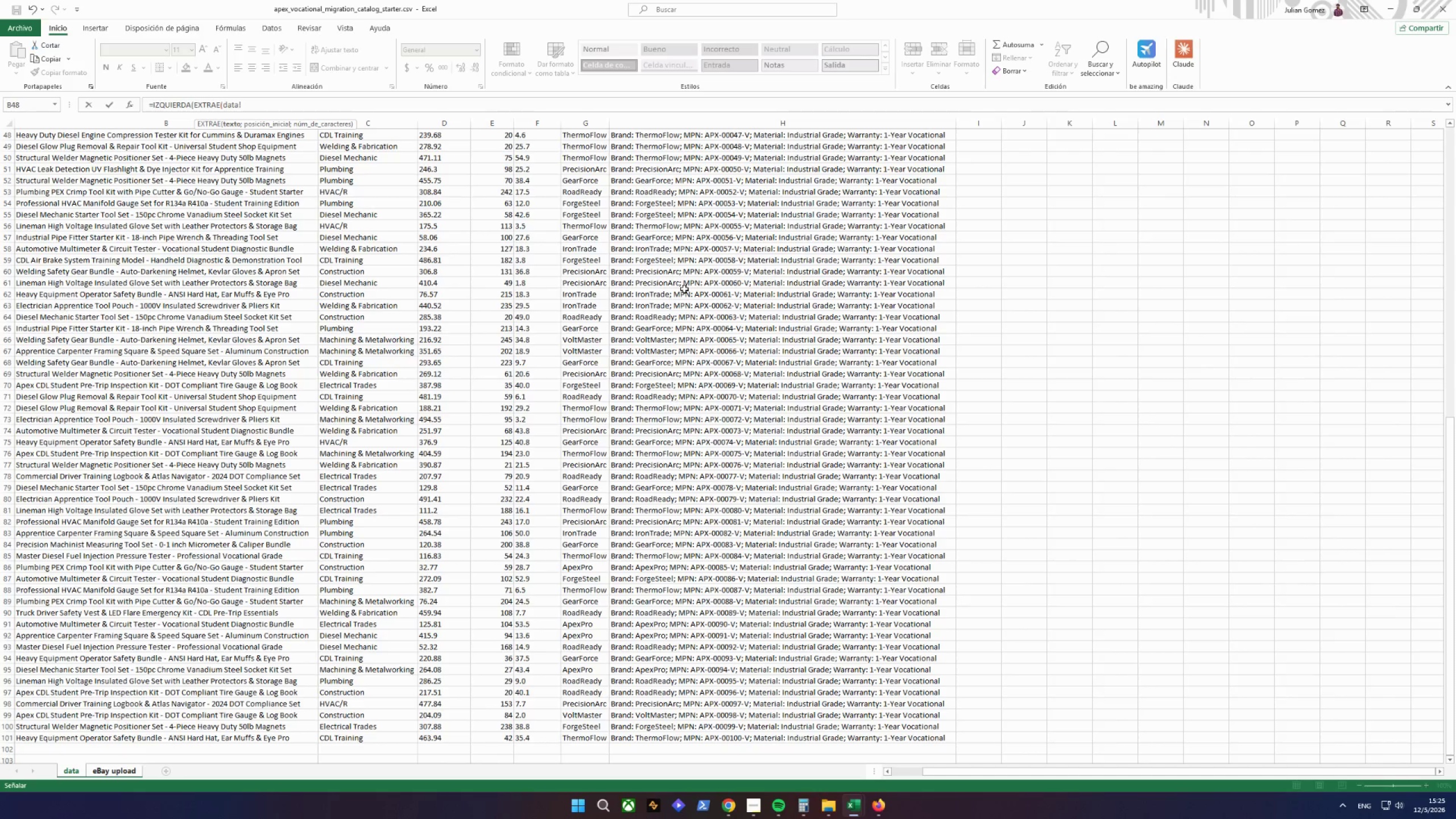 
scroll: coordinate [783, 398], scroll_direction: up, amount: 35.0
 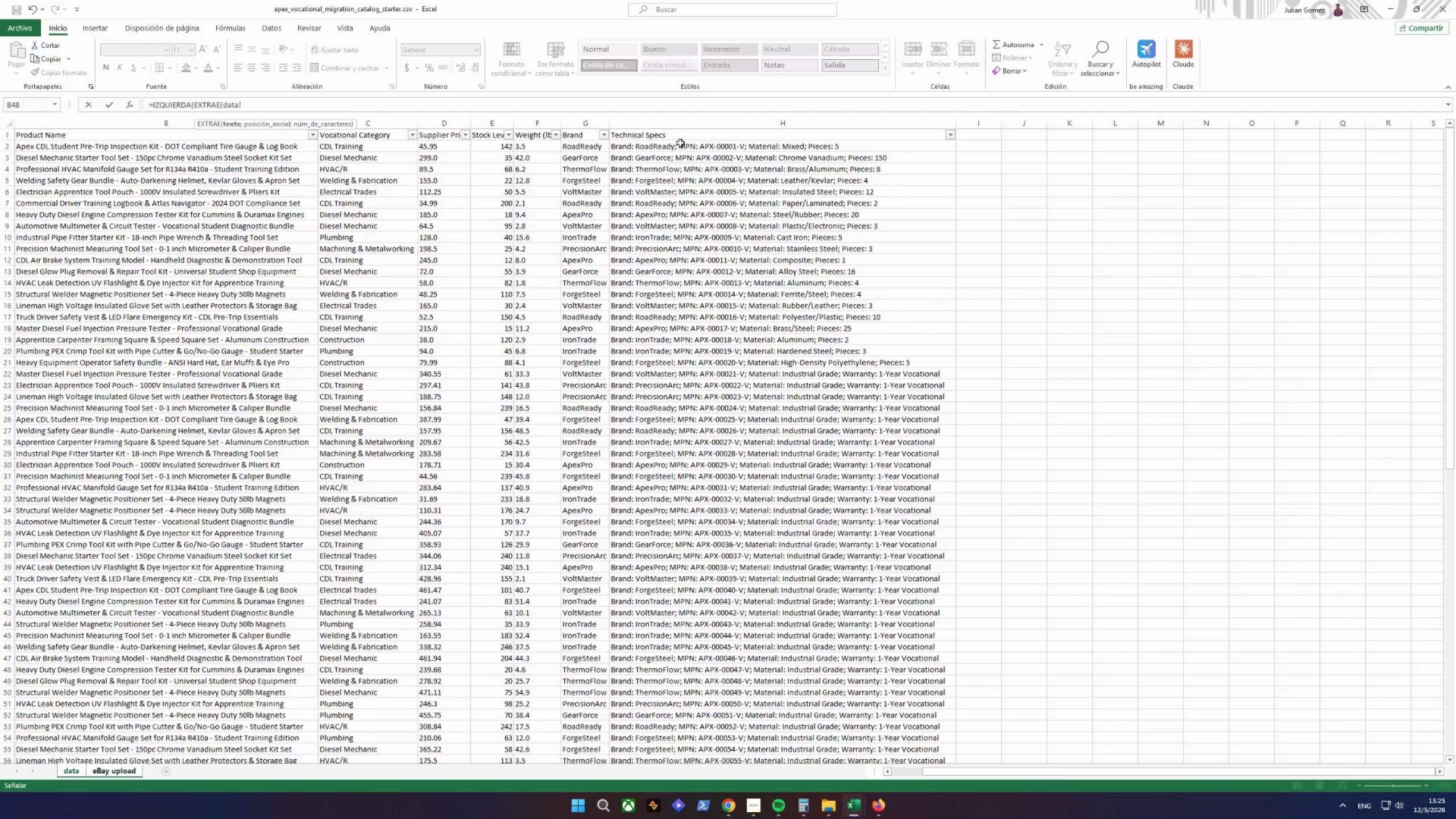 
left_click([677, 146])
 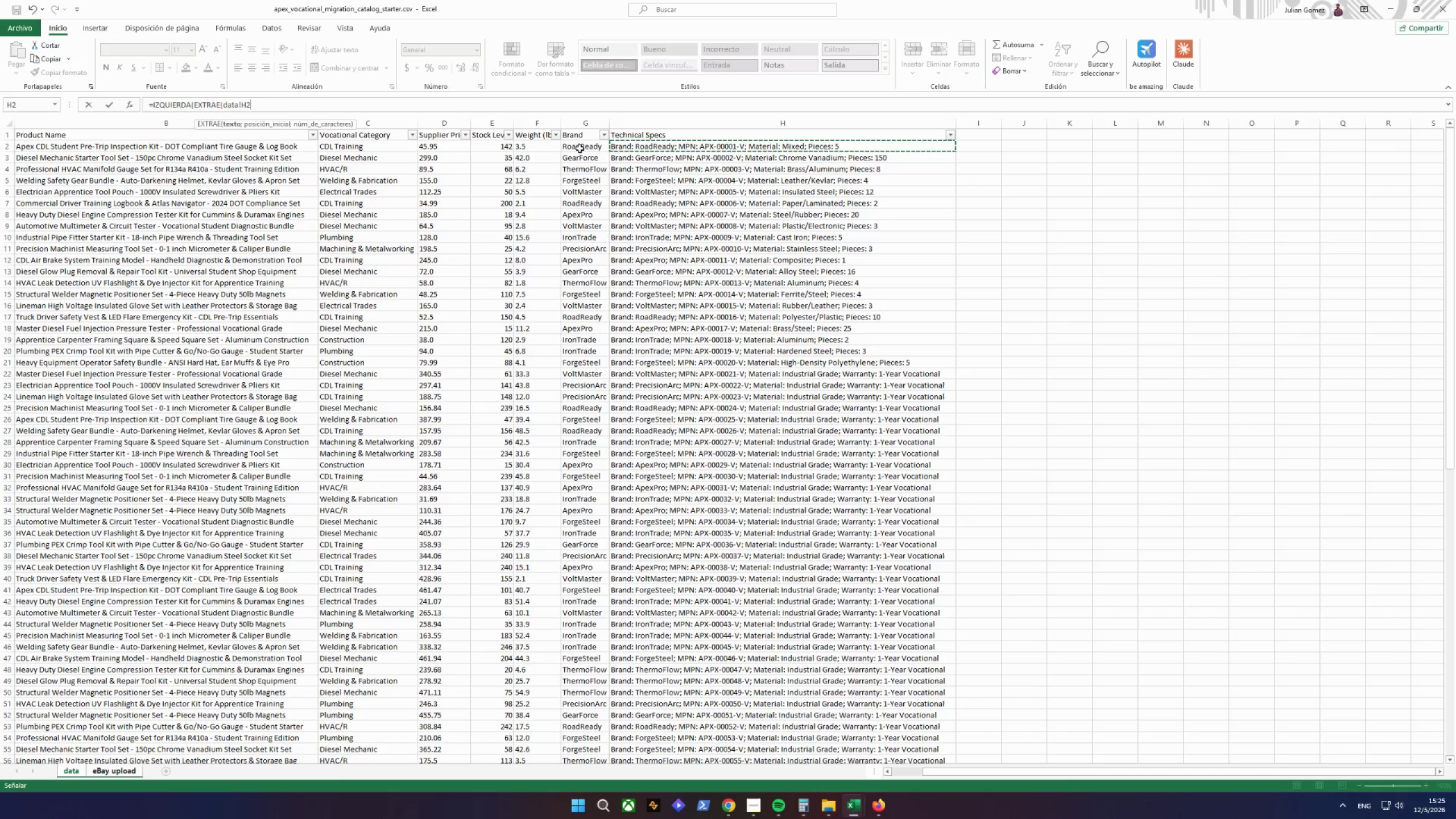 
wait(6.5)
 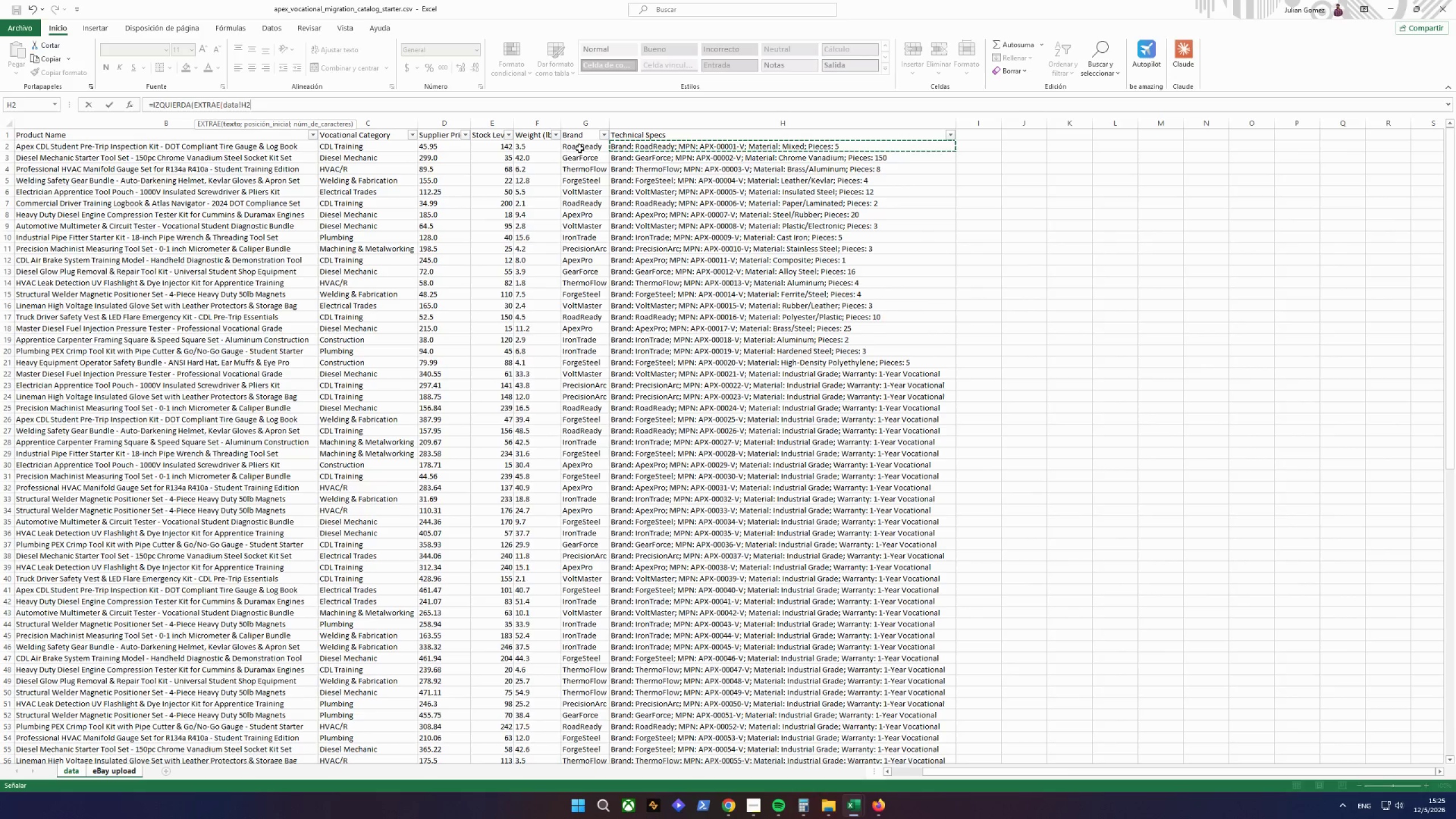 
key(Semicolon)
 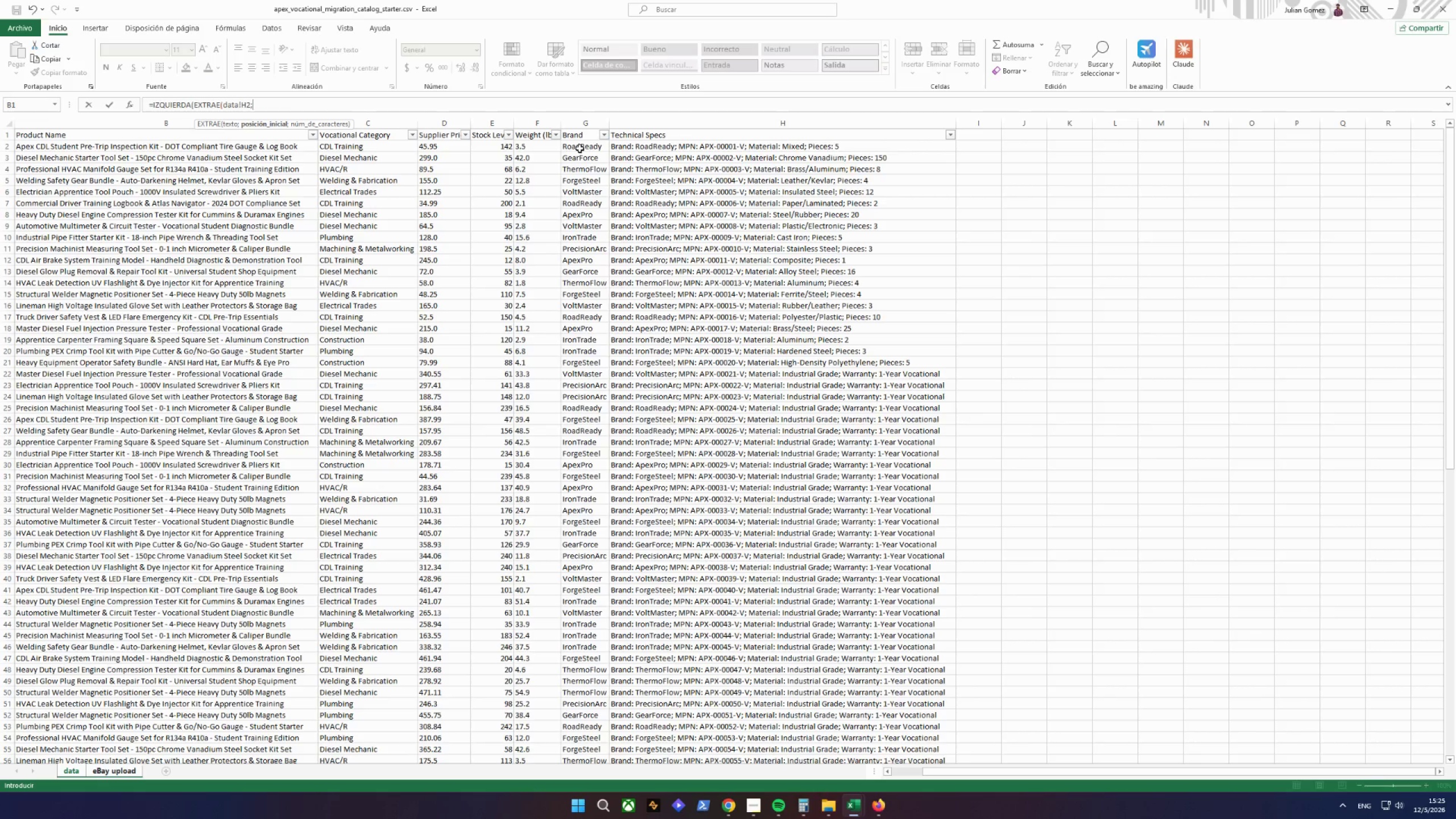 
type(ENCONTRAR()
 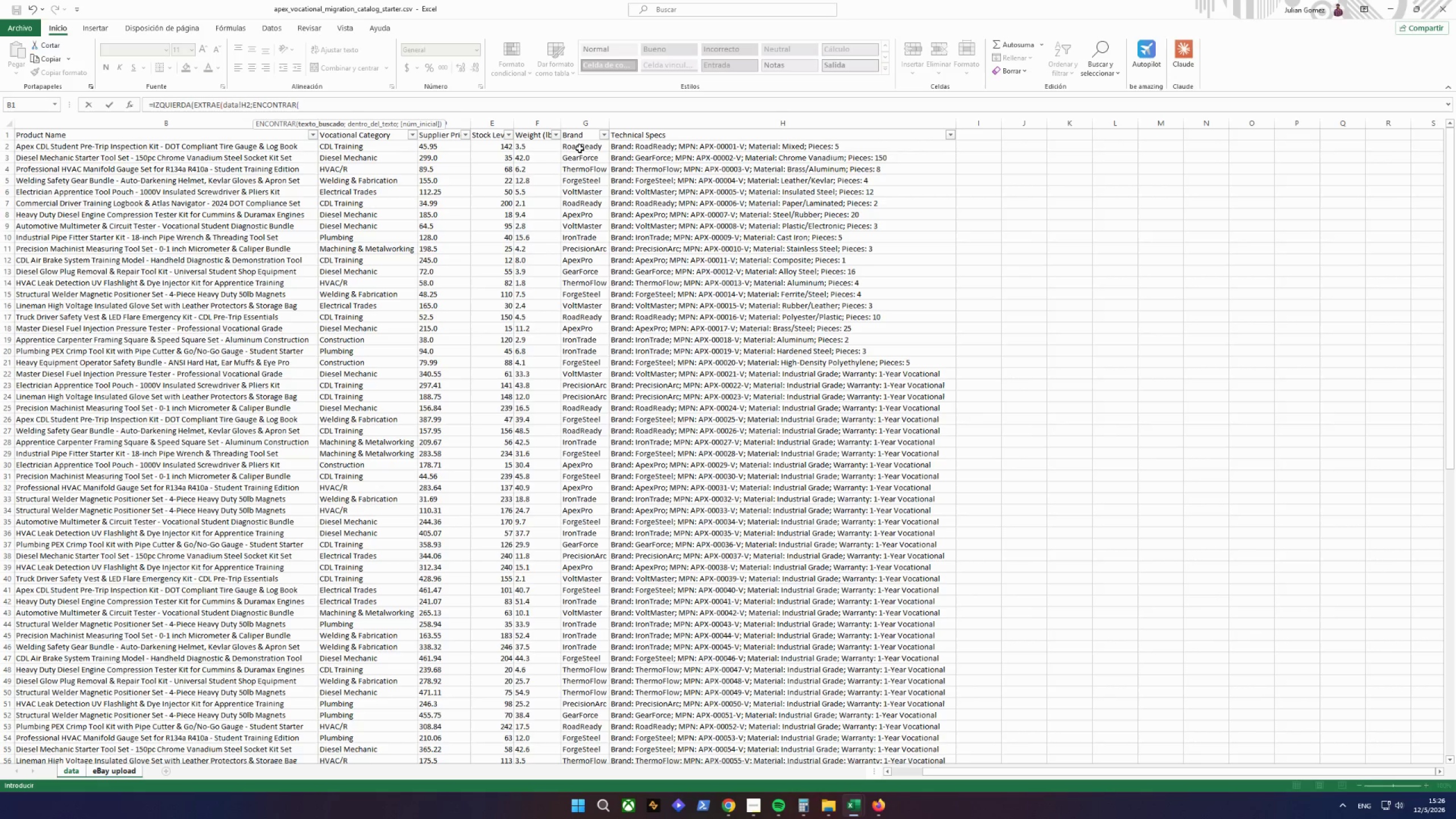 
wait(5.36)
 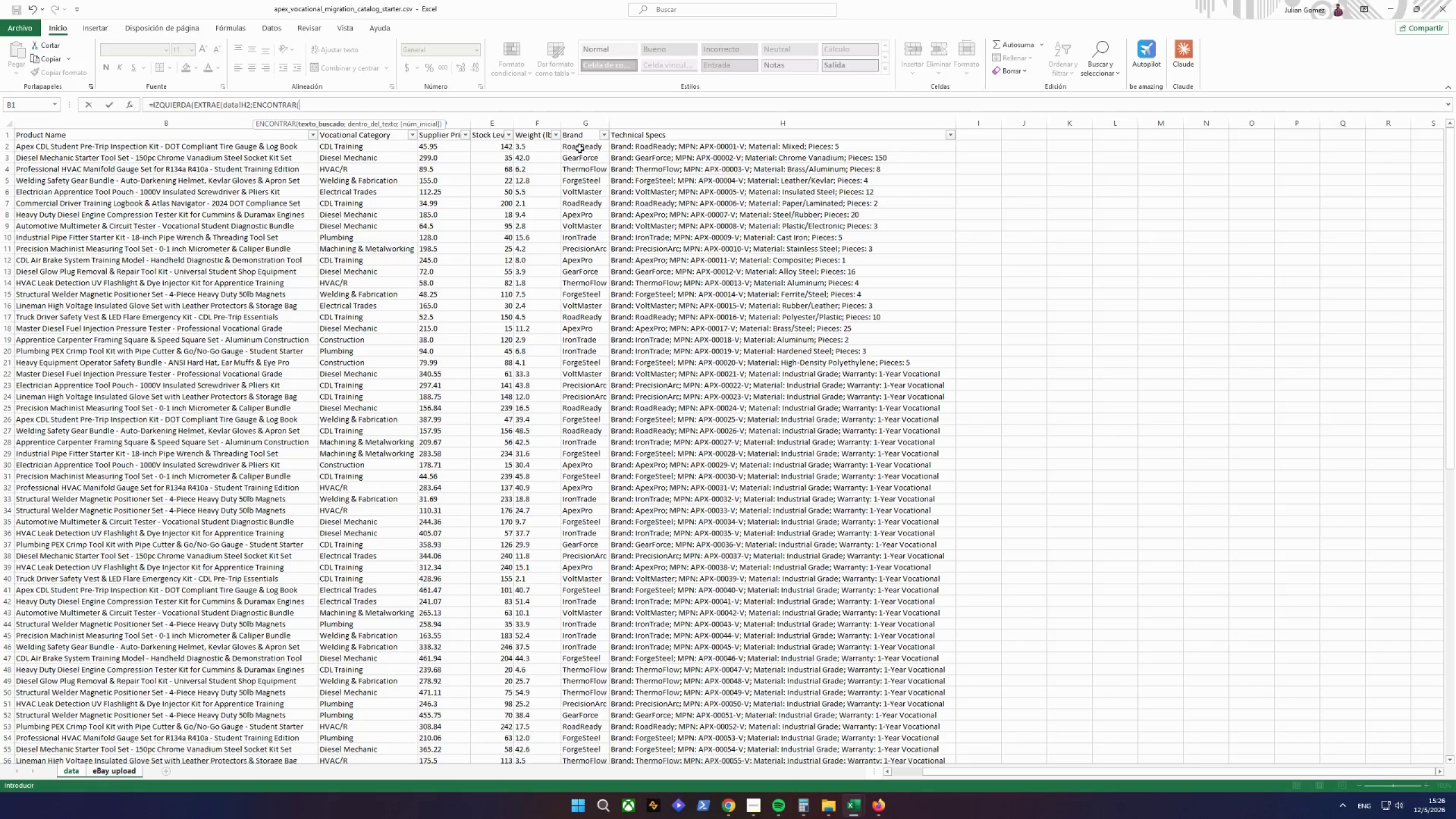 
type("MO)
key(Backspace)
type(PN)
 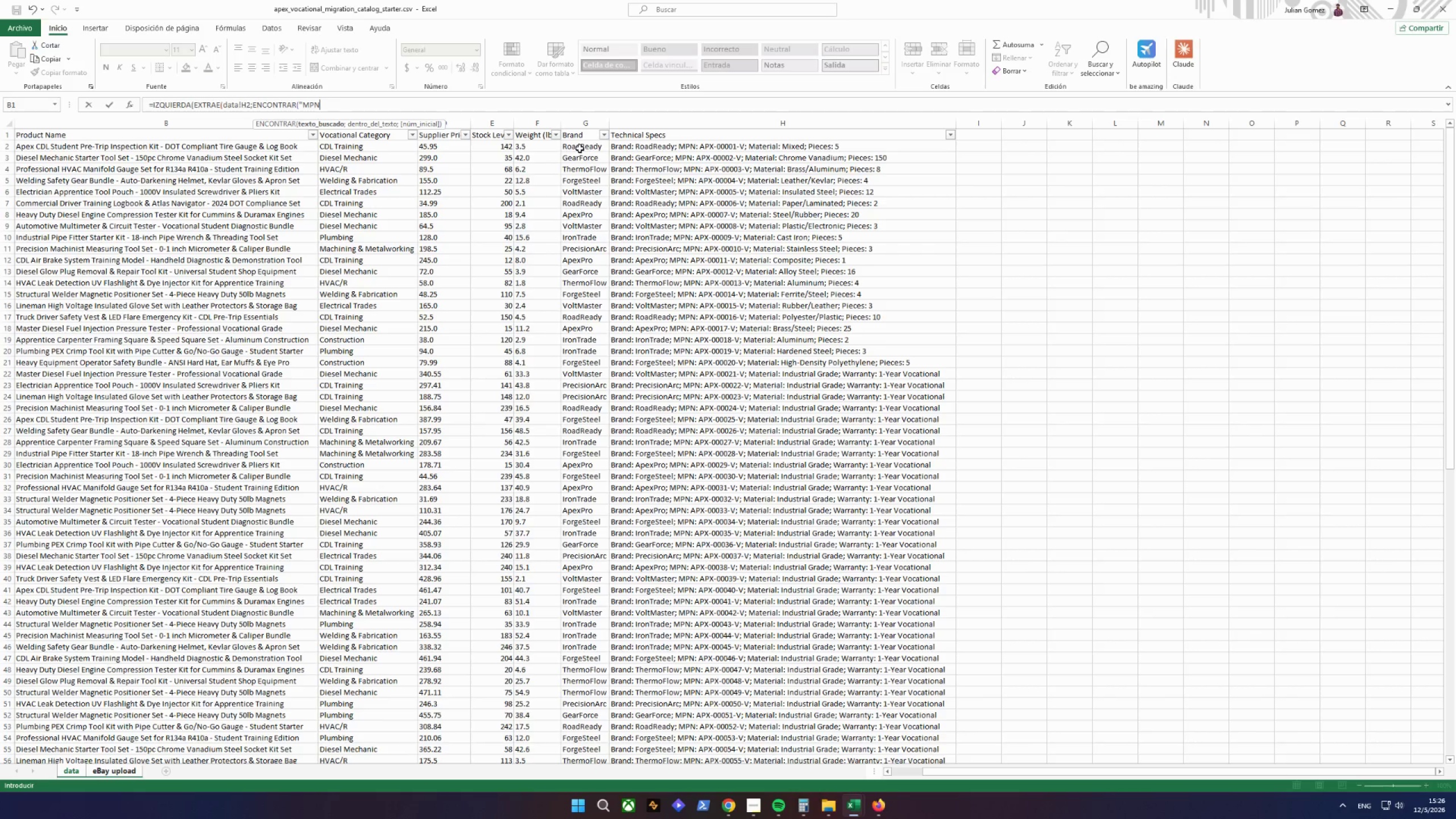 
key(Shift+Semicolon)
 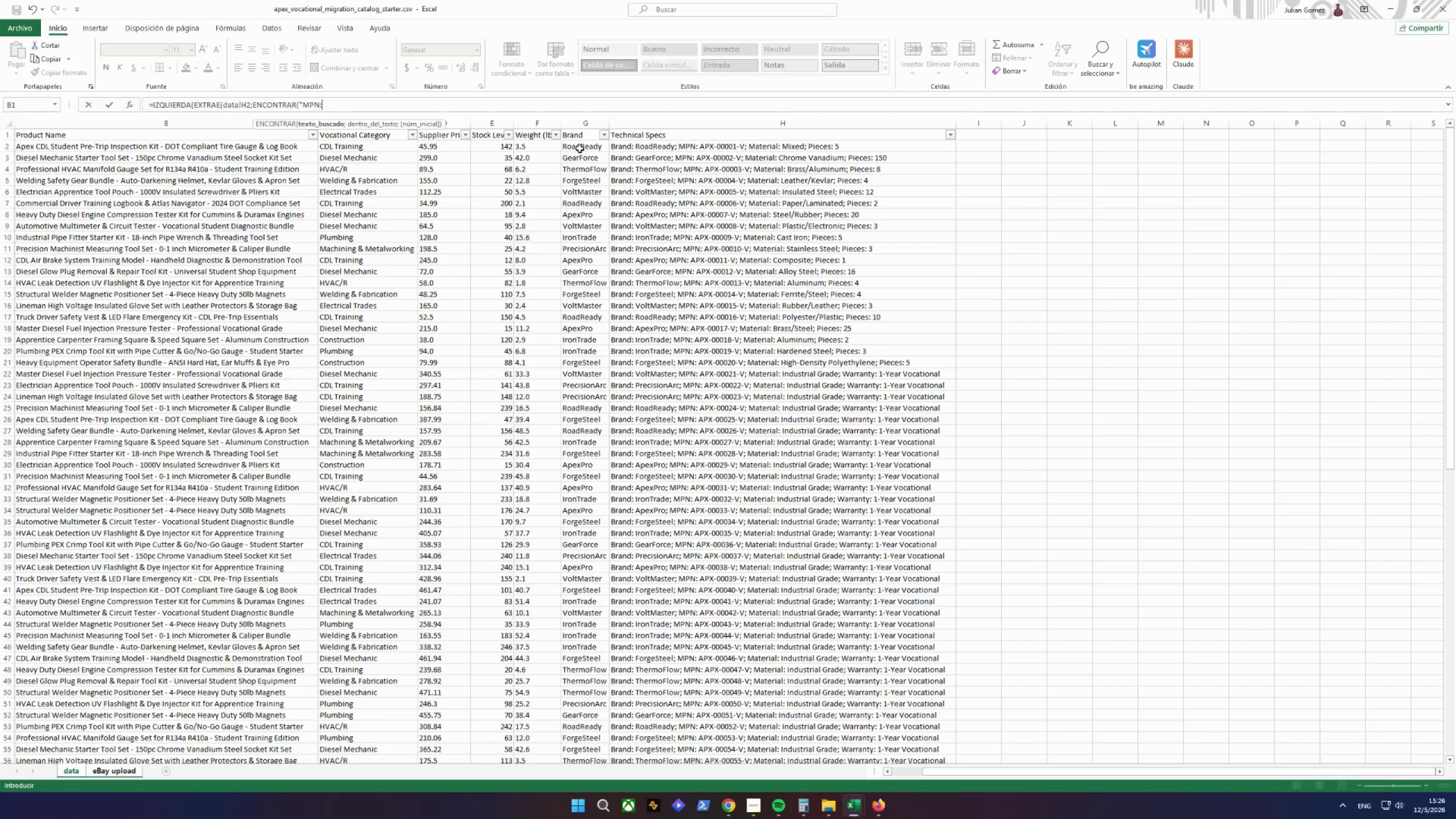 
wait(16.83)
 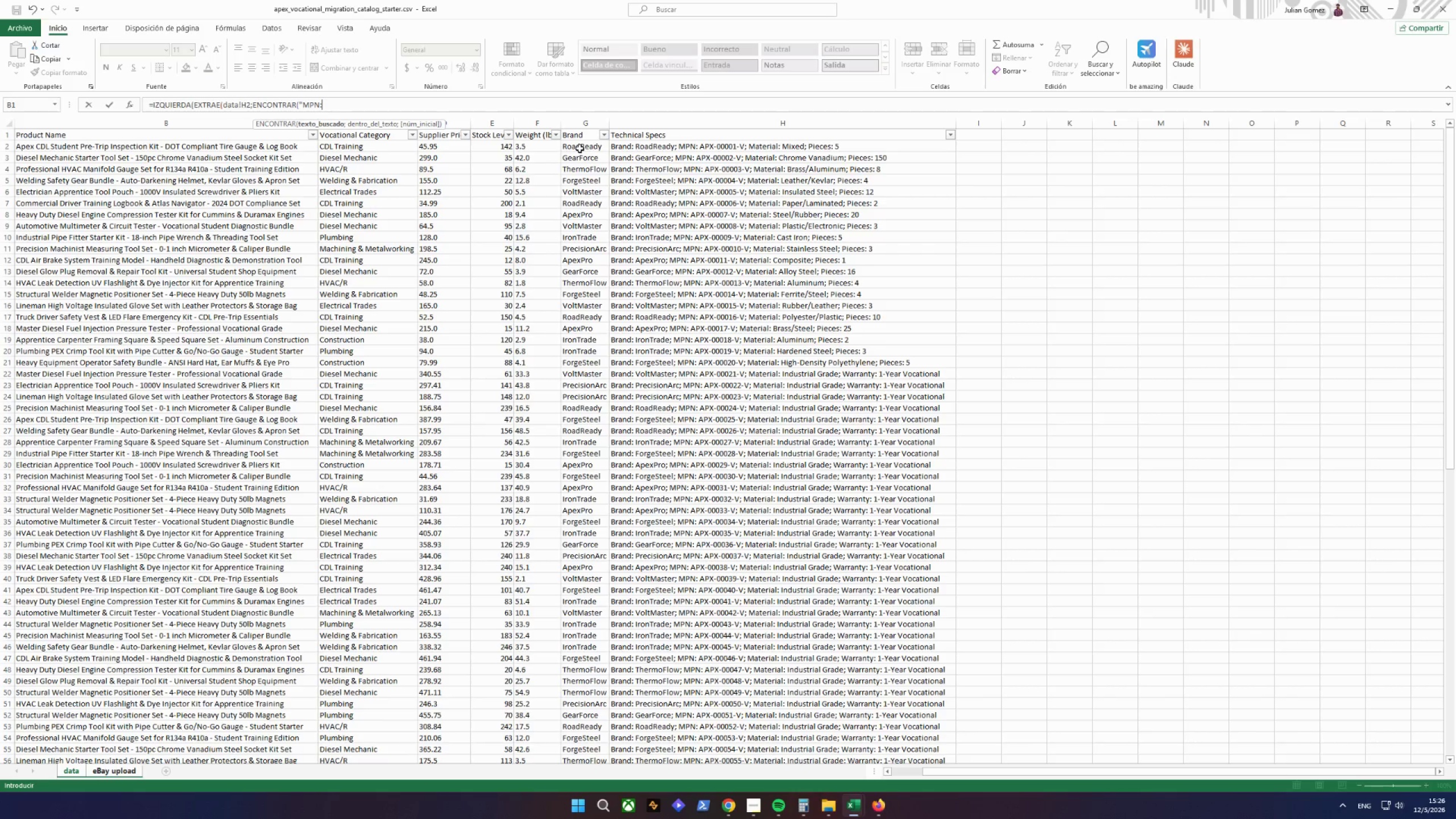 
key(Space)
 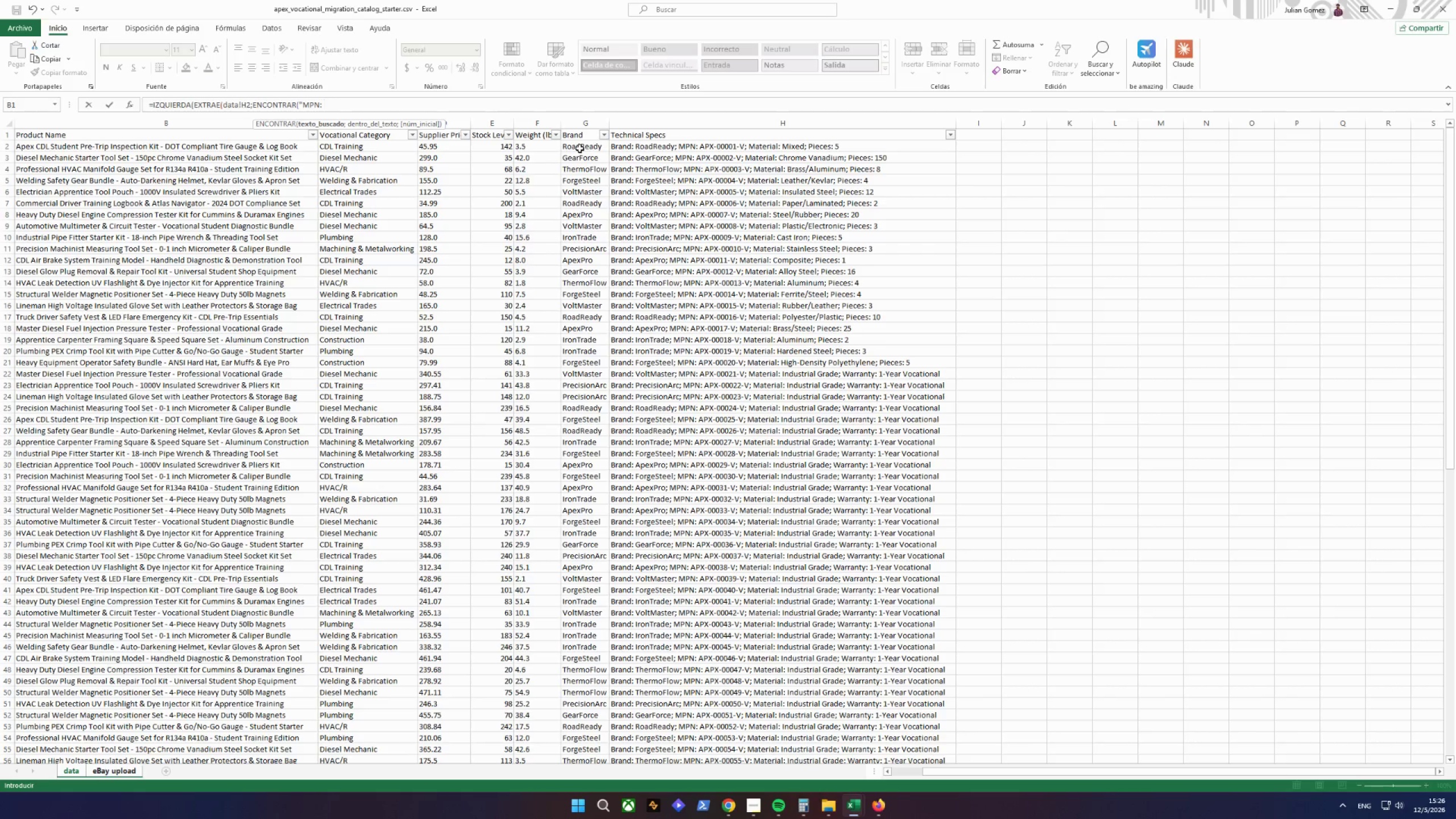 
wait(7.77)
 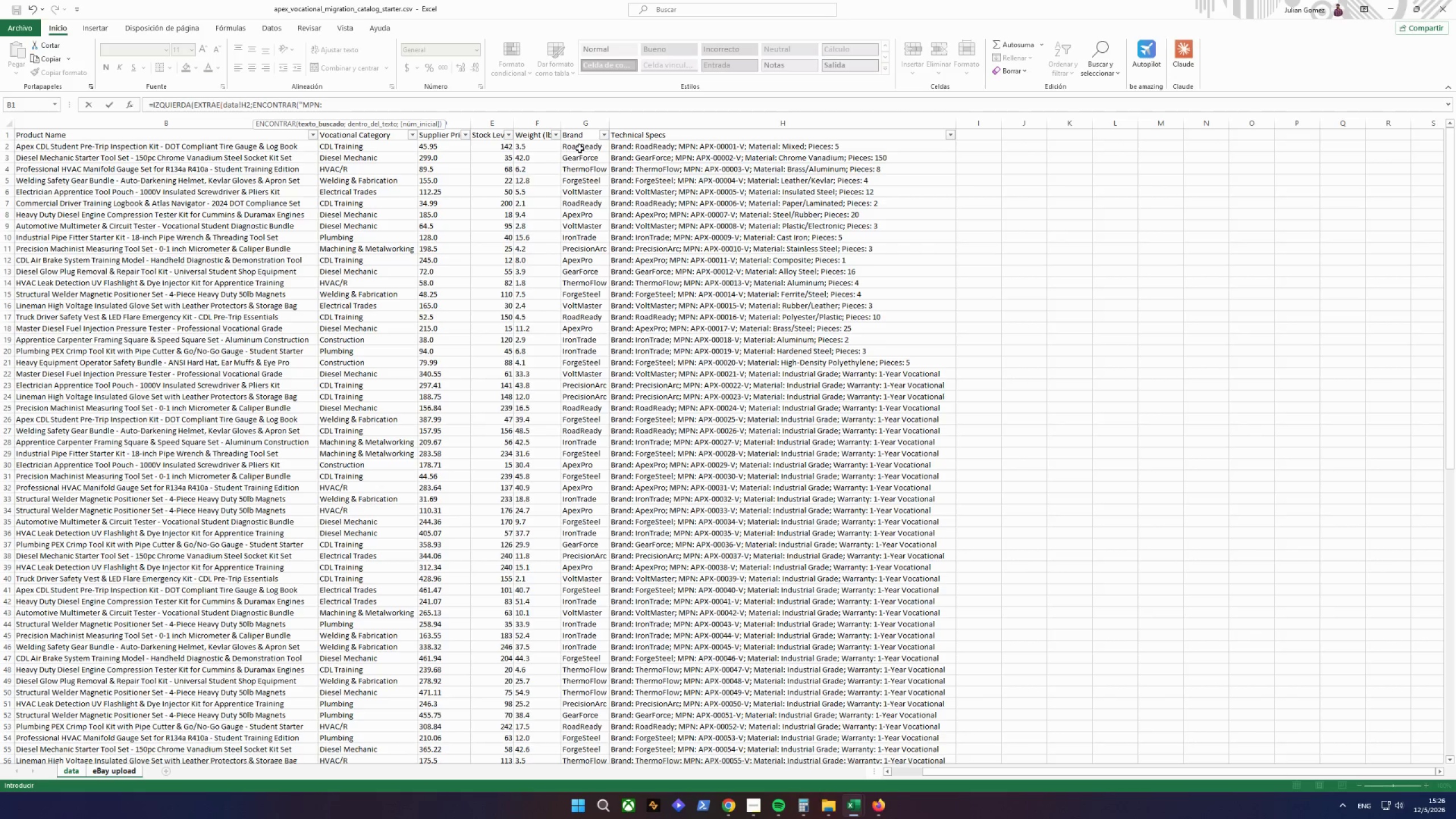 
key(Space)
 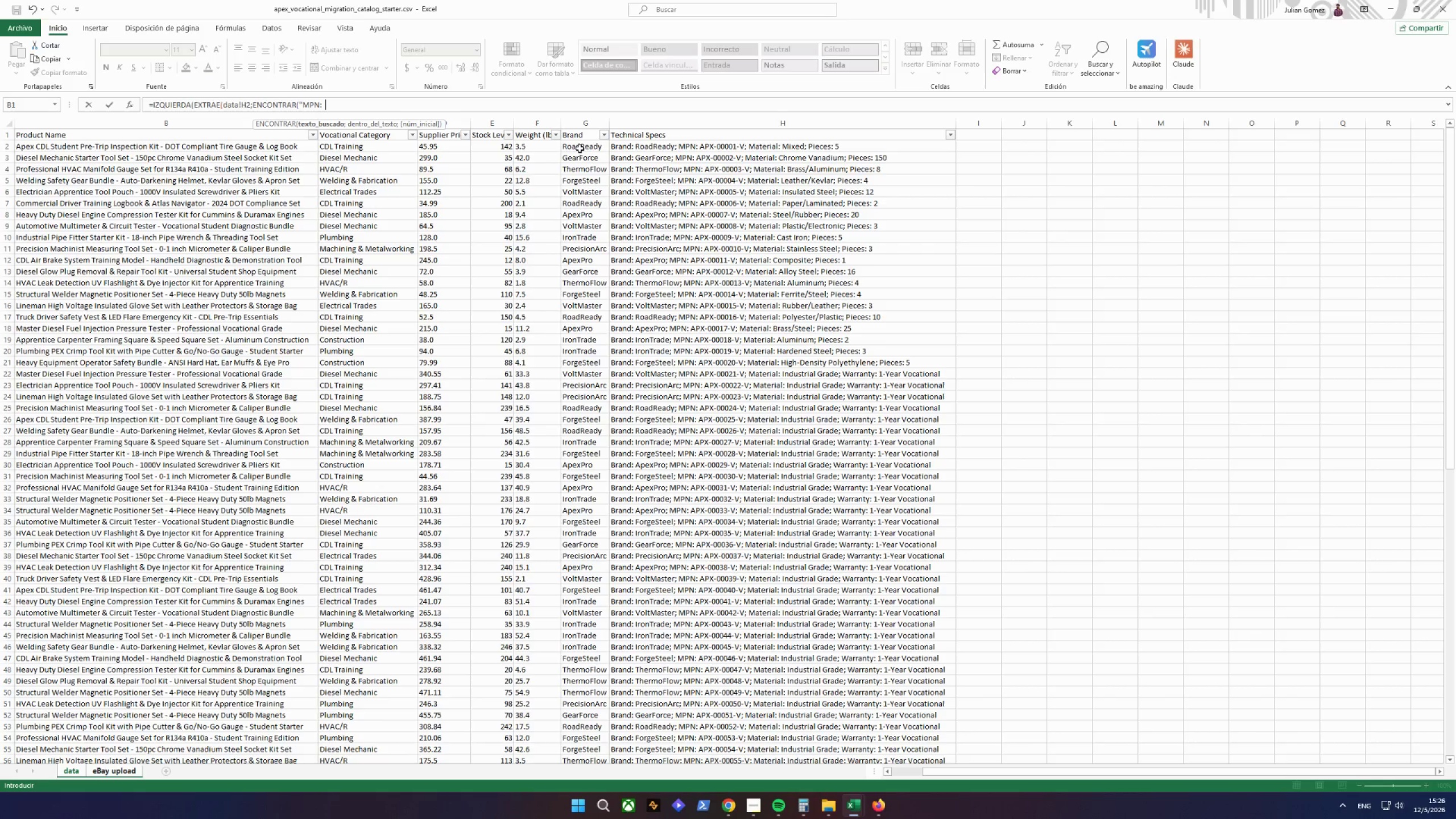 
key(Shift+Quote)
 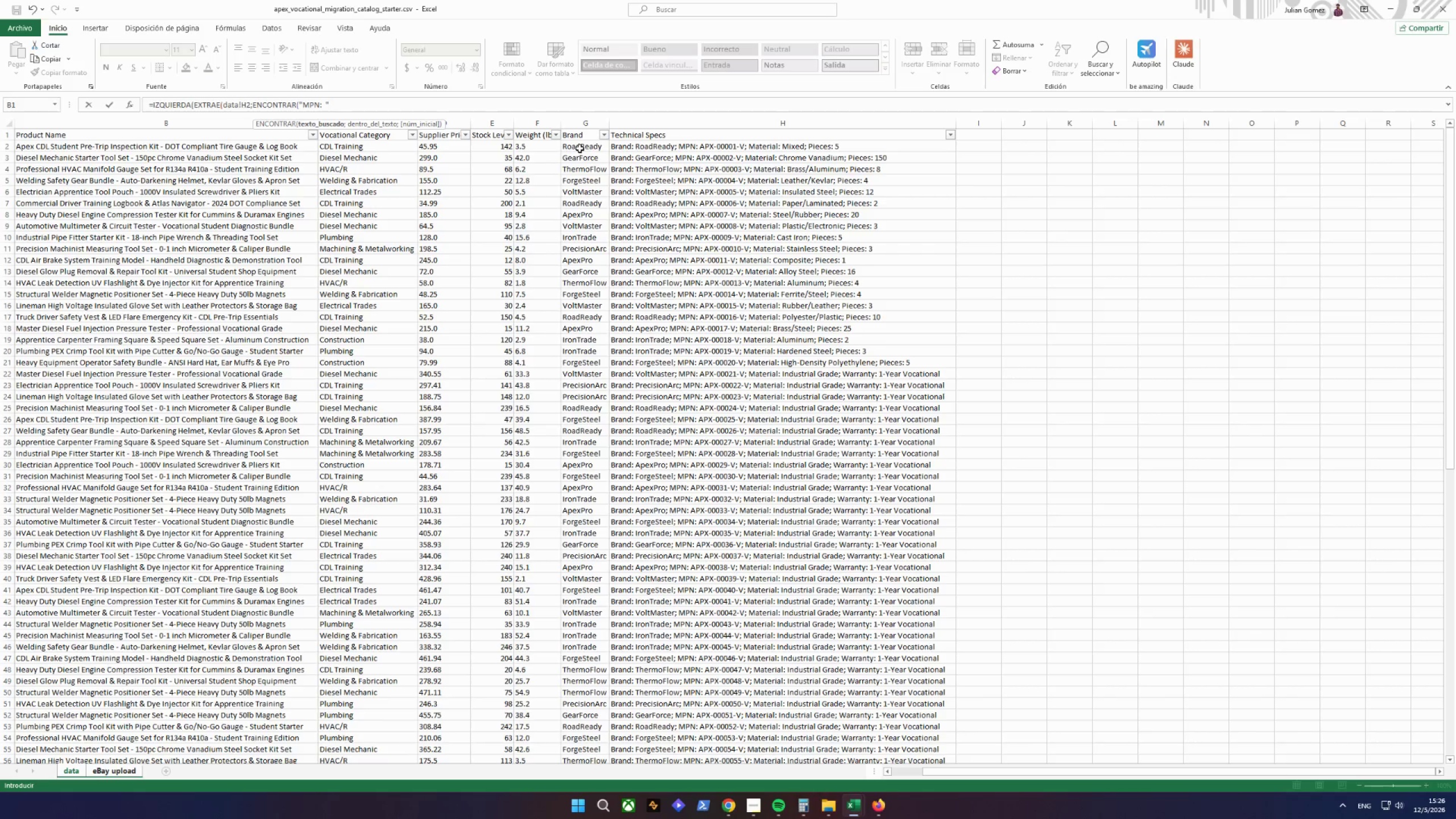 
key(Shift+Semicolon)
 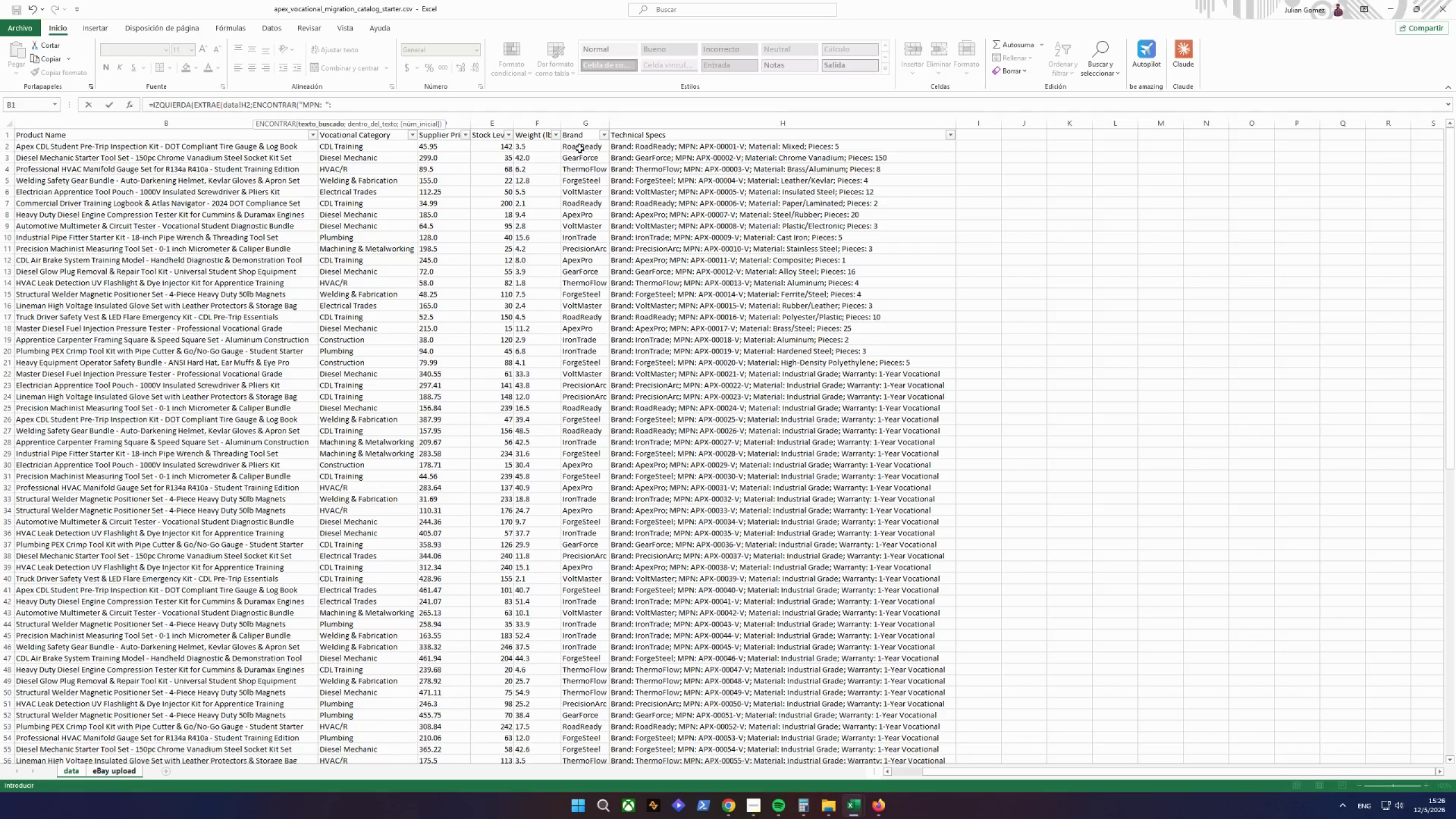 
key(Backspace)
 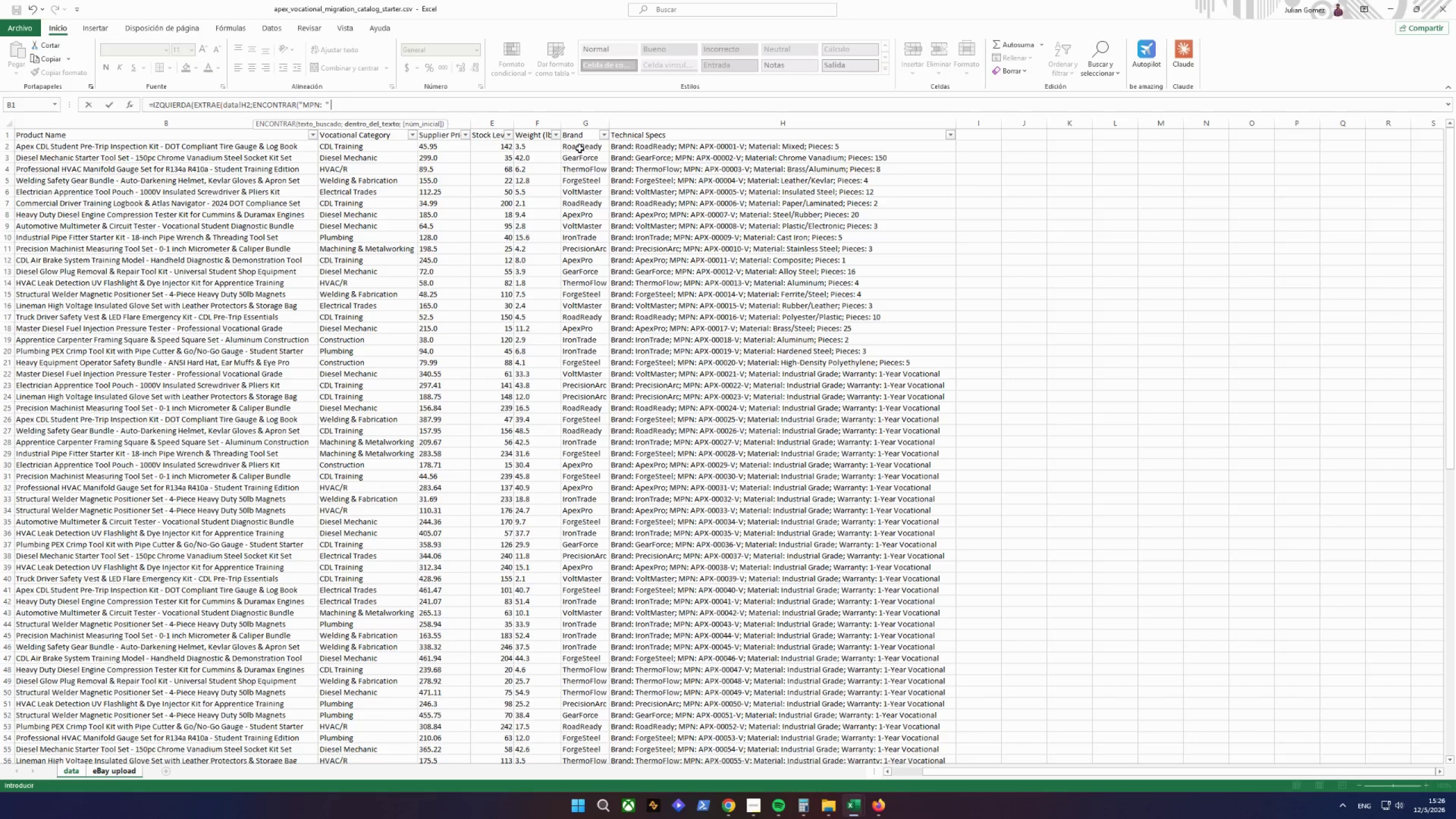 
key(Semicolon)
 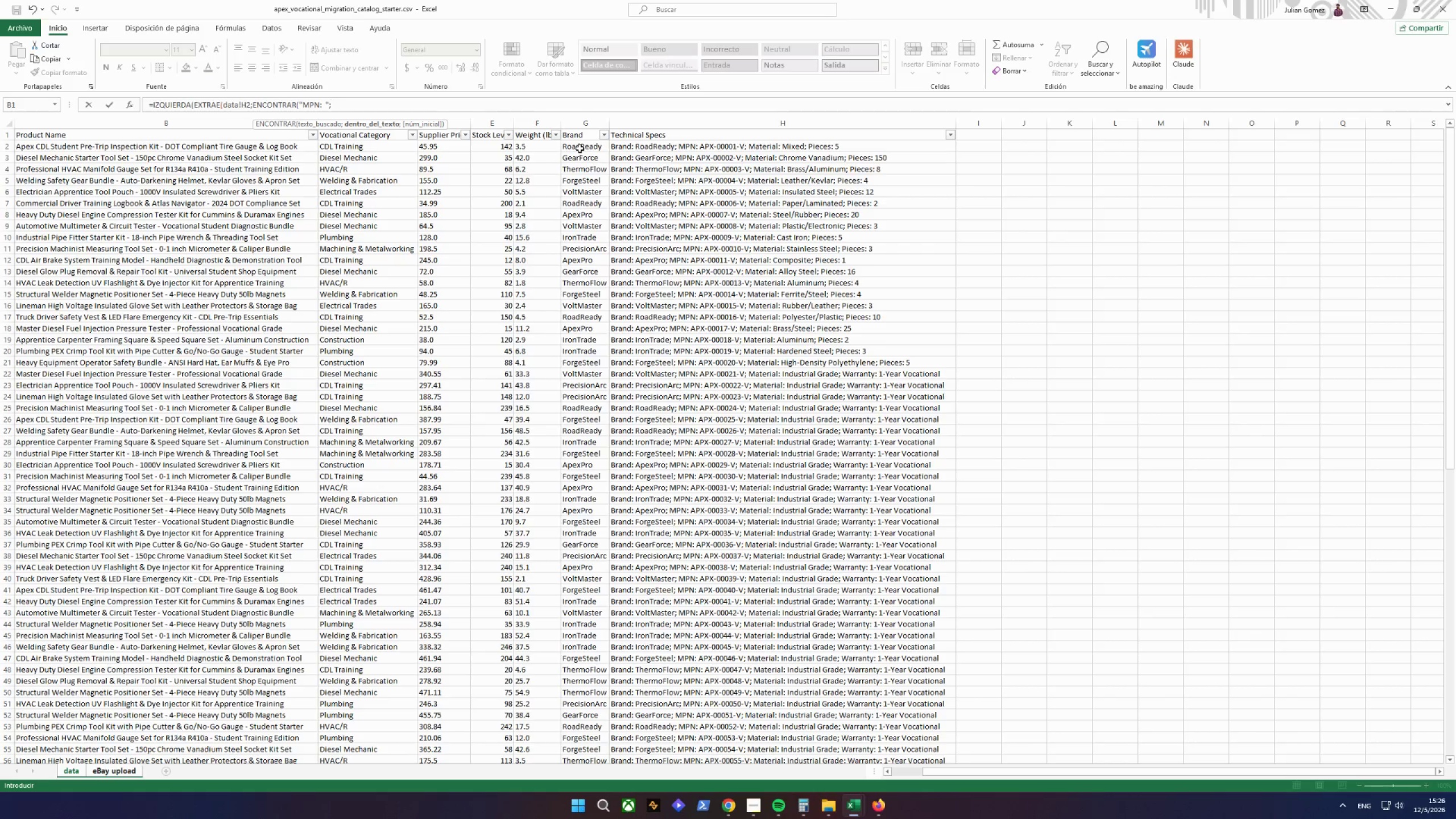 
wait(6.33)
 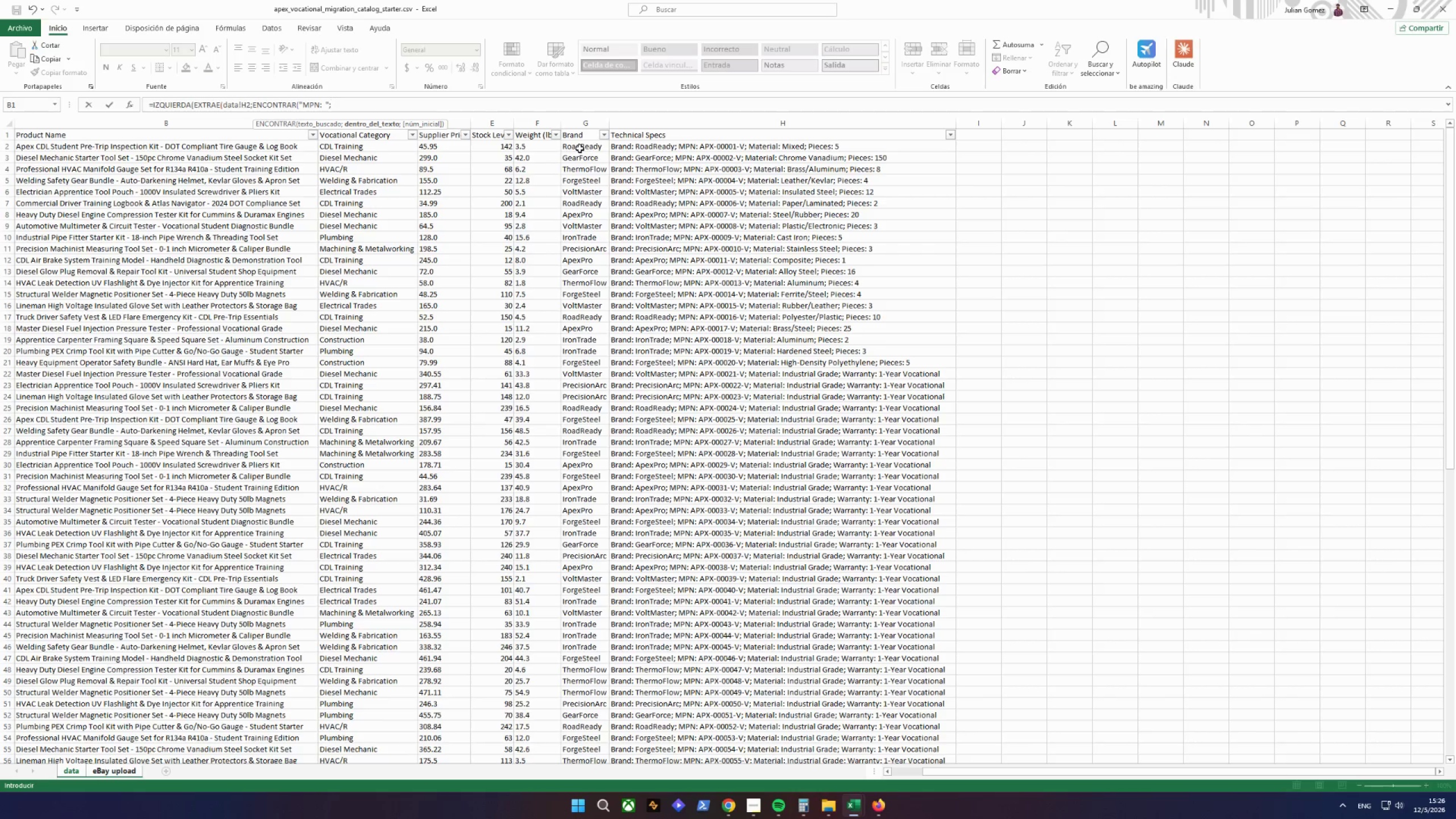 
left_click([631, 148])
 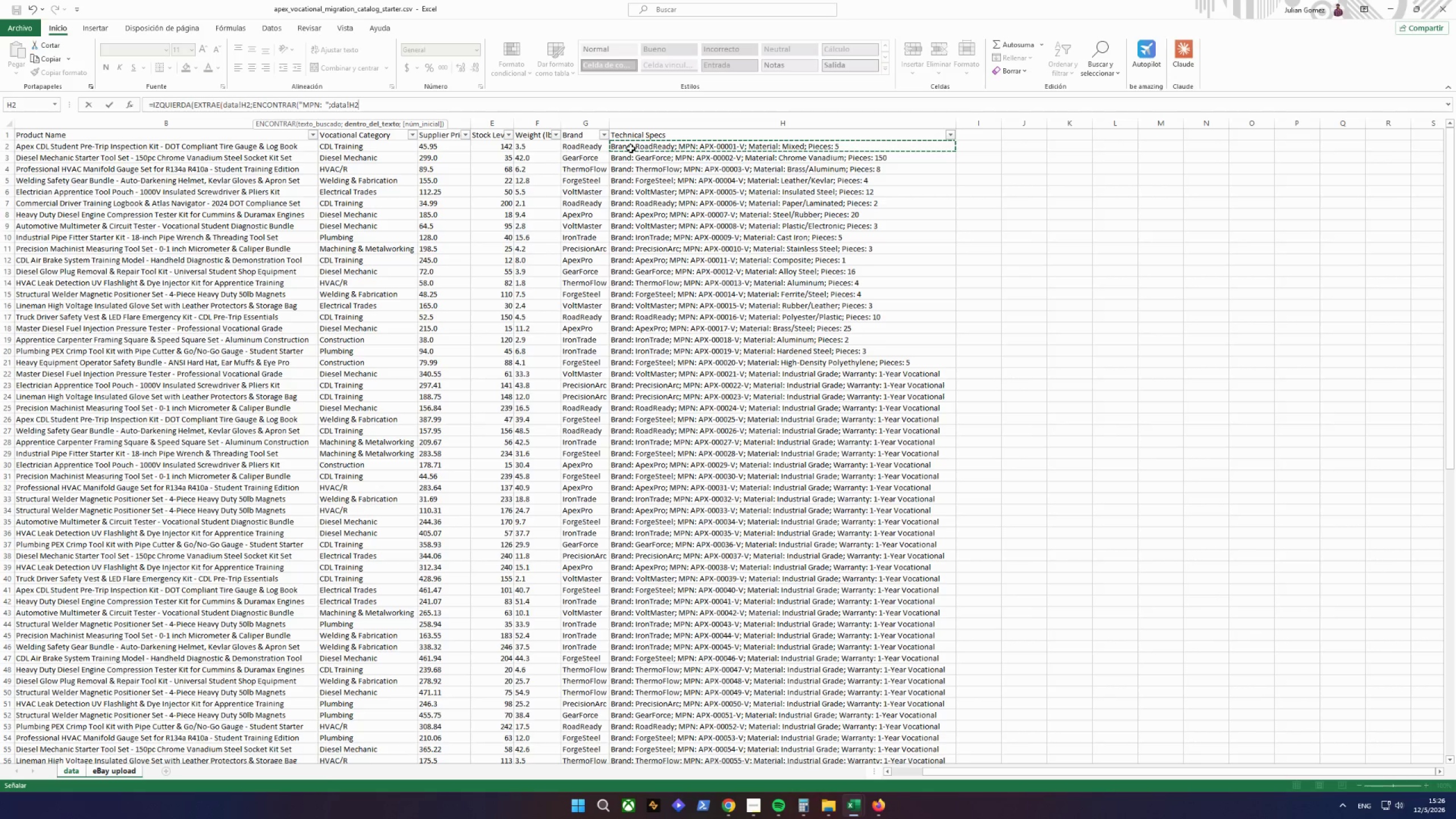 
wait(5.78)
 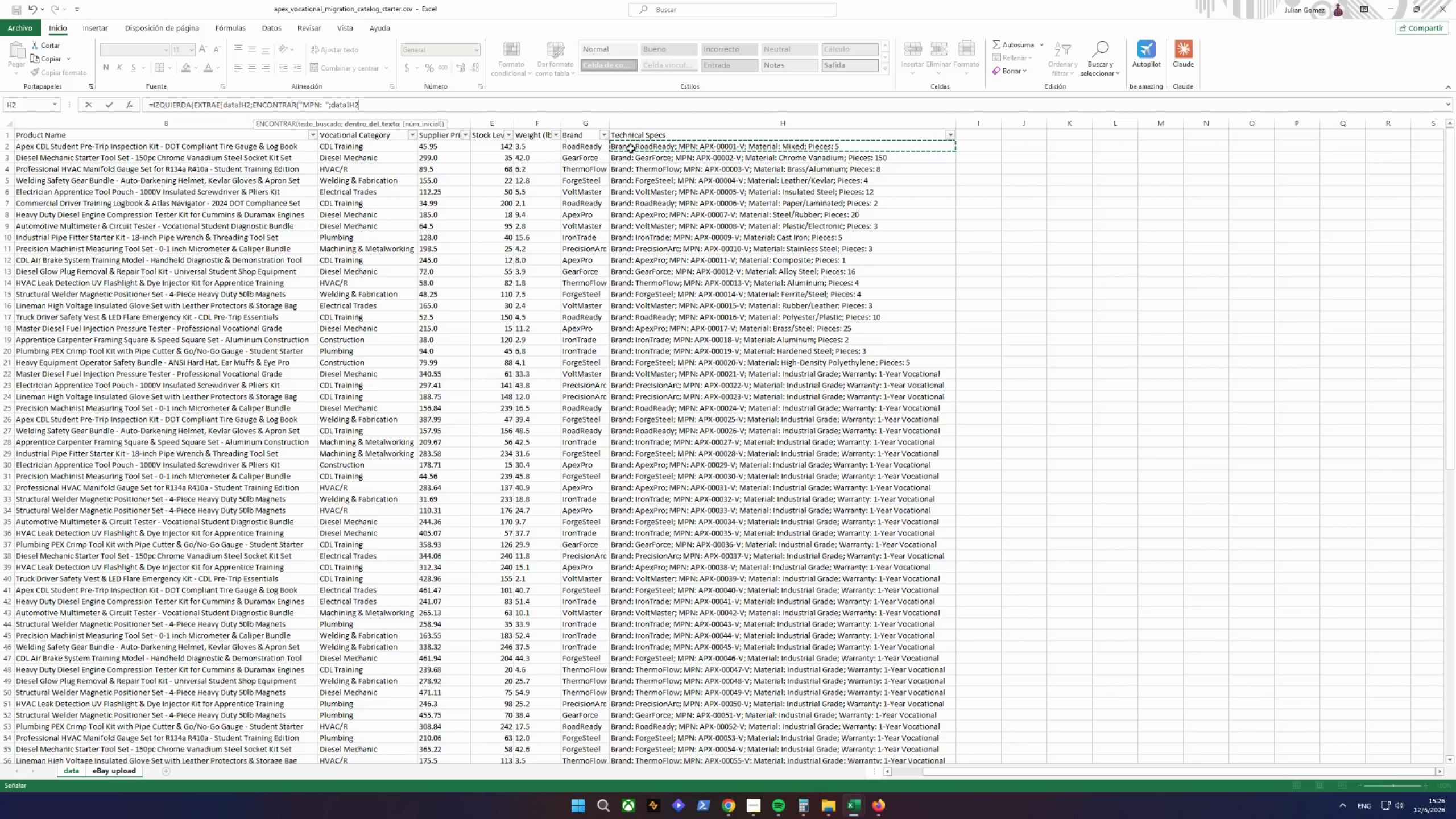 
type()=)
key(Backspace)
type(+5;50))
 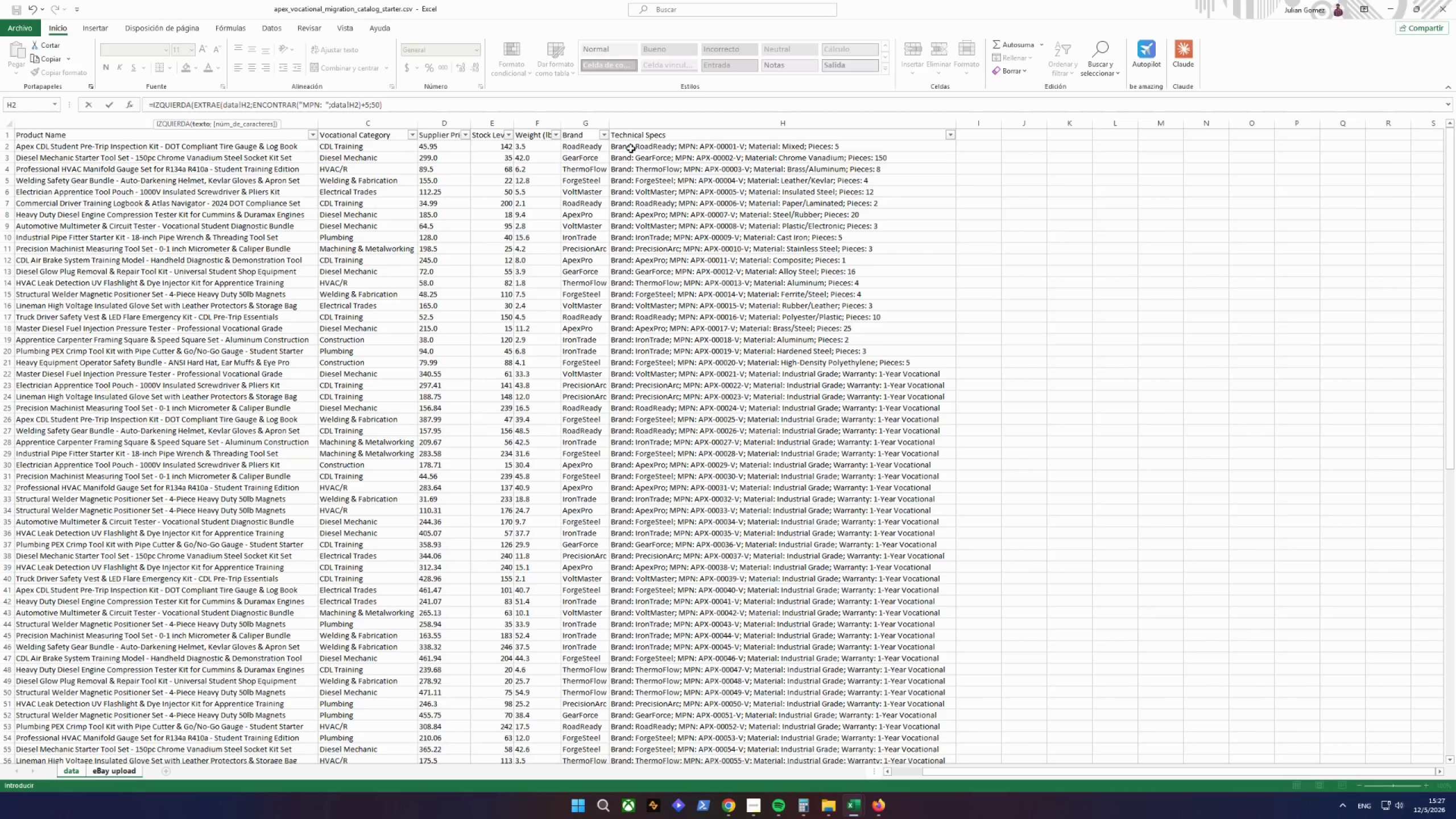 
type(;EB)
key(Backspace)
type(NCONTRAR9)
key(Backspace)
type(()
 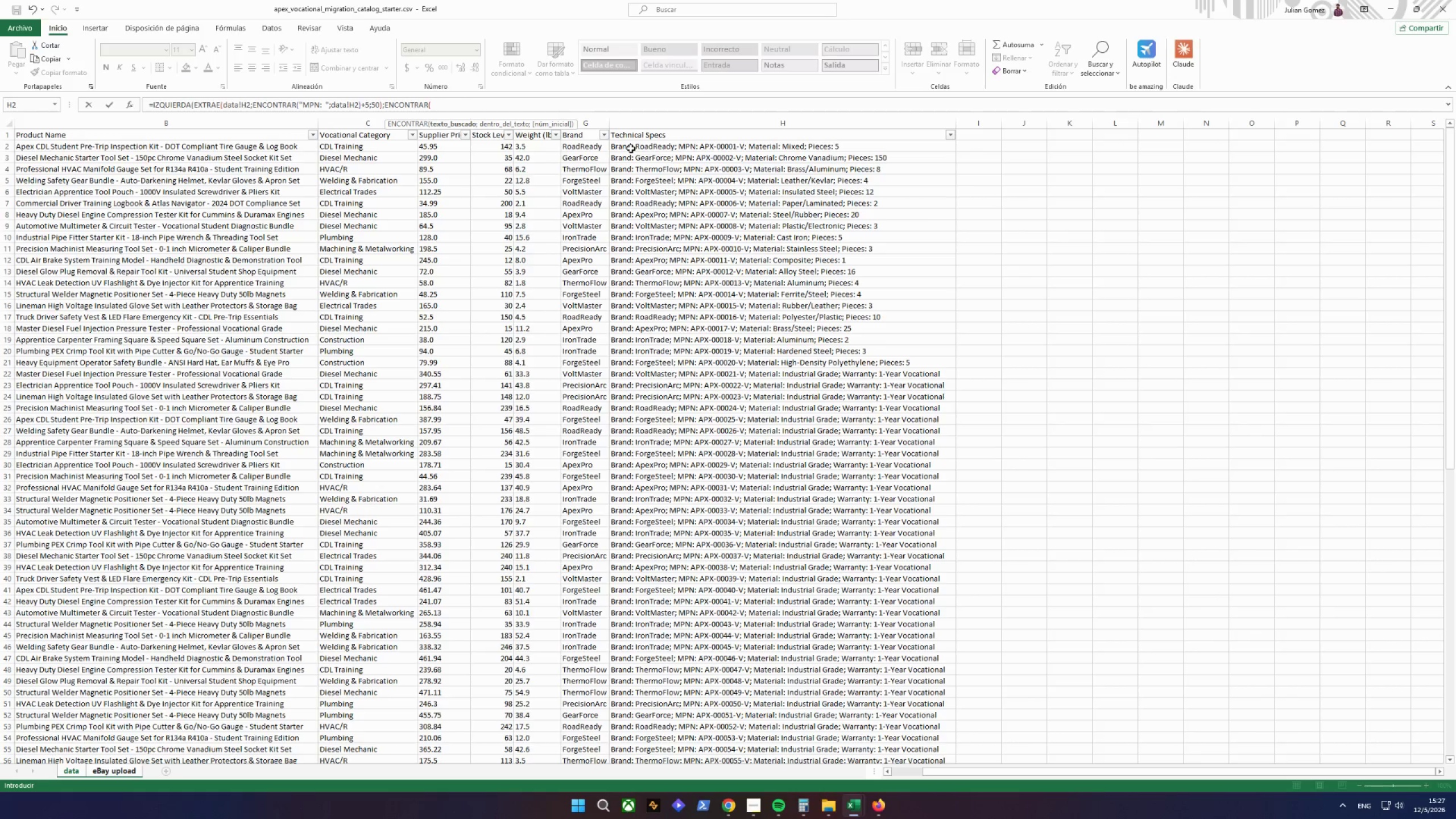 
wait(30.38)
 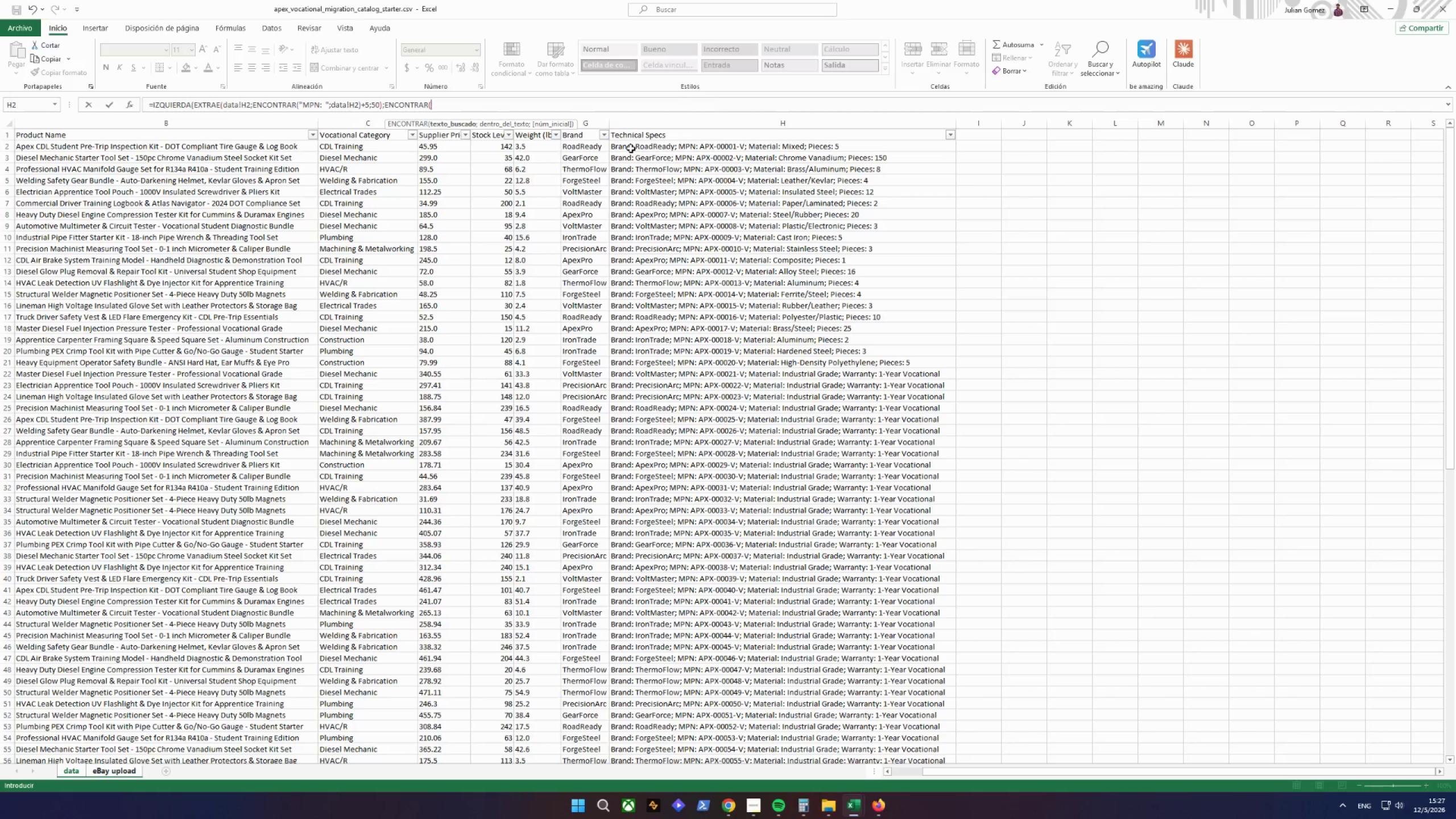 
type(";"")
key(Backspace)
type(;EXTRAE()
 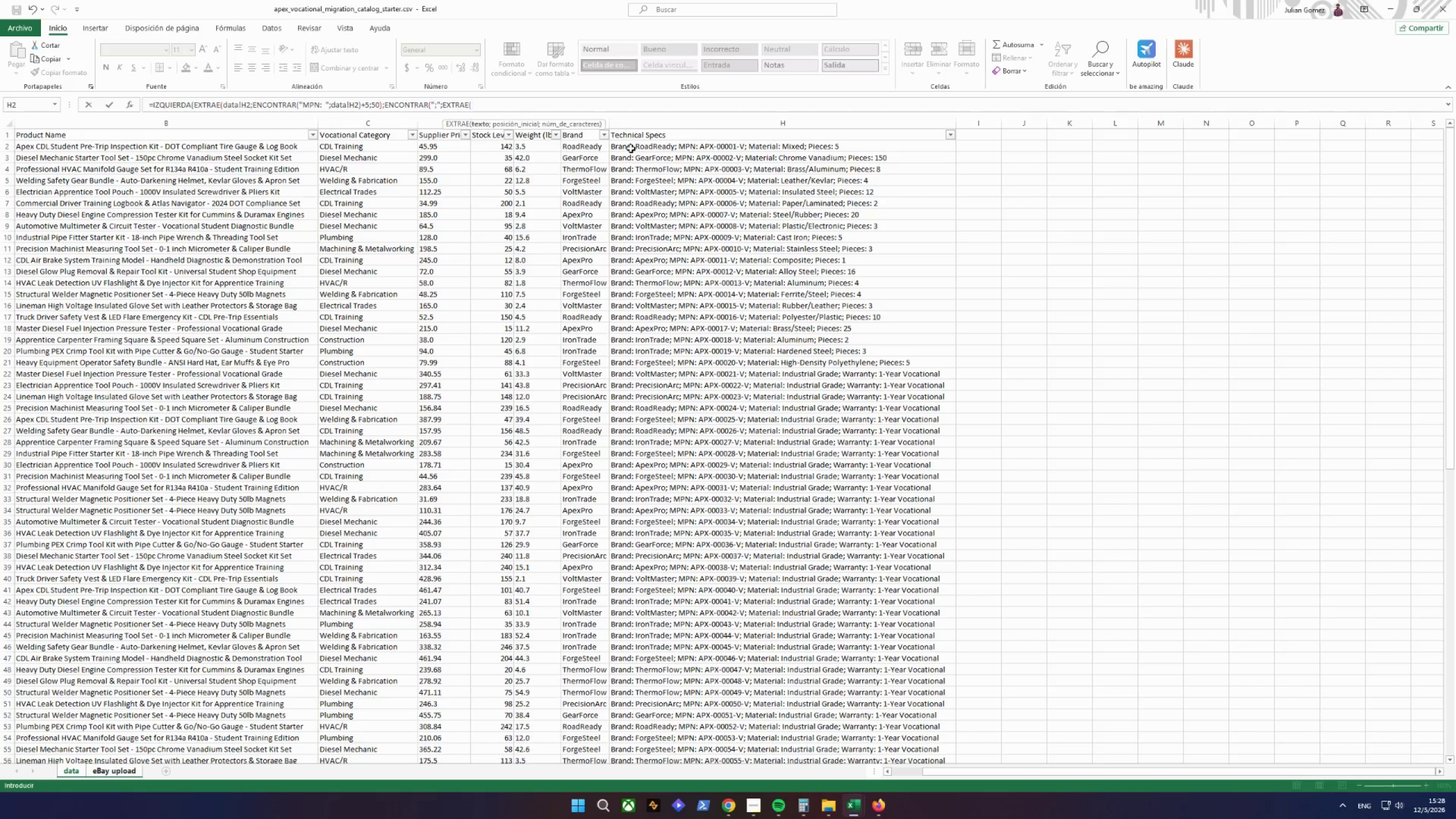 
wait(5.44)
 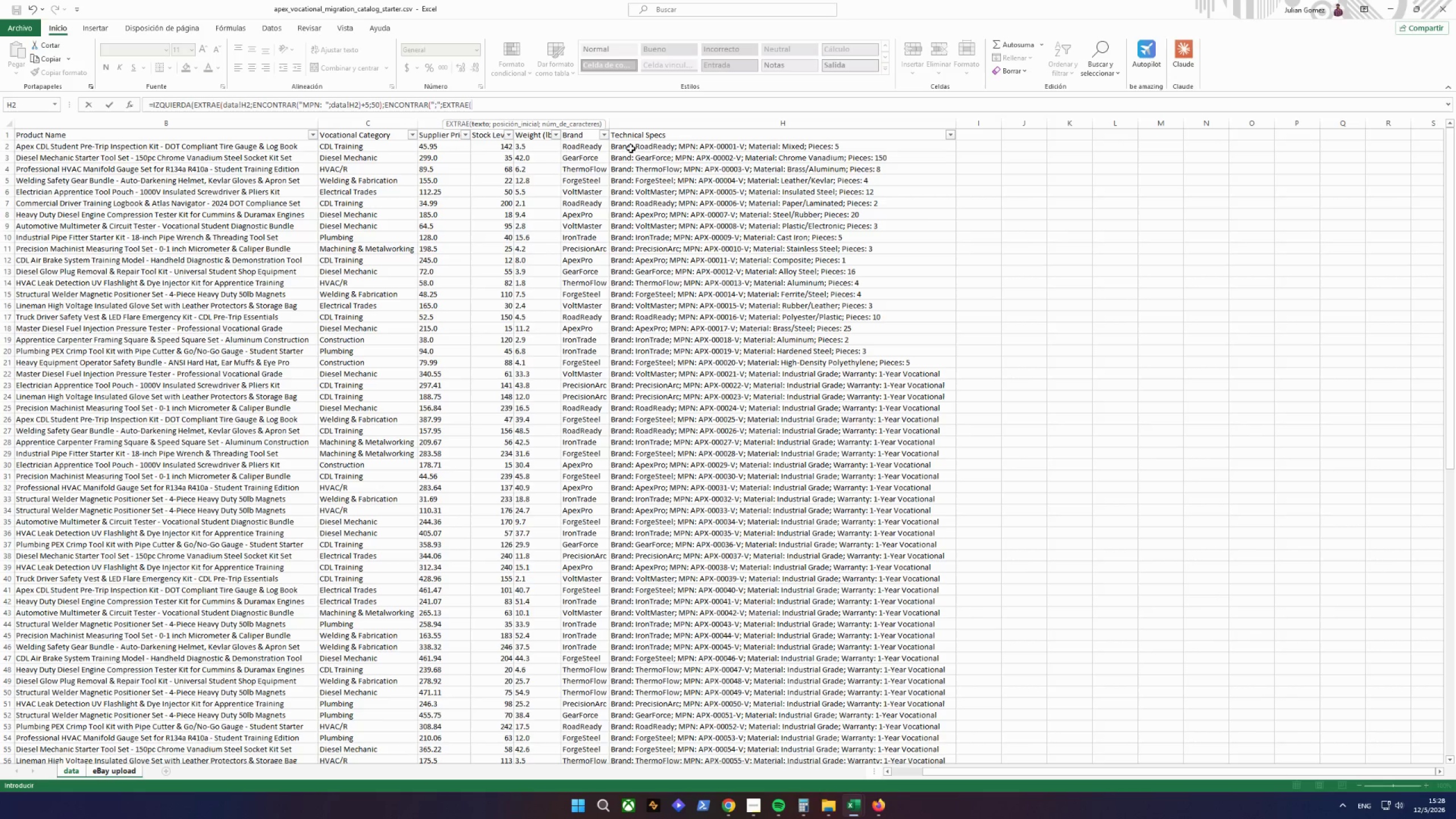 
left_click([631, 148])
 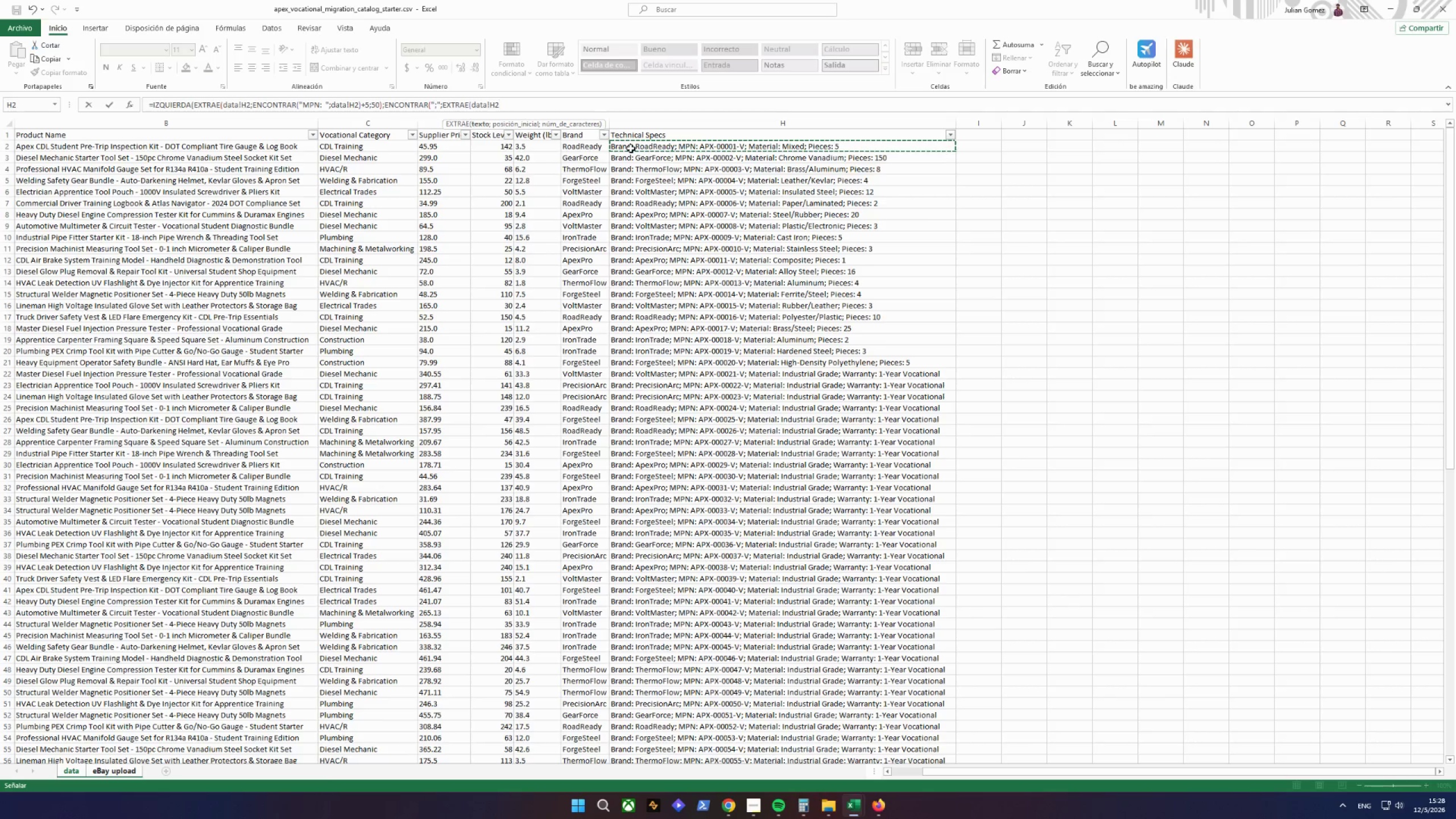 
type(;ENCONTRAR)
 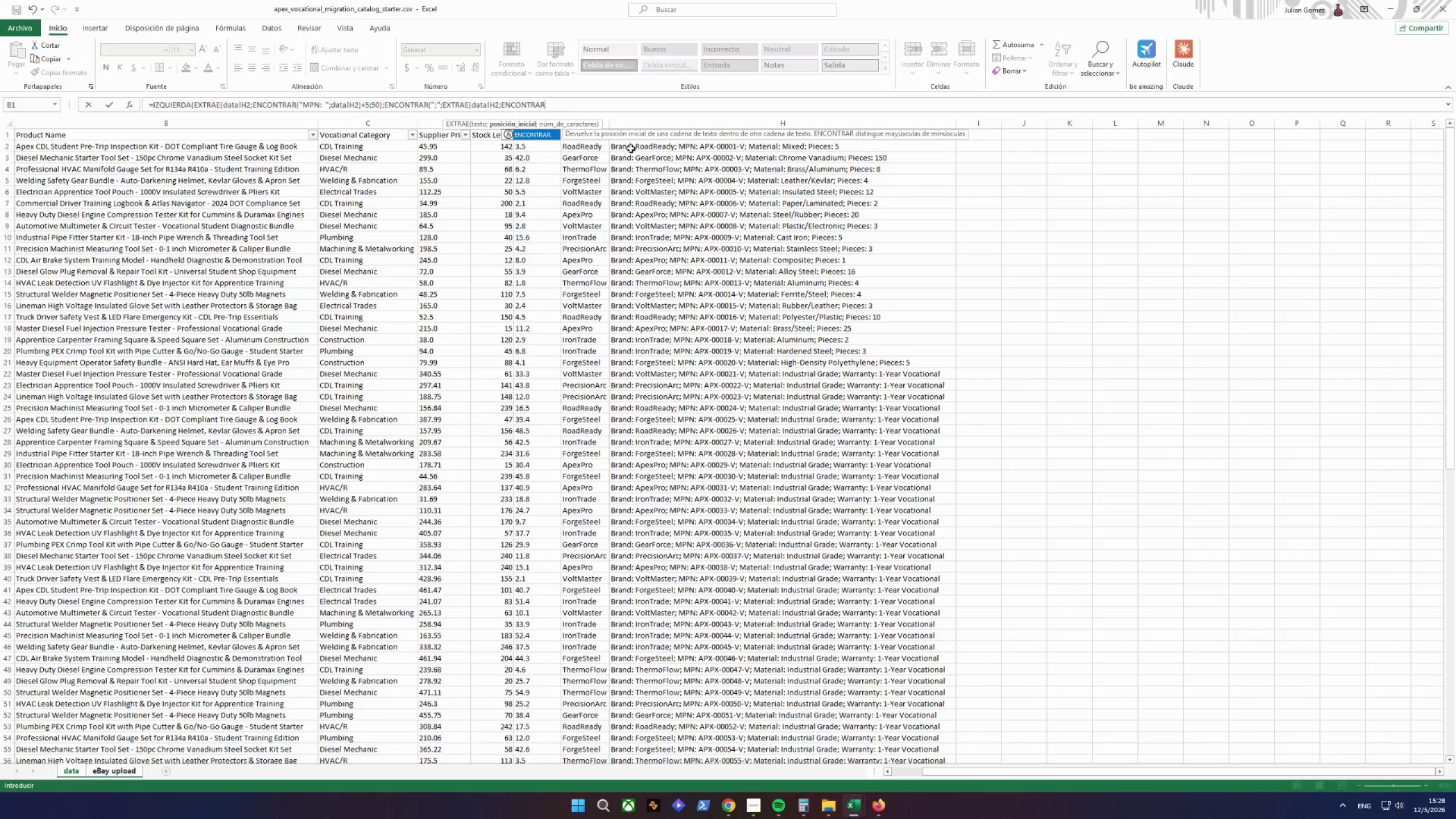 
wait(6.38)
 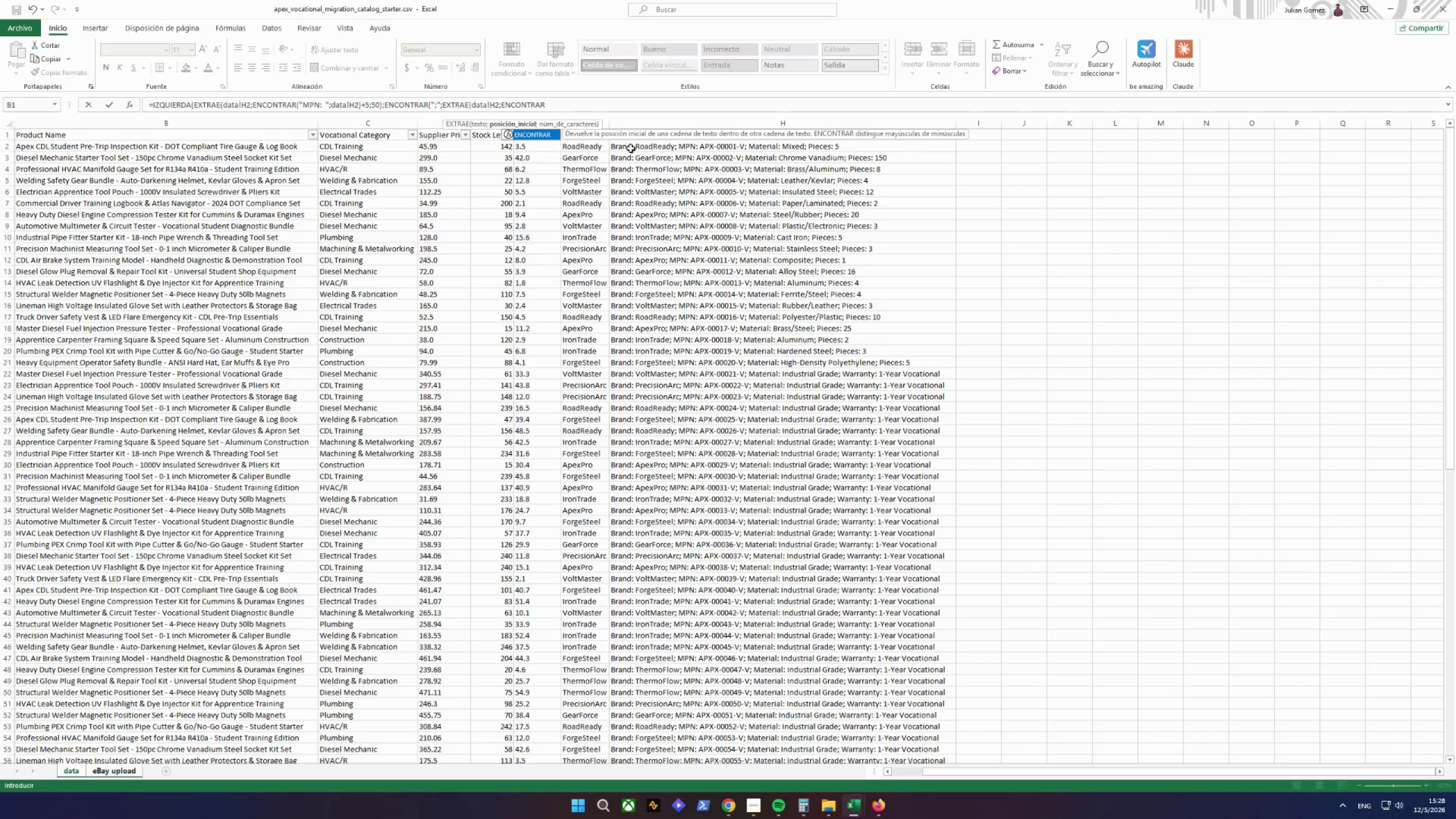 
type(("MPN:  ";)
 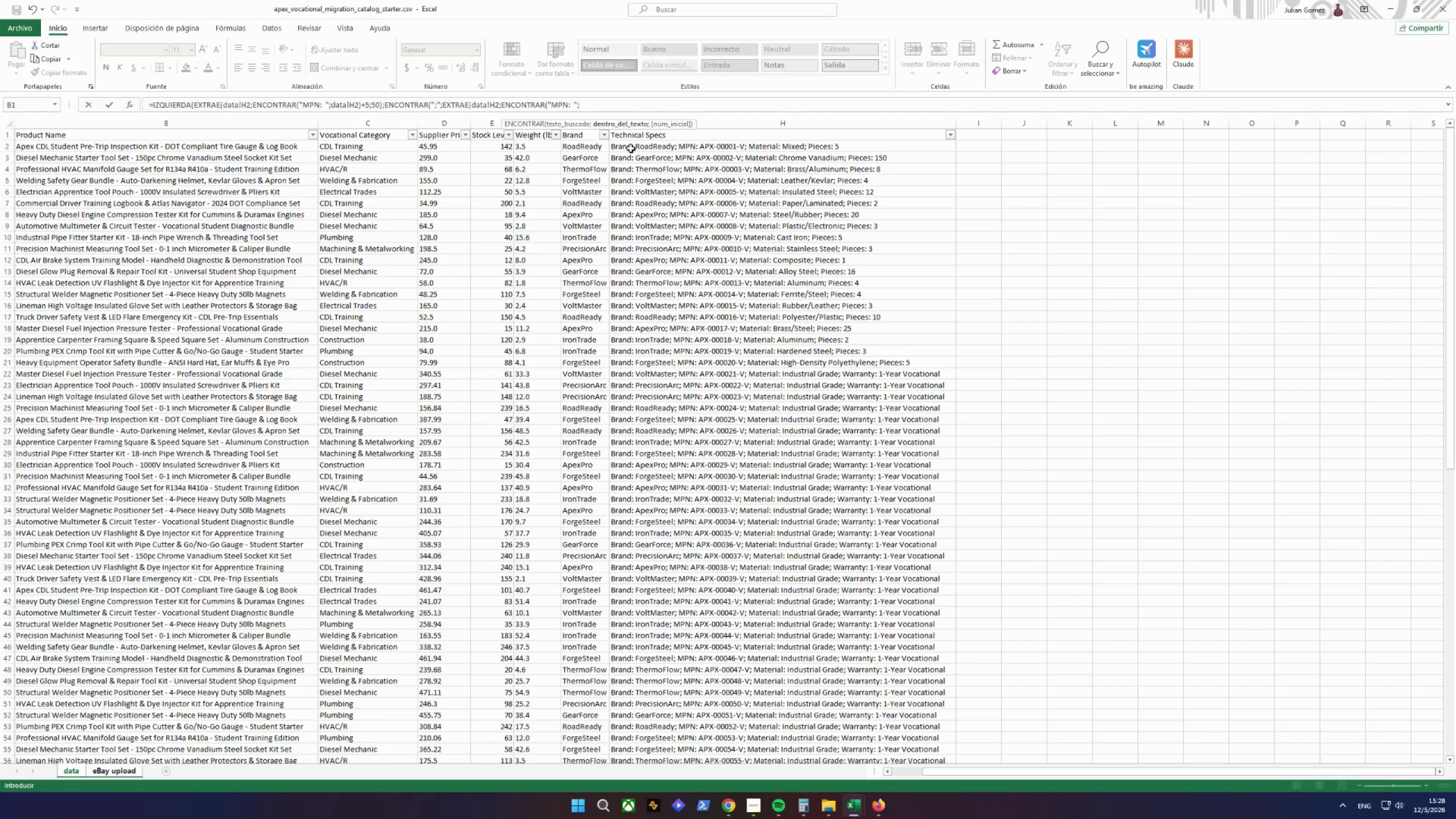 
left_click([631, 148])
 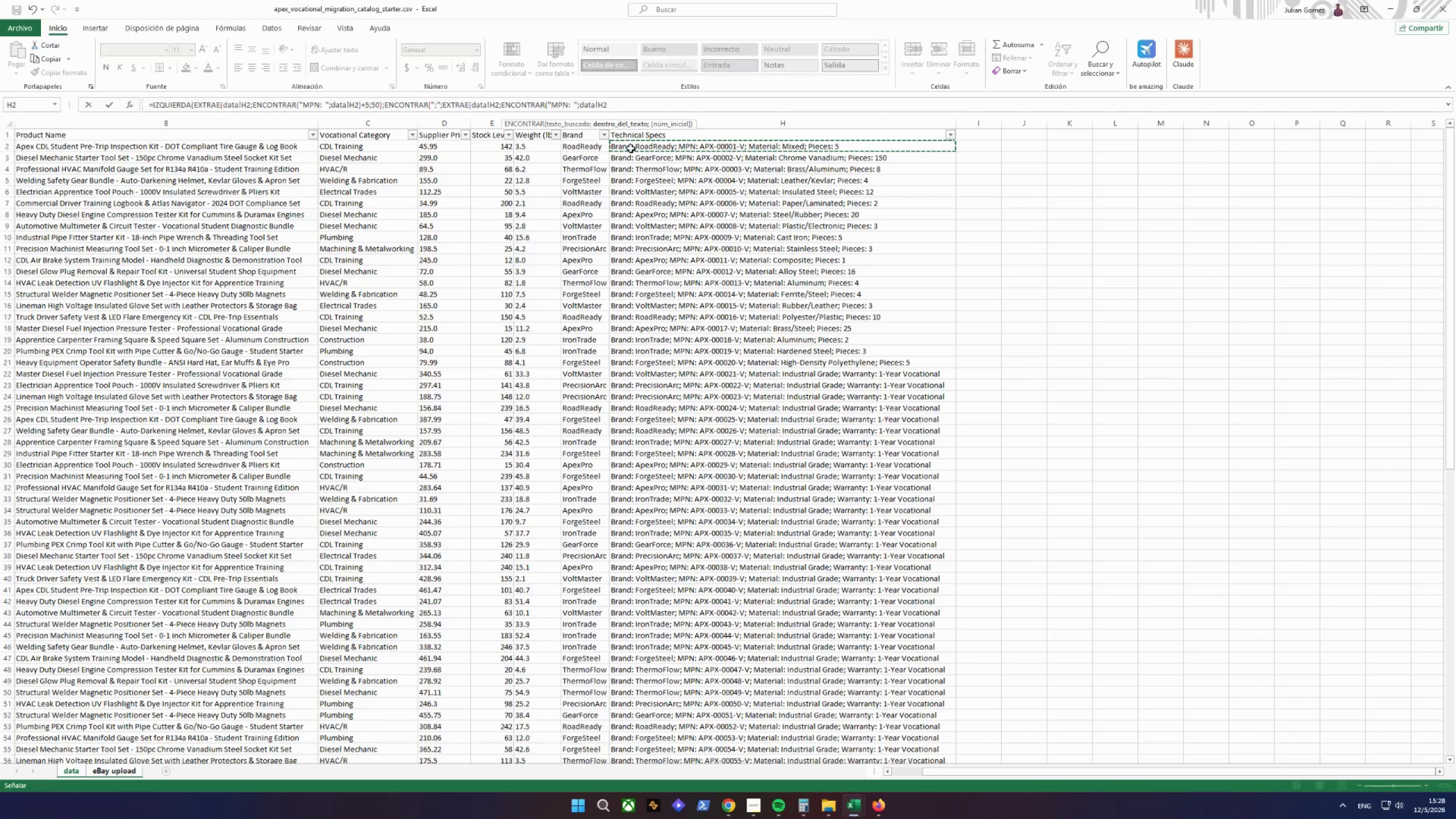 
key(Shift+0)
 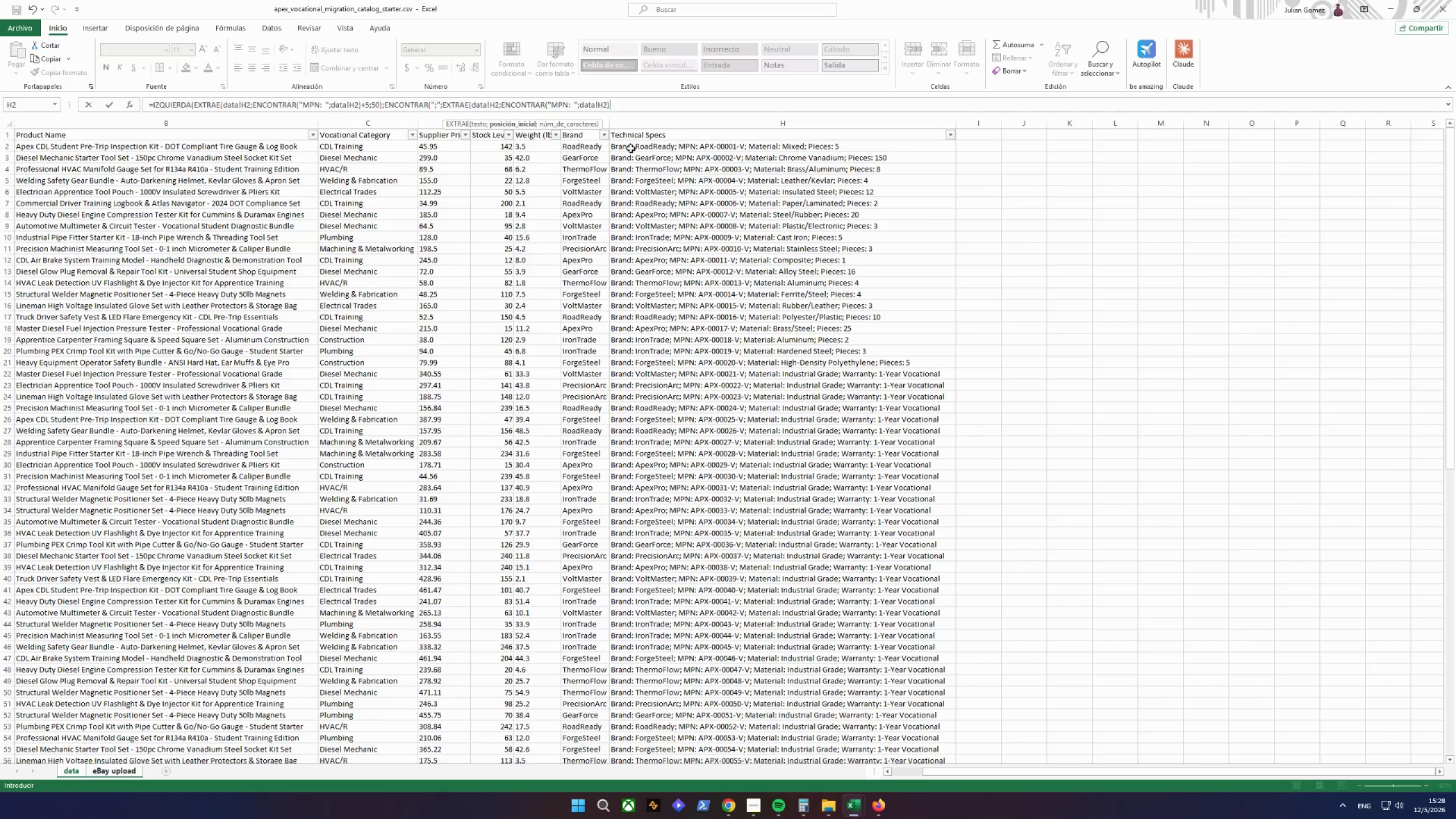 
wait(7.2)
 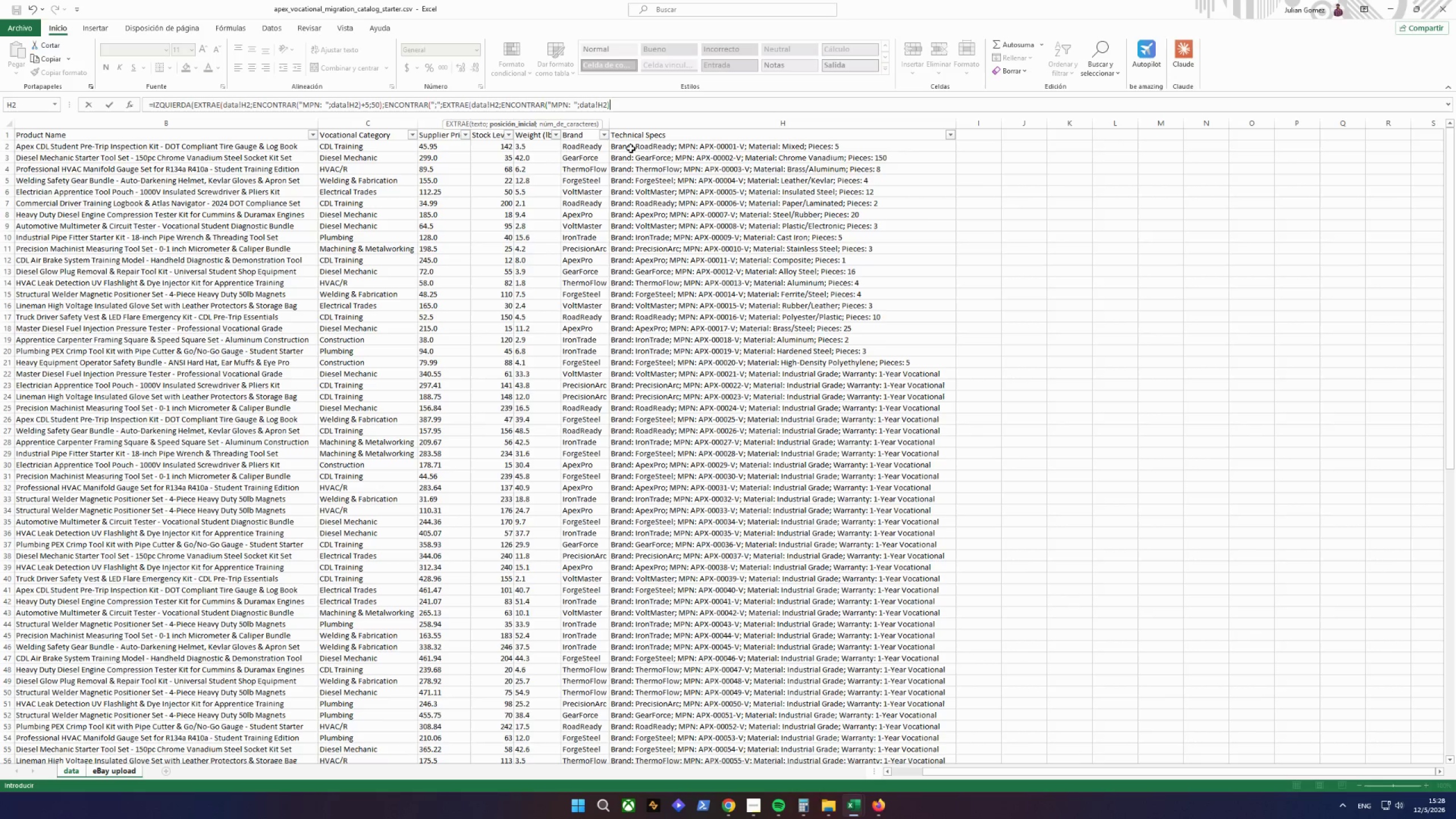 
key(Shift+Equal)
 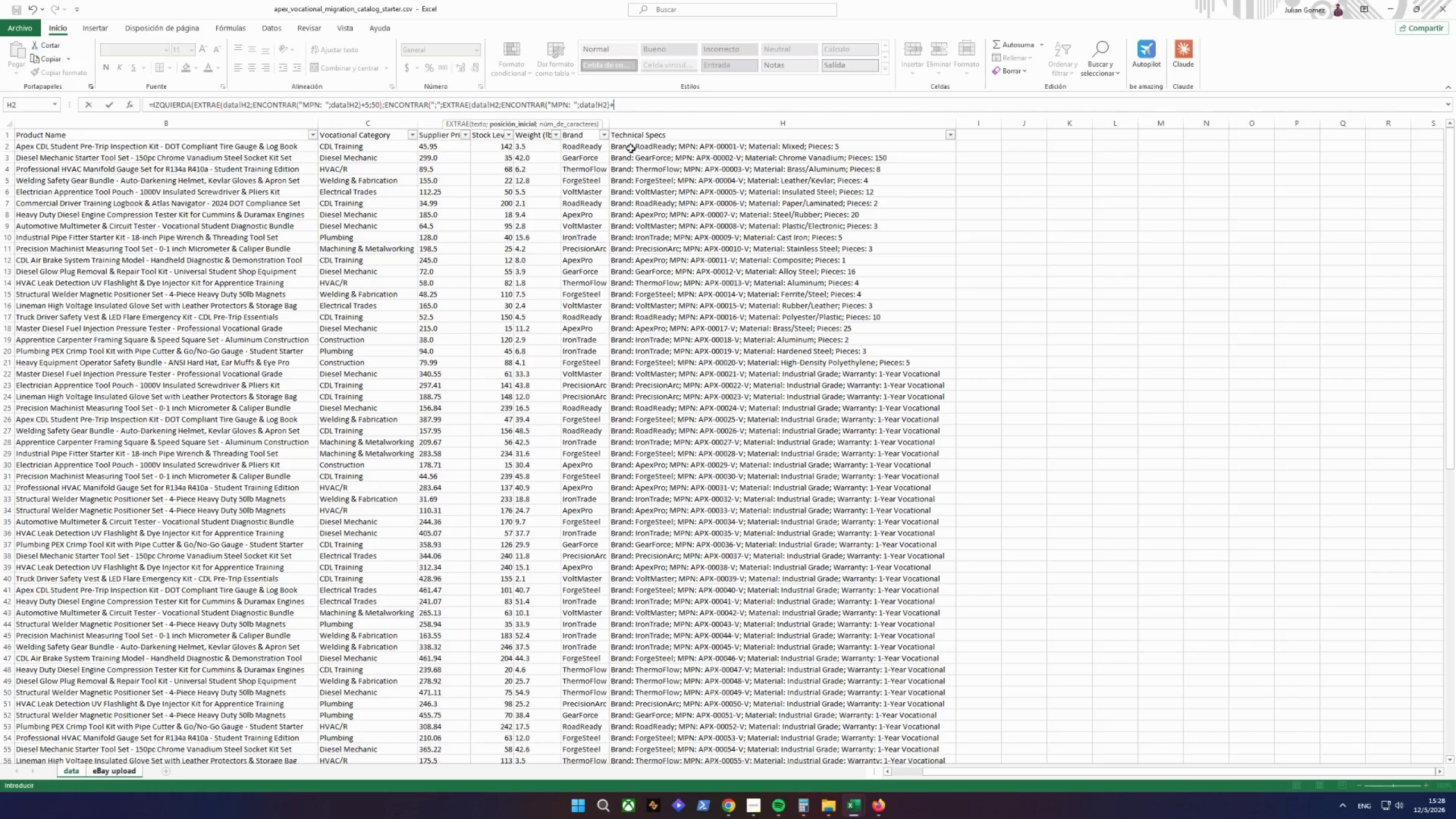 
type(5:5-)
key(Backspace)
type(0)
key(Backspace)
key(Backspace)
key(Backspace)
type(;50))-1))
 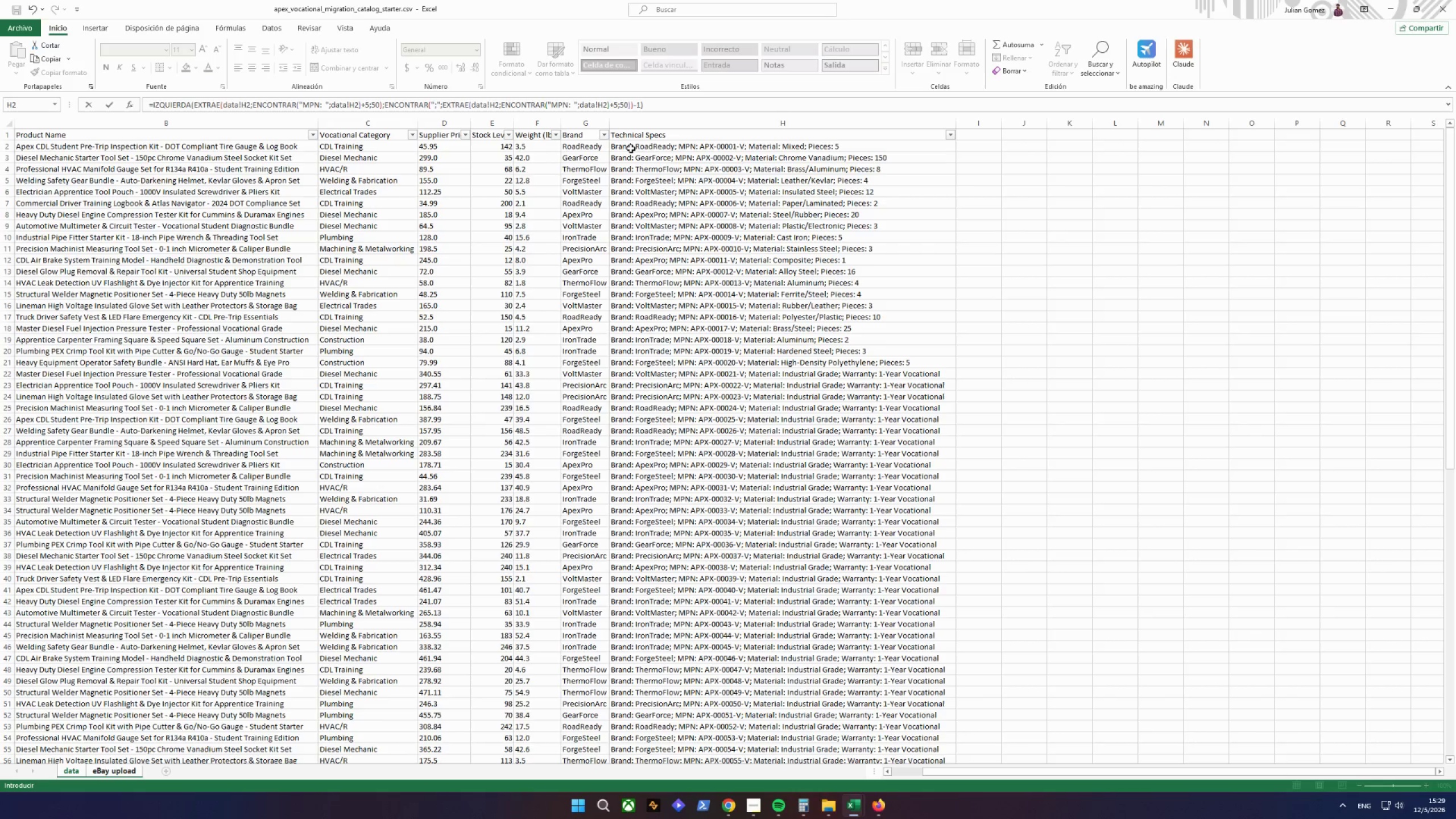 
key(Enter)
 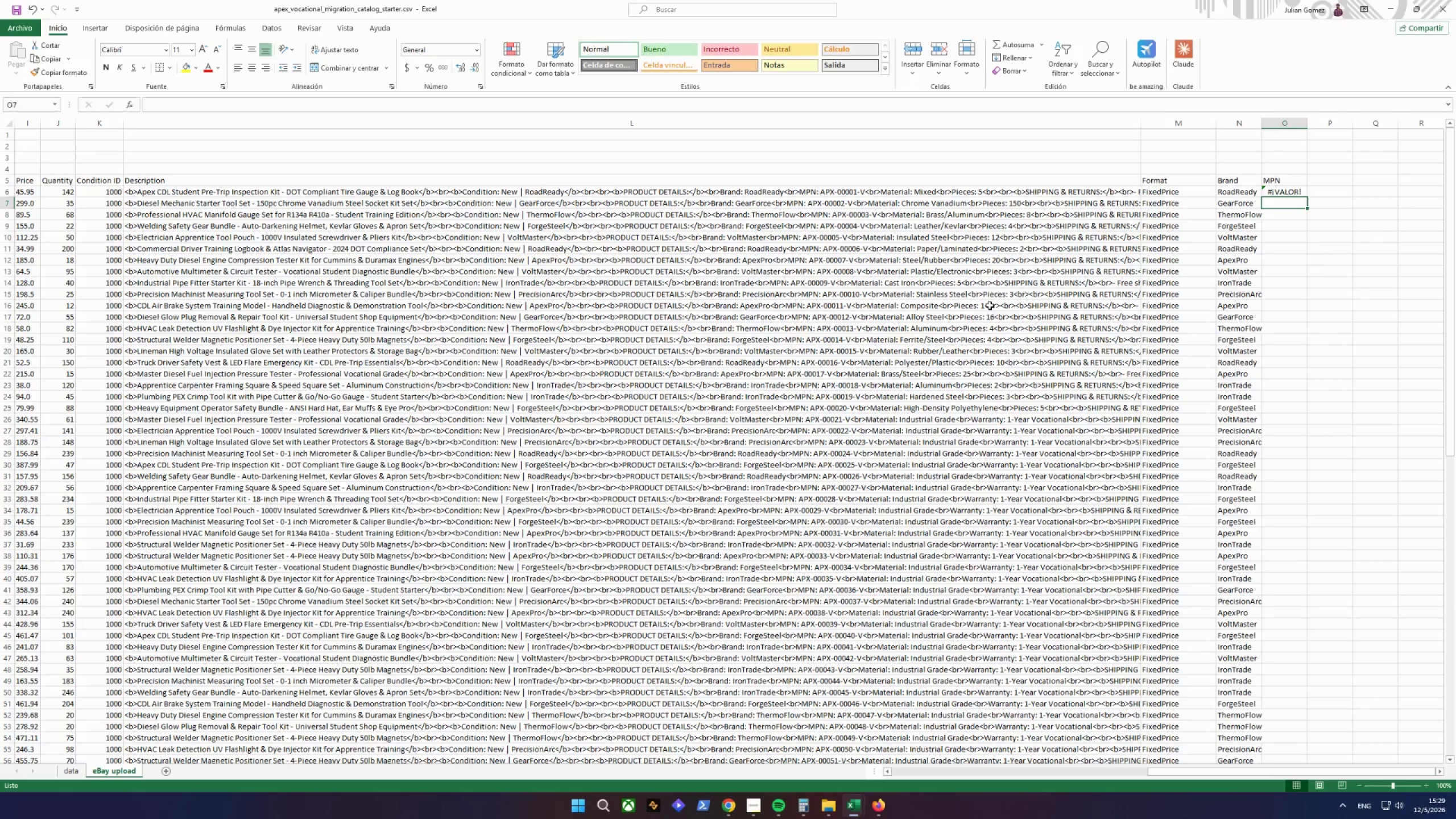 
left_click([1296, 190])
 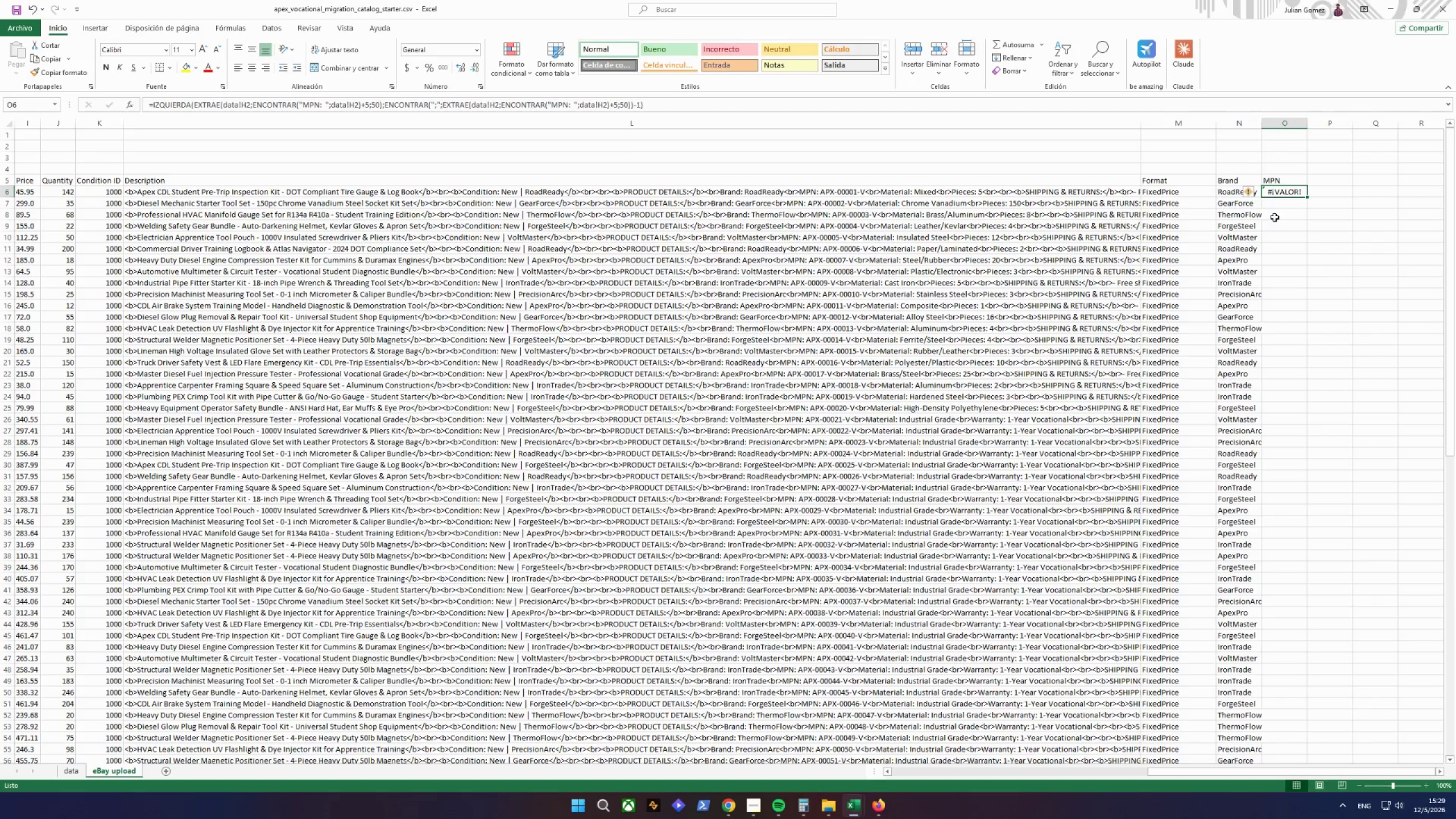 
wait(9.12)
 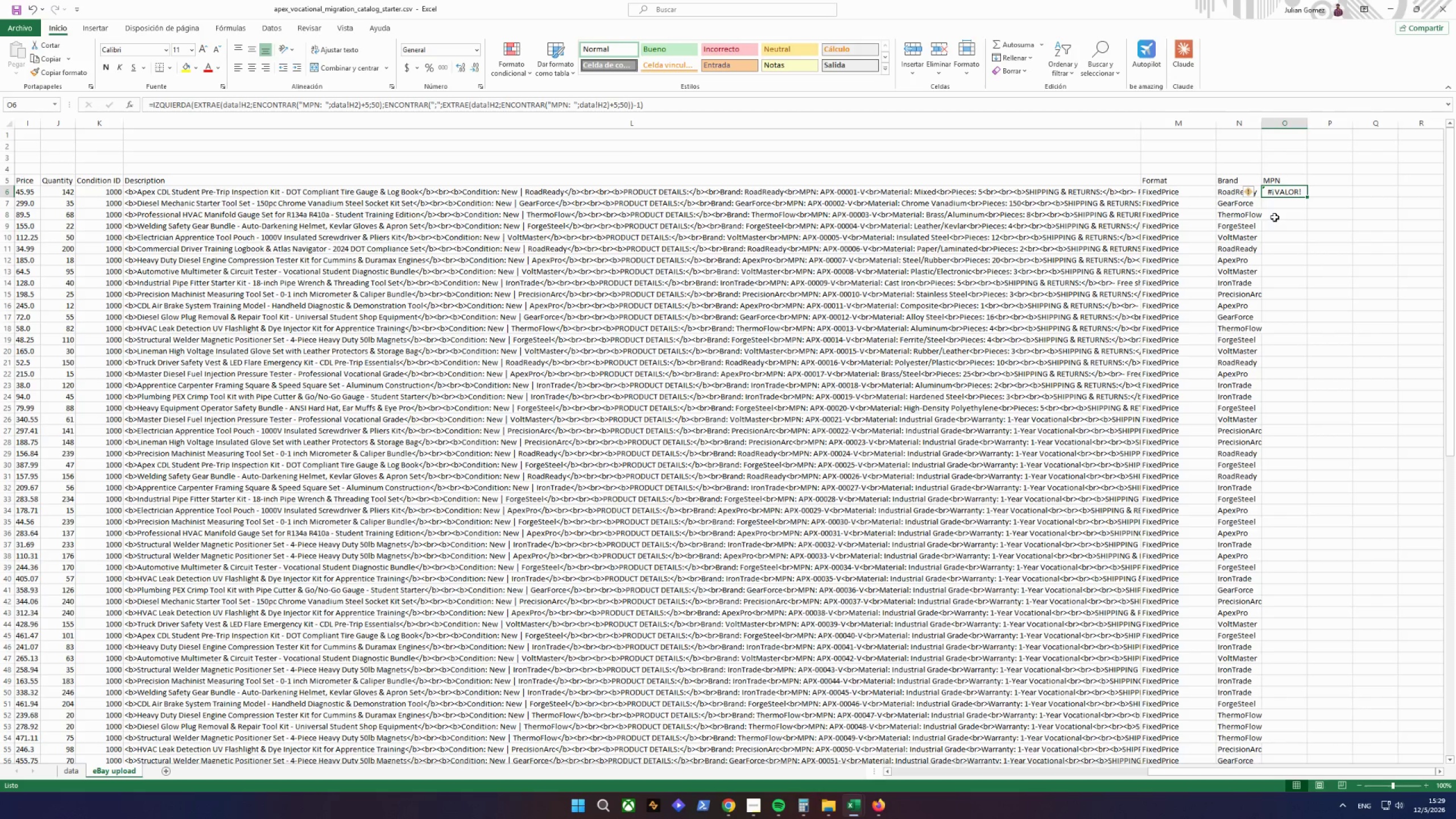 
left_click([1308, 198])
 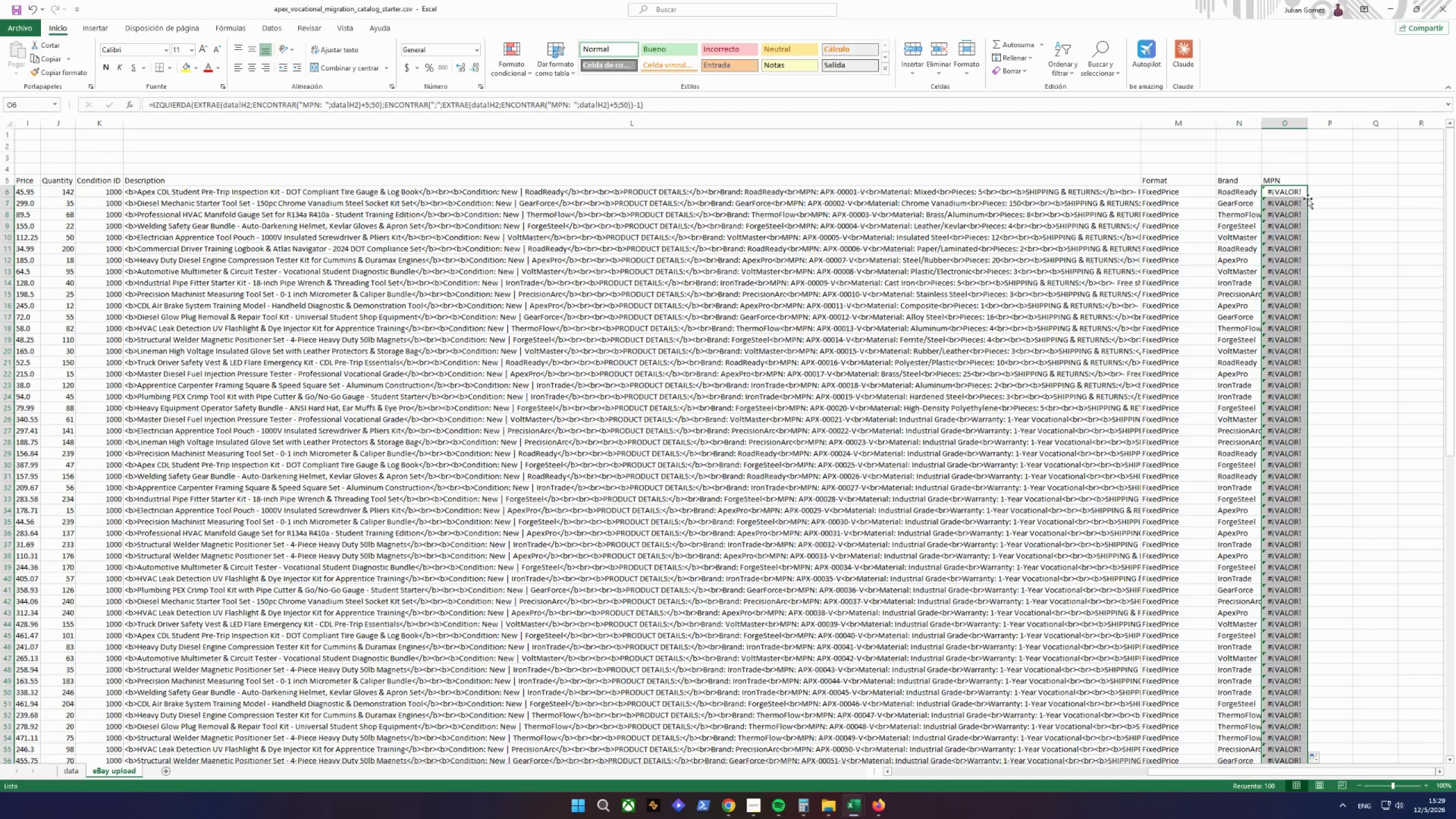 
scroll: coordinate [1297, 225], scroll_direction: down, amount: 25.0
 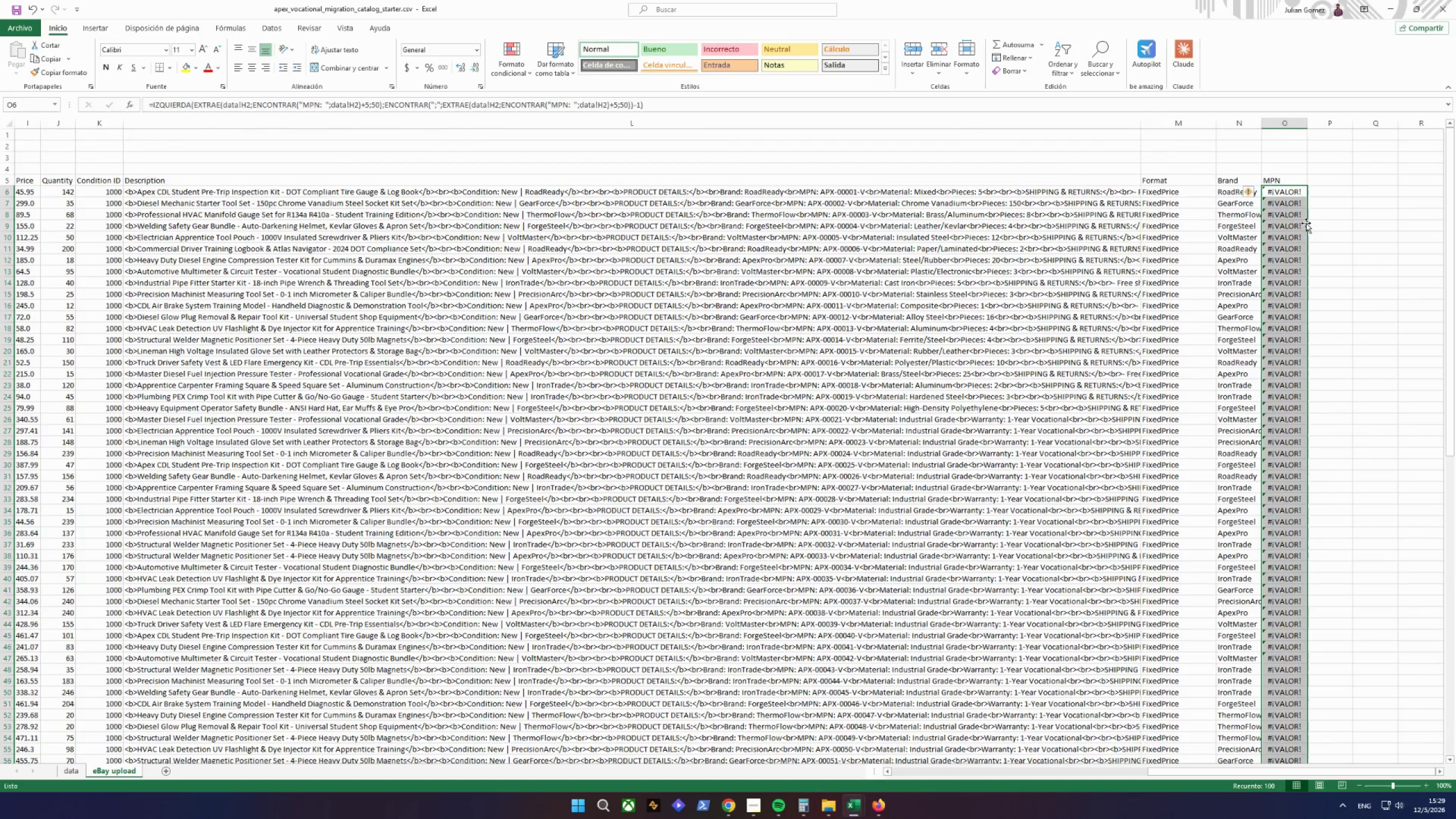 
left_click([1301, 190])
 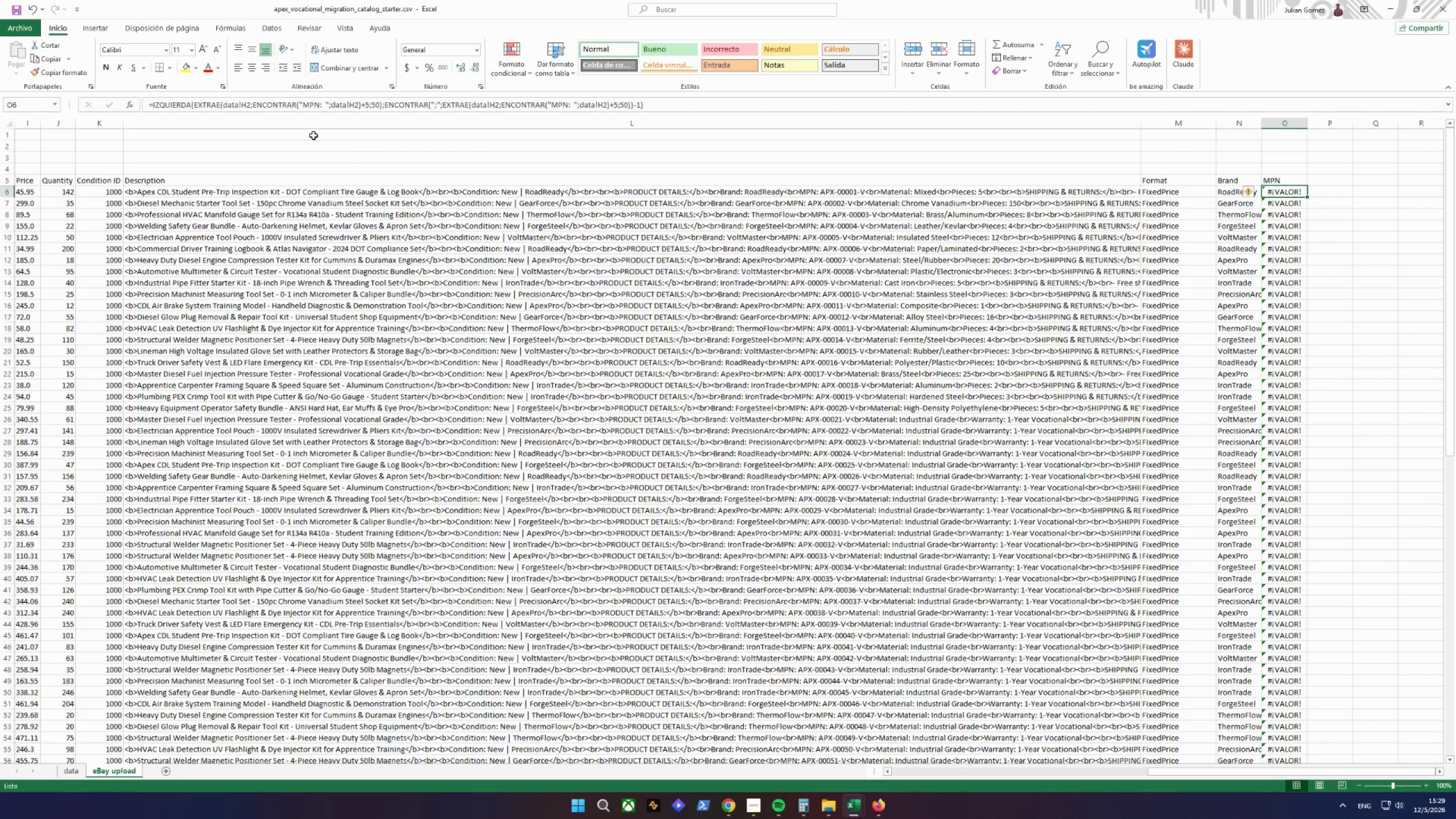 
wait(22.31)
 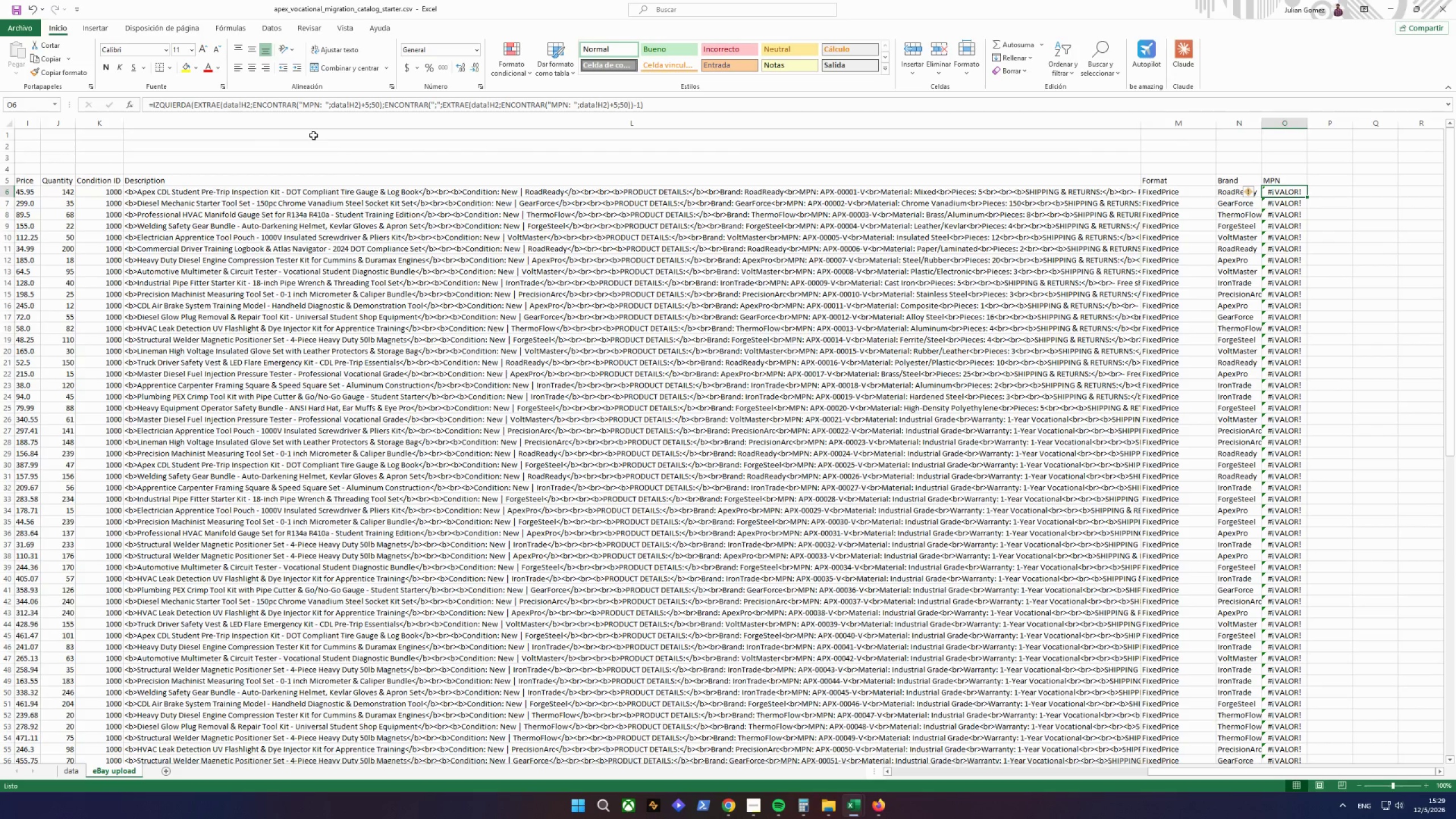 
left_click([76, 775])
 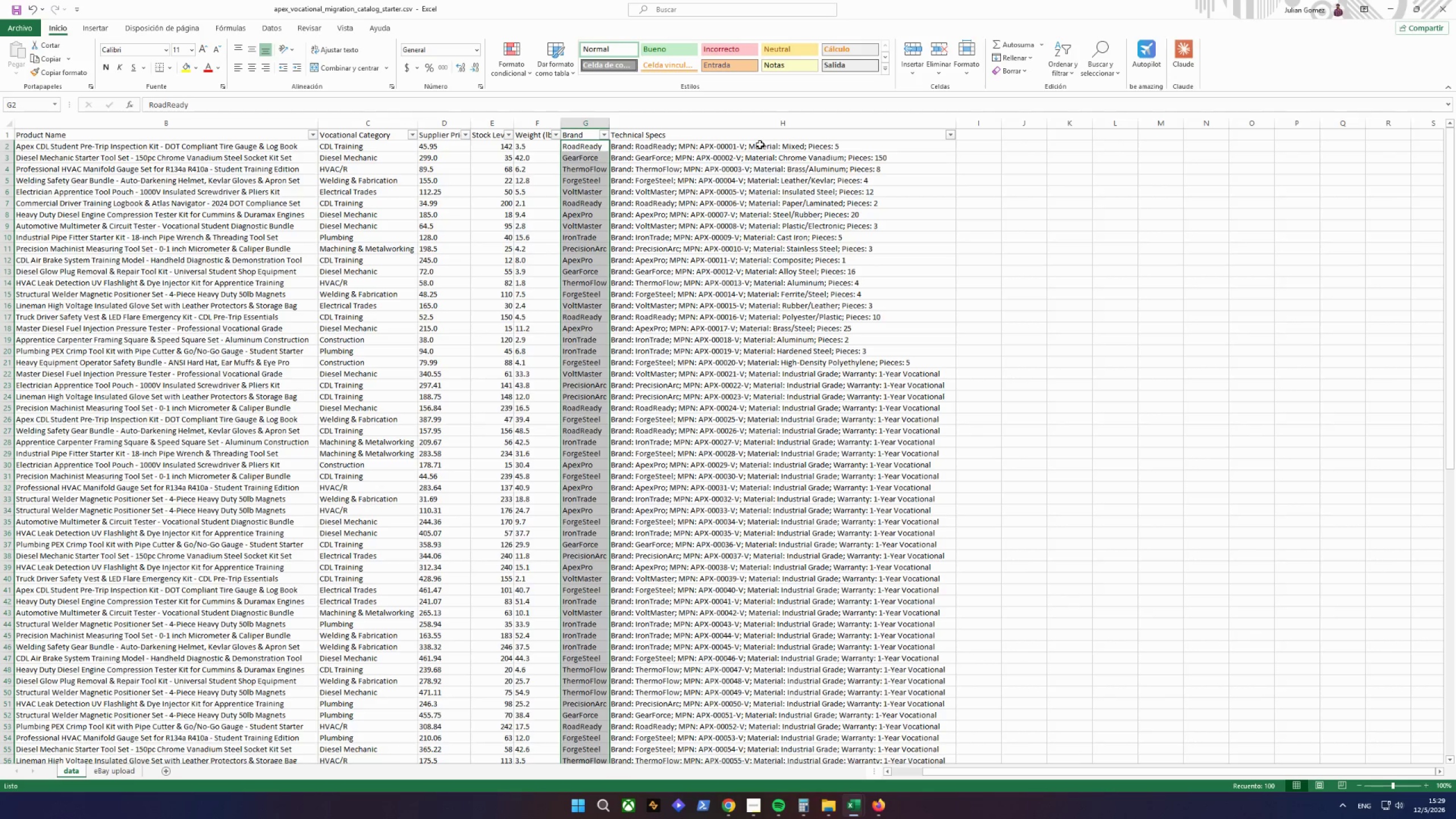 
wait(7.25)
 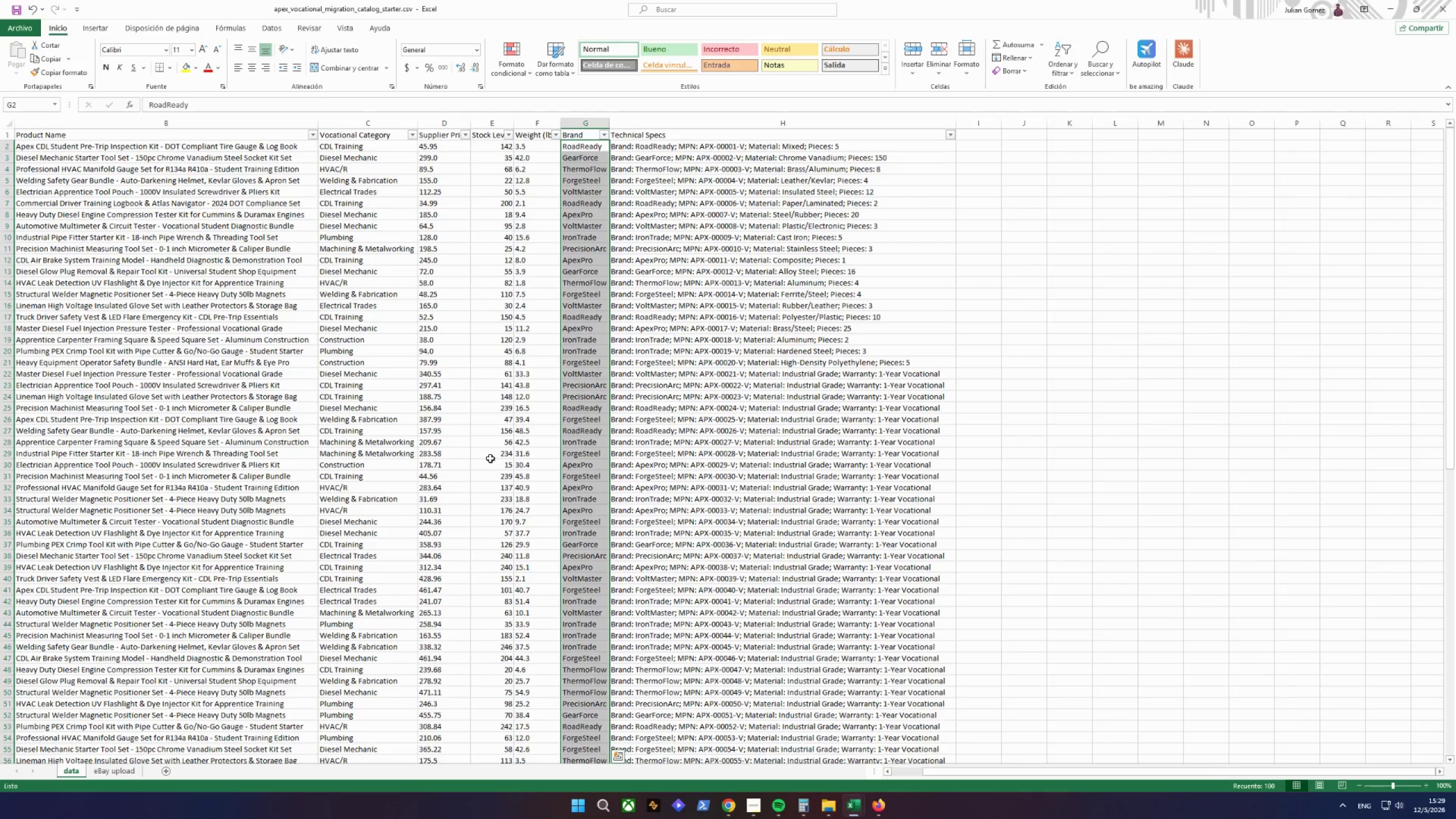 
left_click([705, 146])
 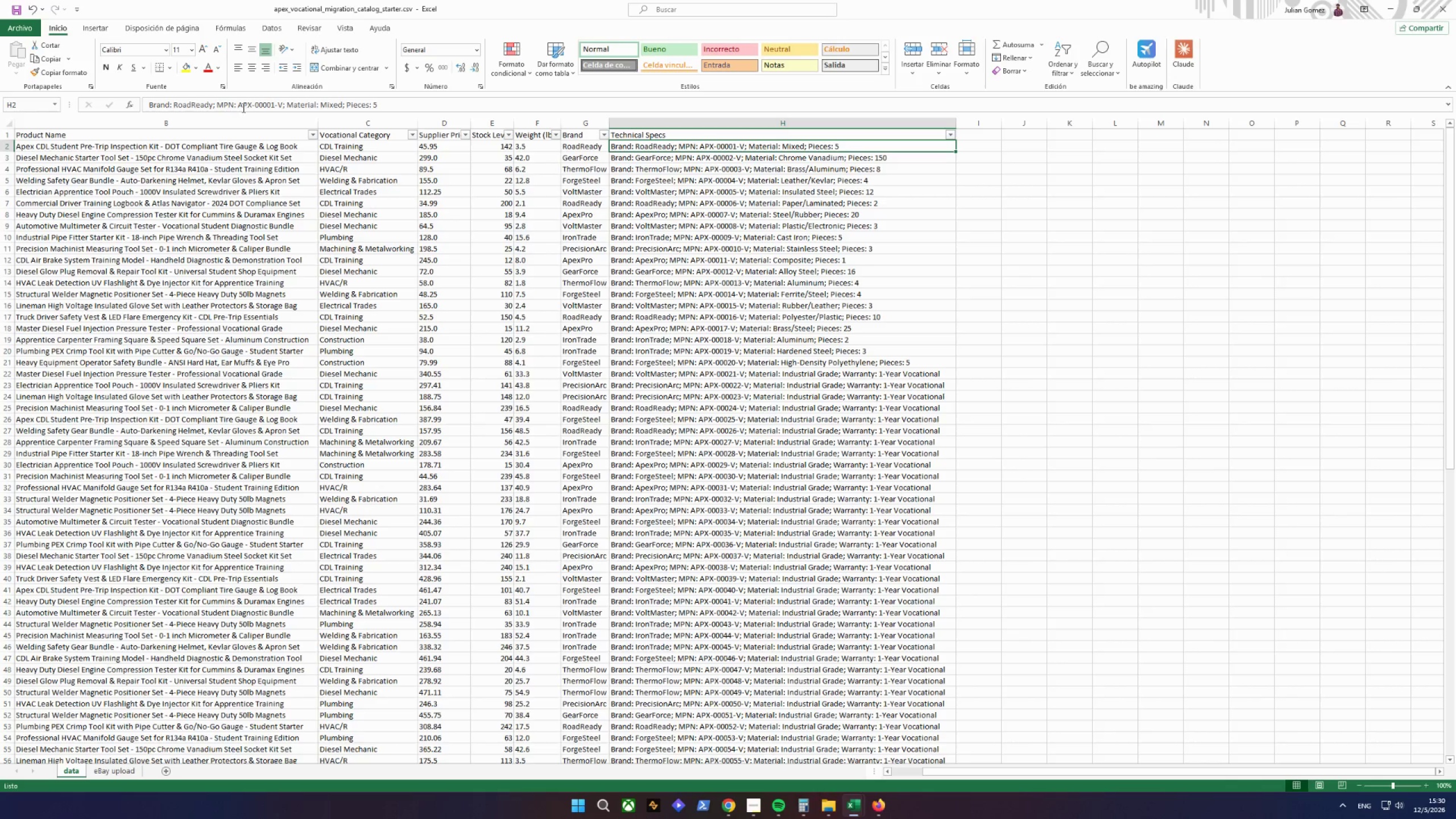 
left_click([239, 103])
 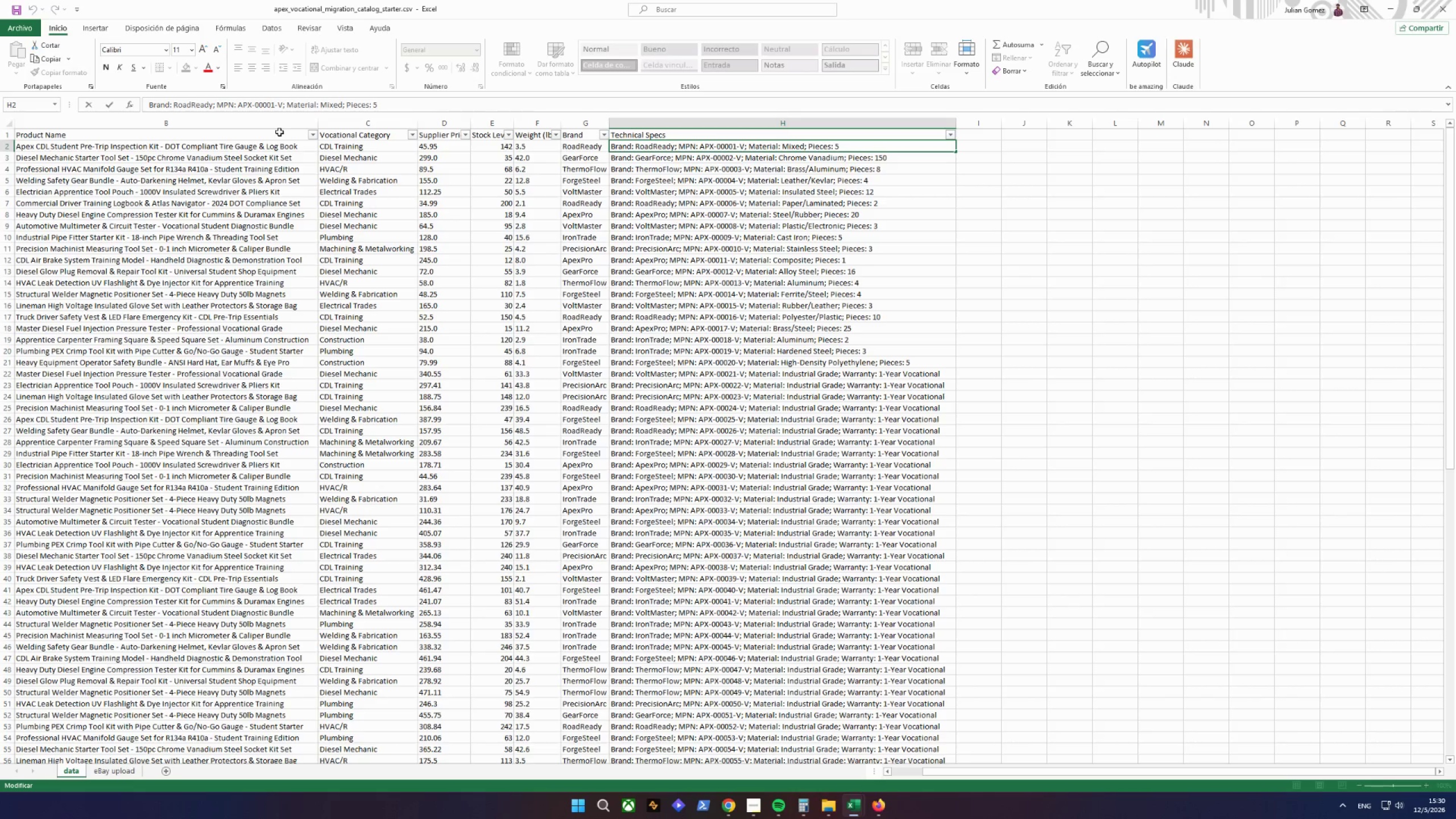 
key(Backspace)
 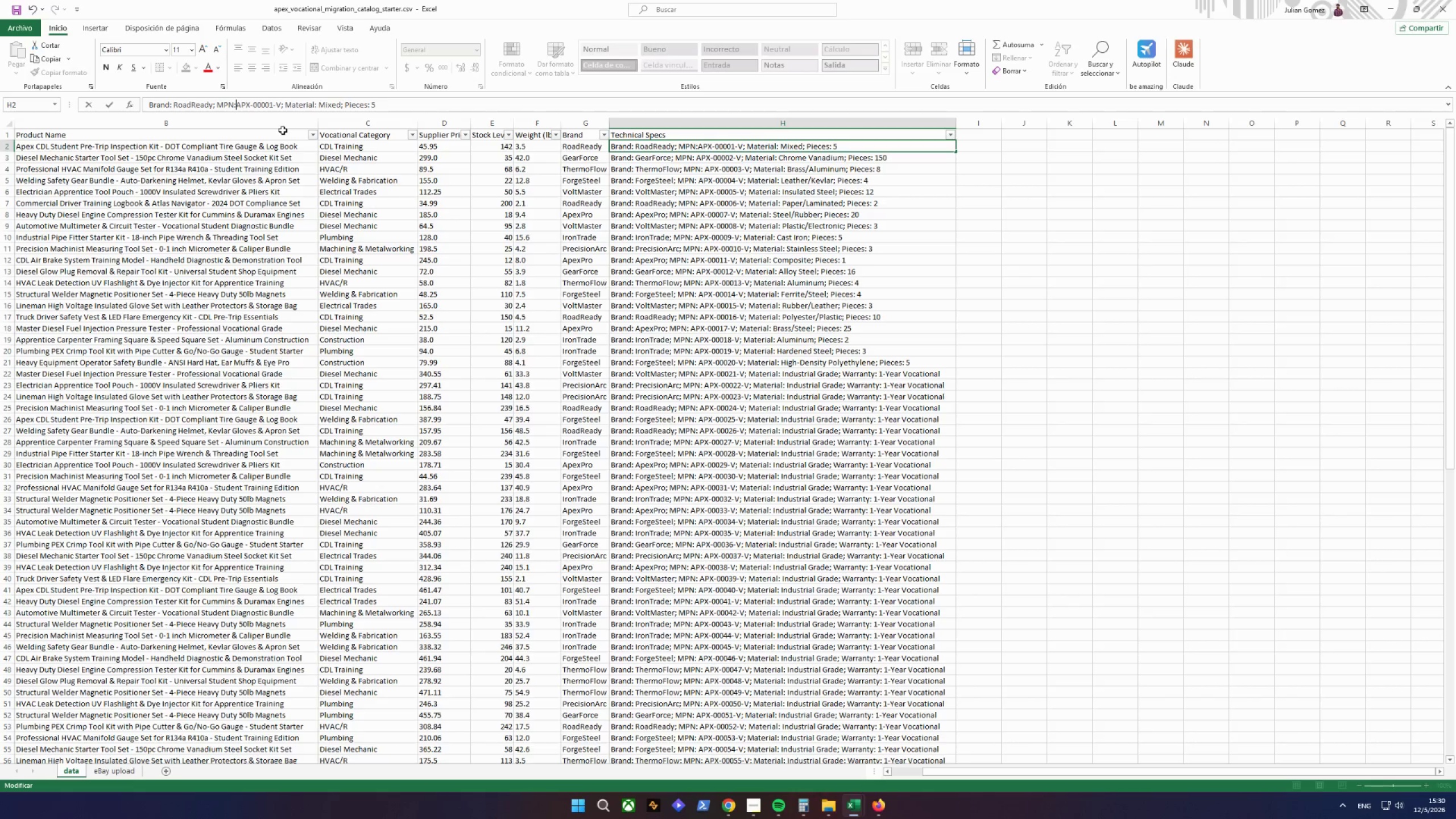 
key(Space)
 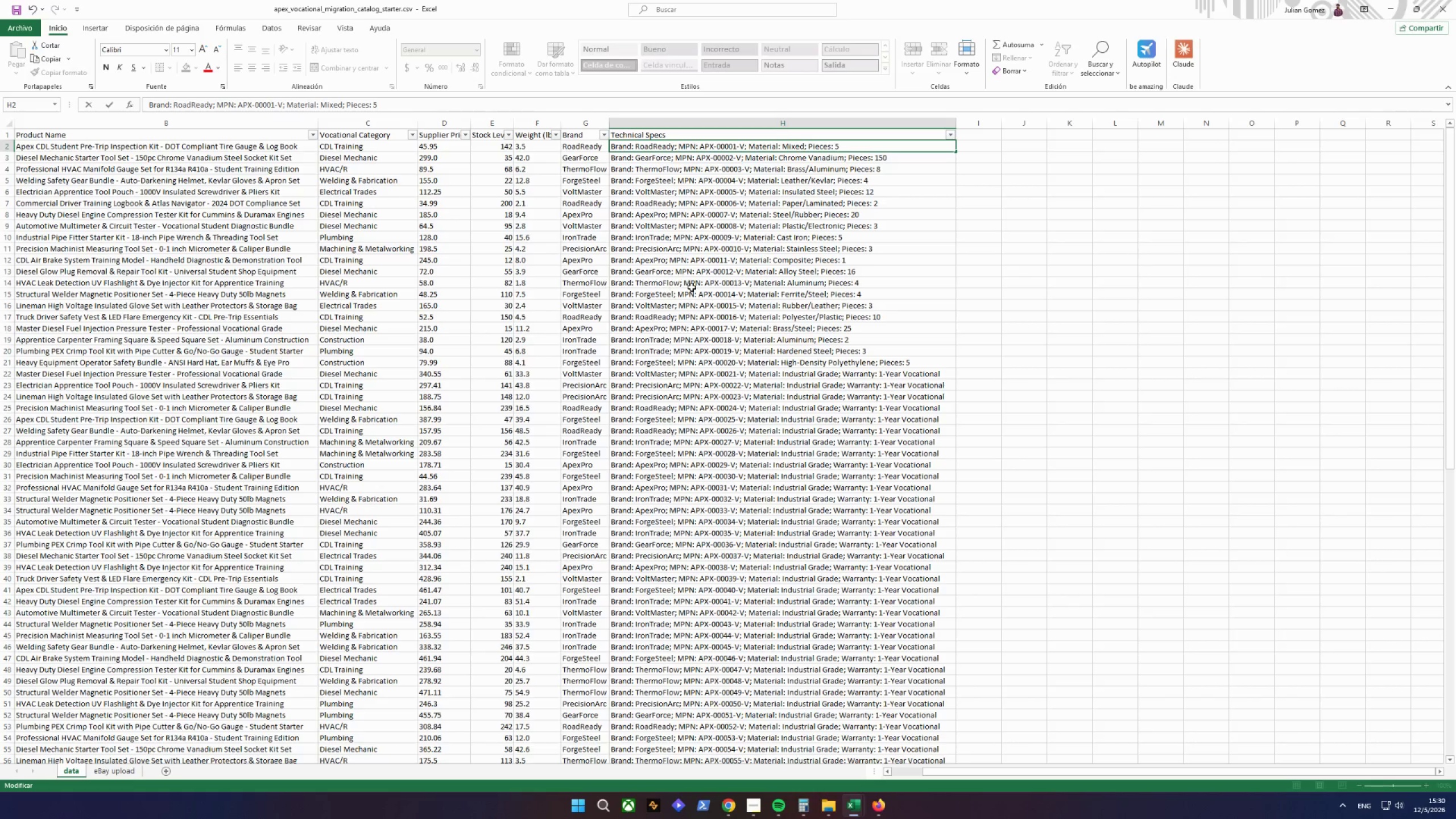 
left_click([695, 250])
 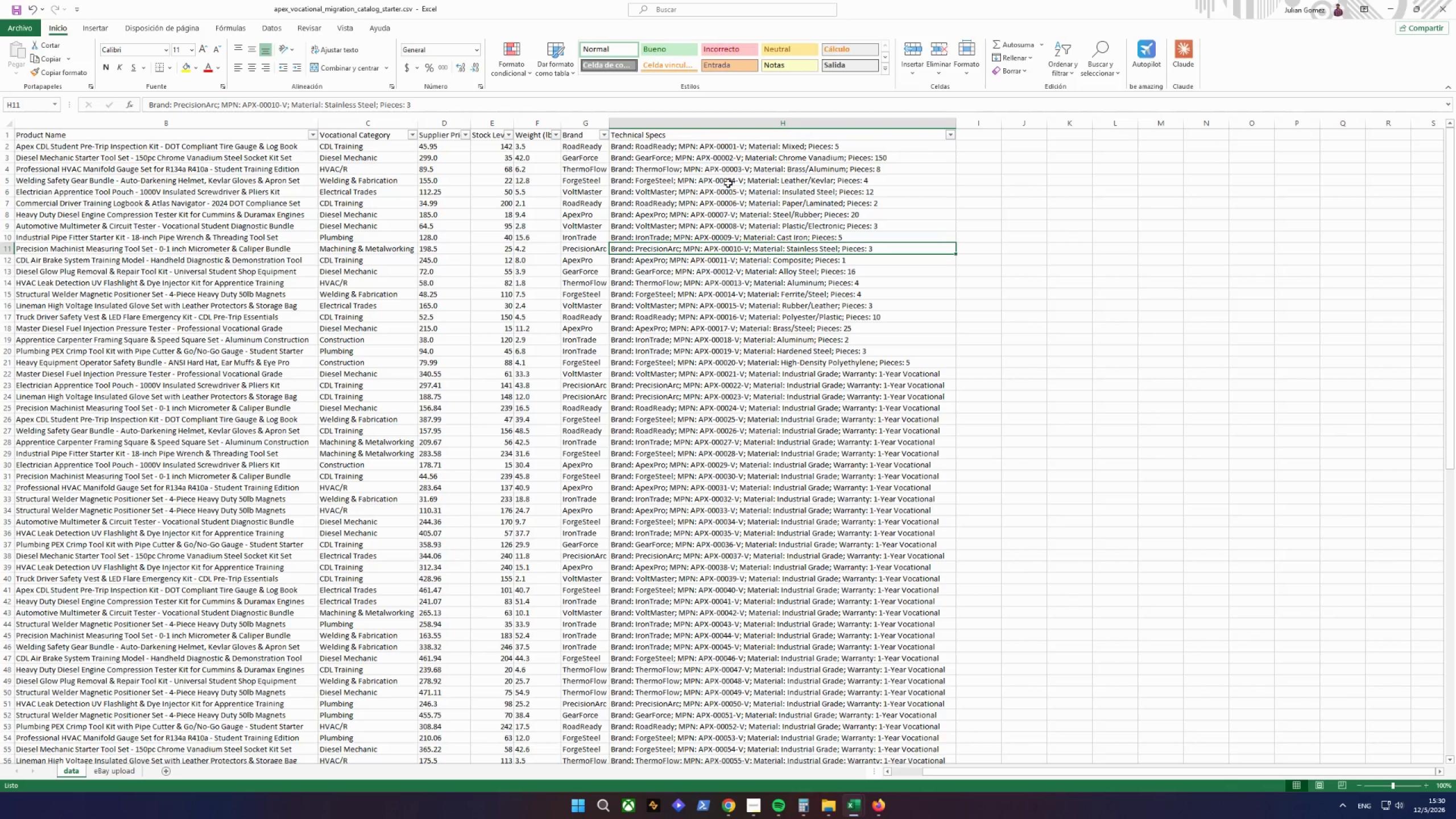 
left_click([706, 143])
 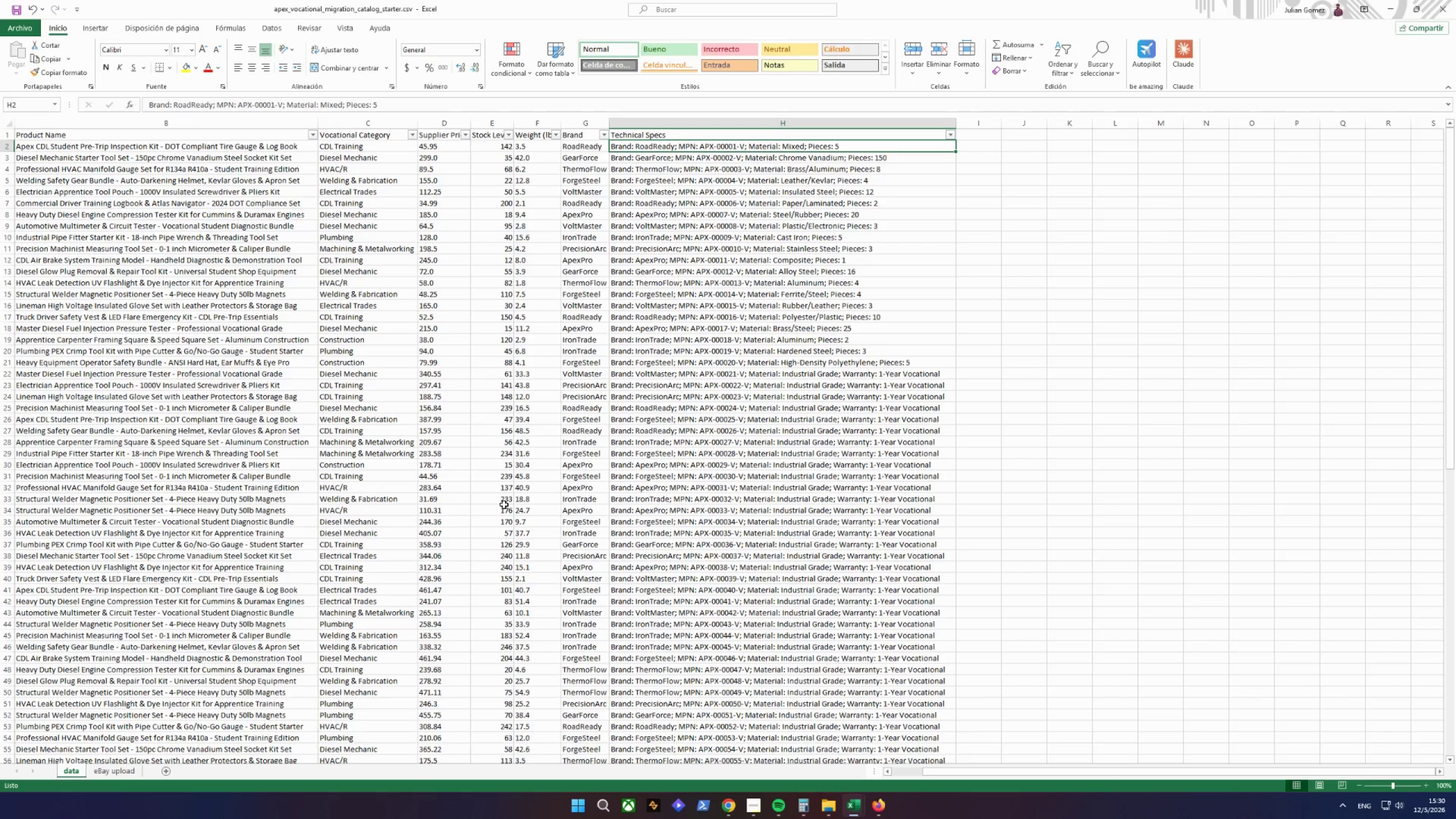 
wait(6.48)
 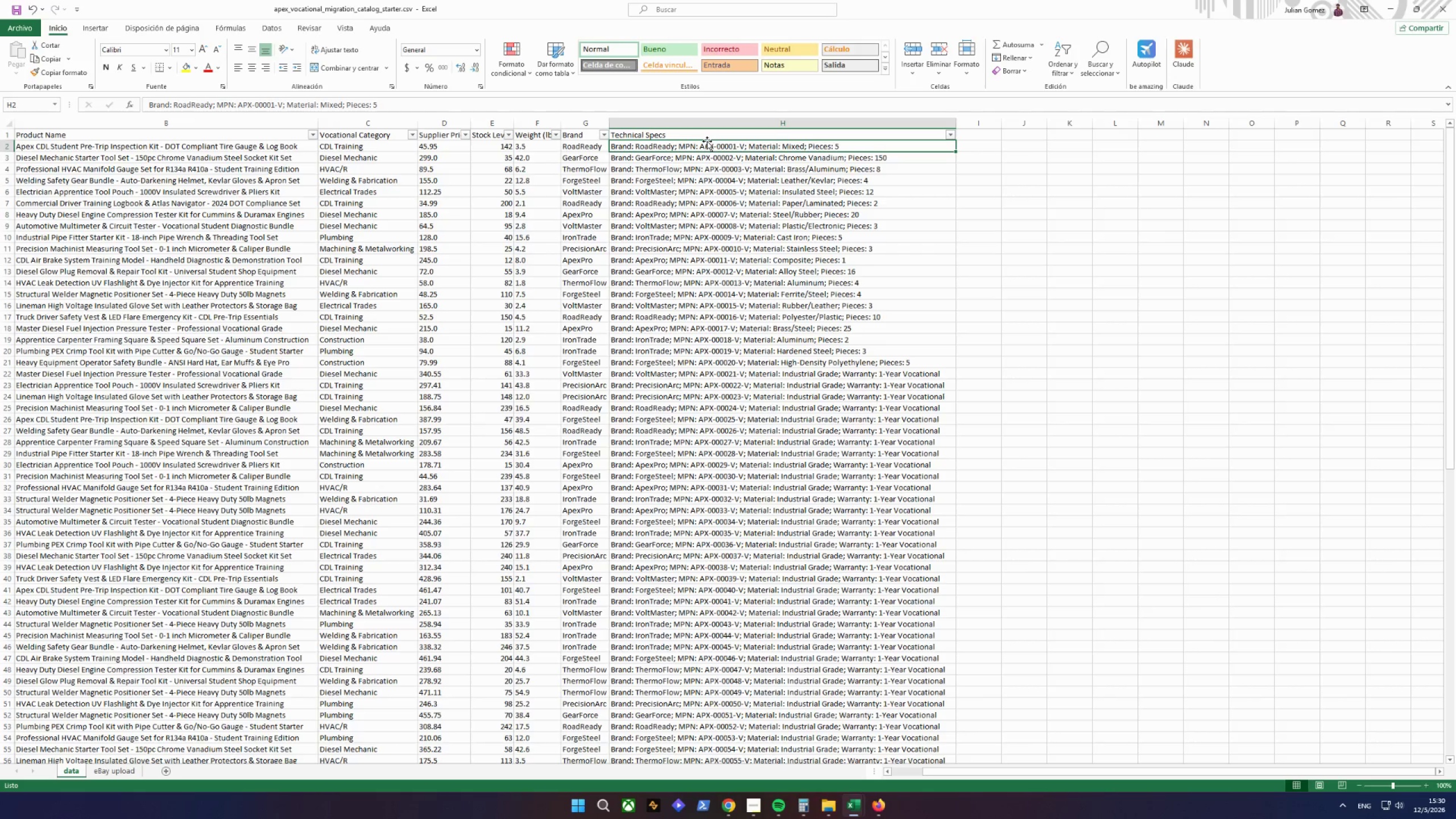 
left_click([112, 767])
 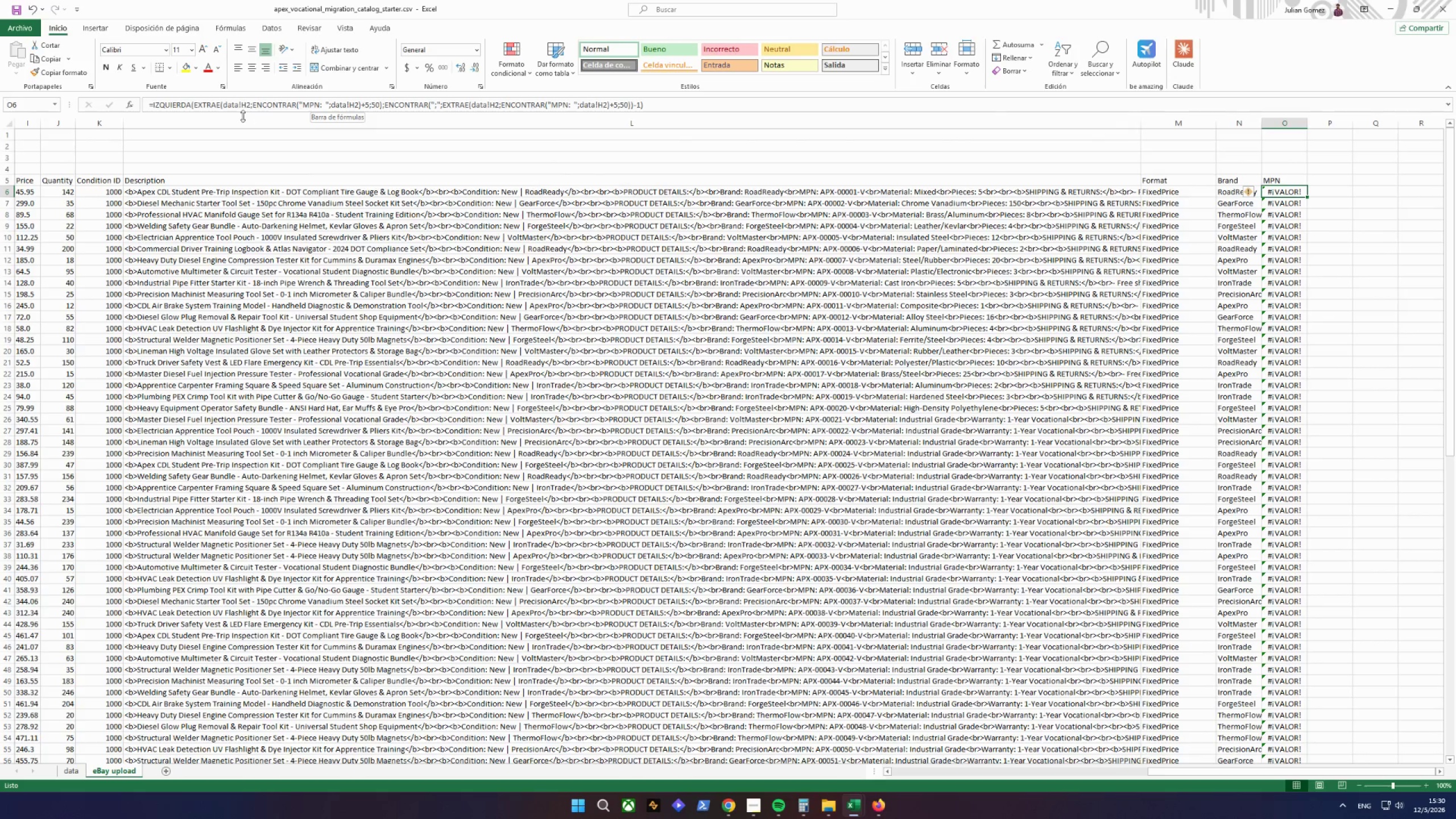 
wait(5.53)
 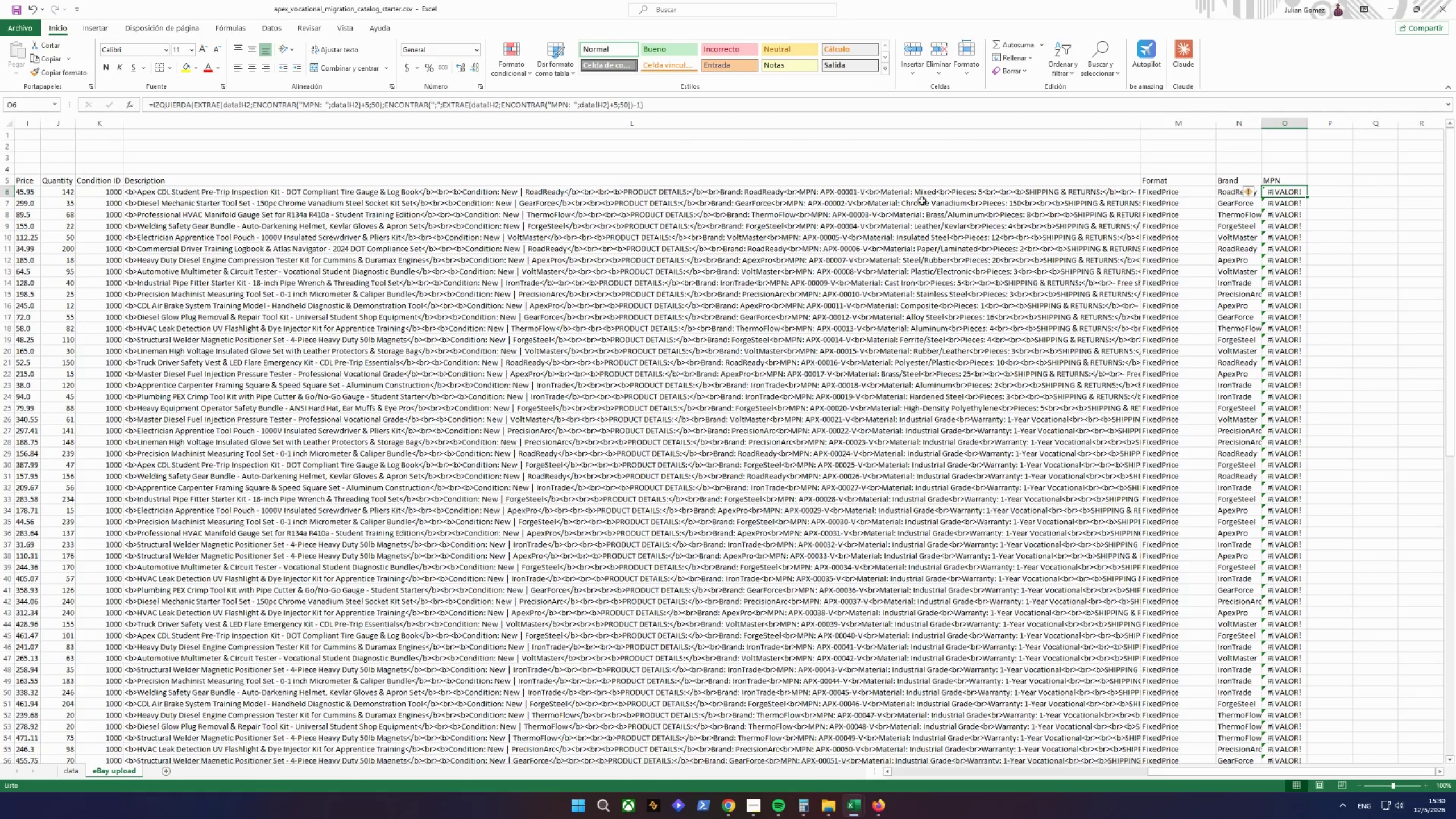 
left_click([324, 100])
 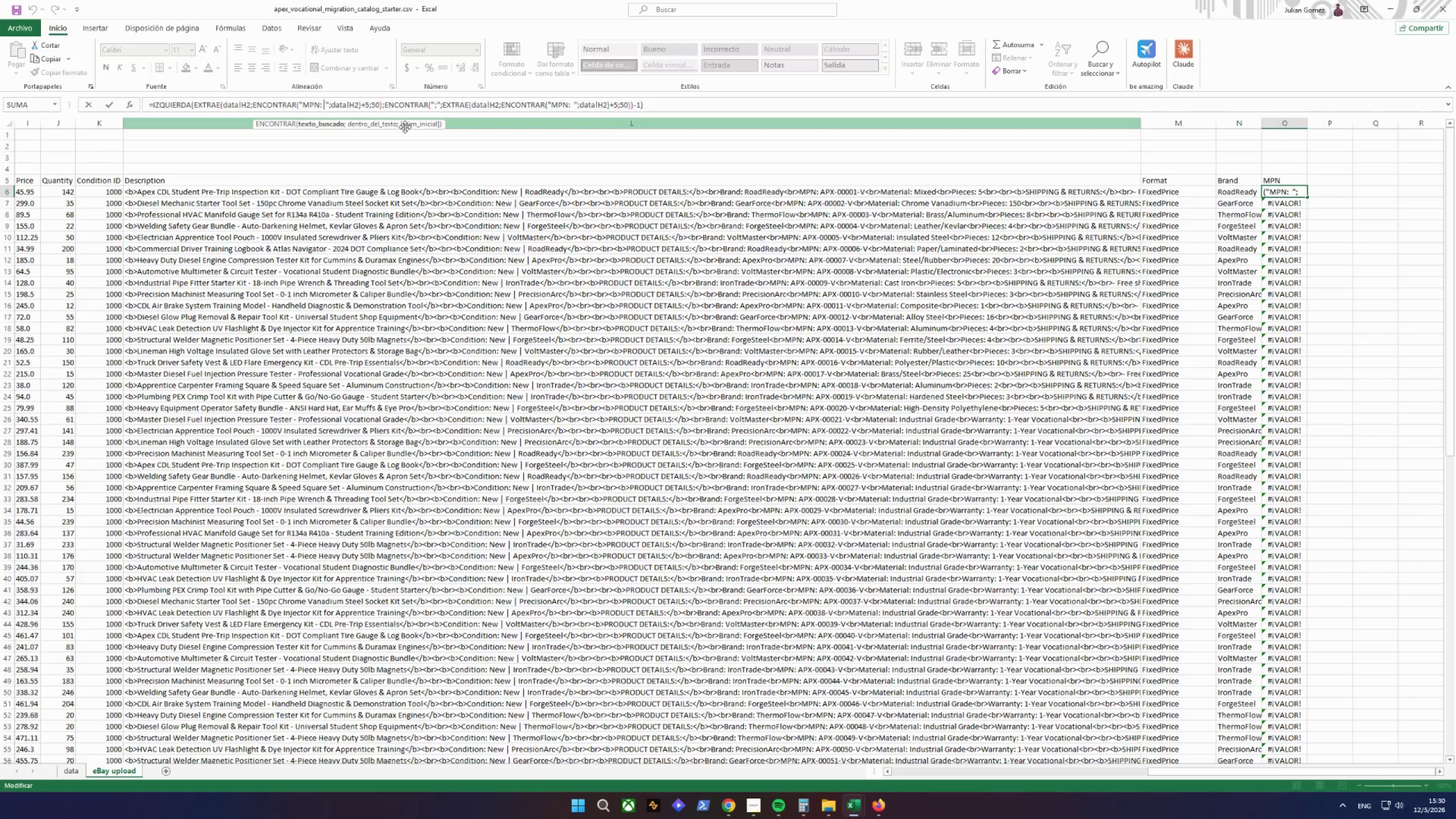 
key(Backspace)
 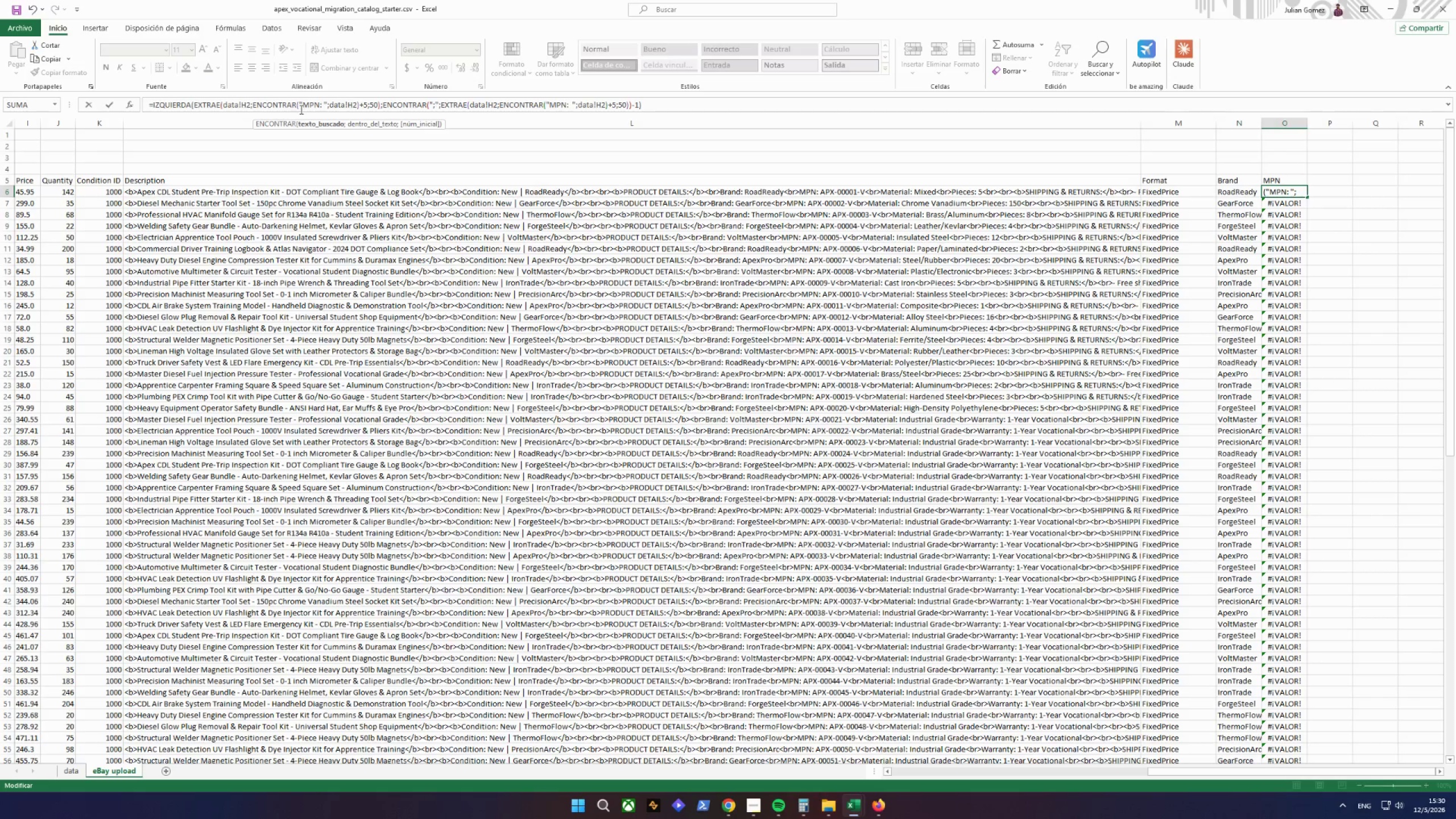 
left_click([302, 106])
 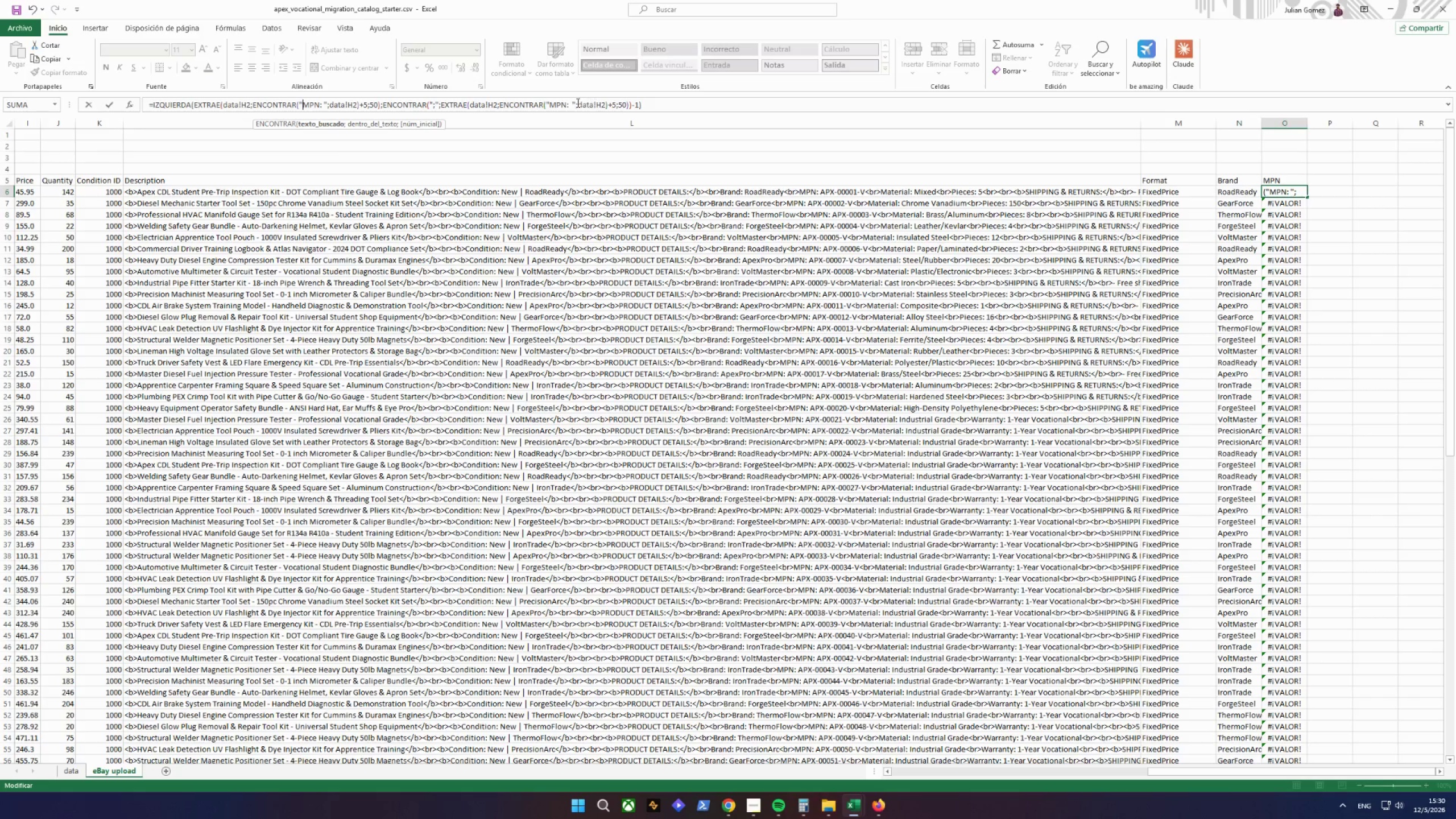 
key(Backspace)
 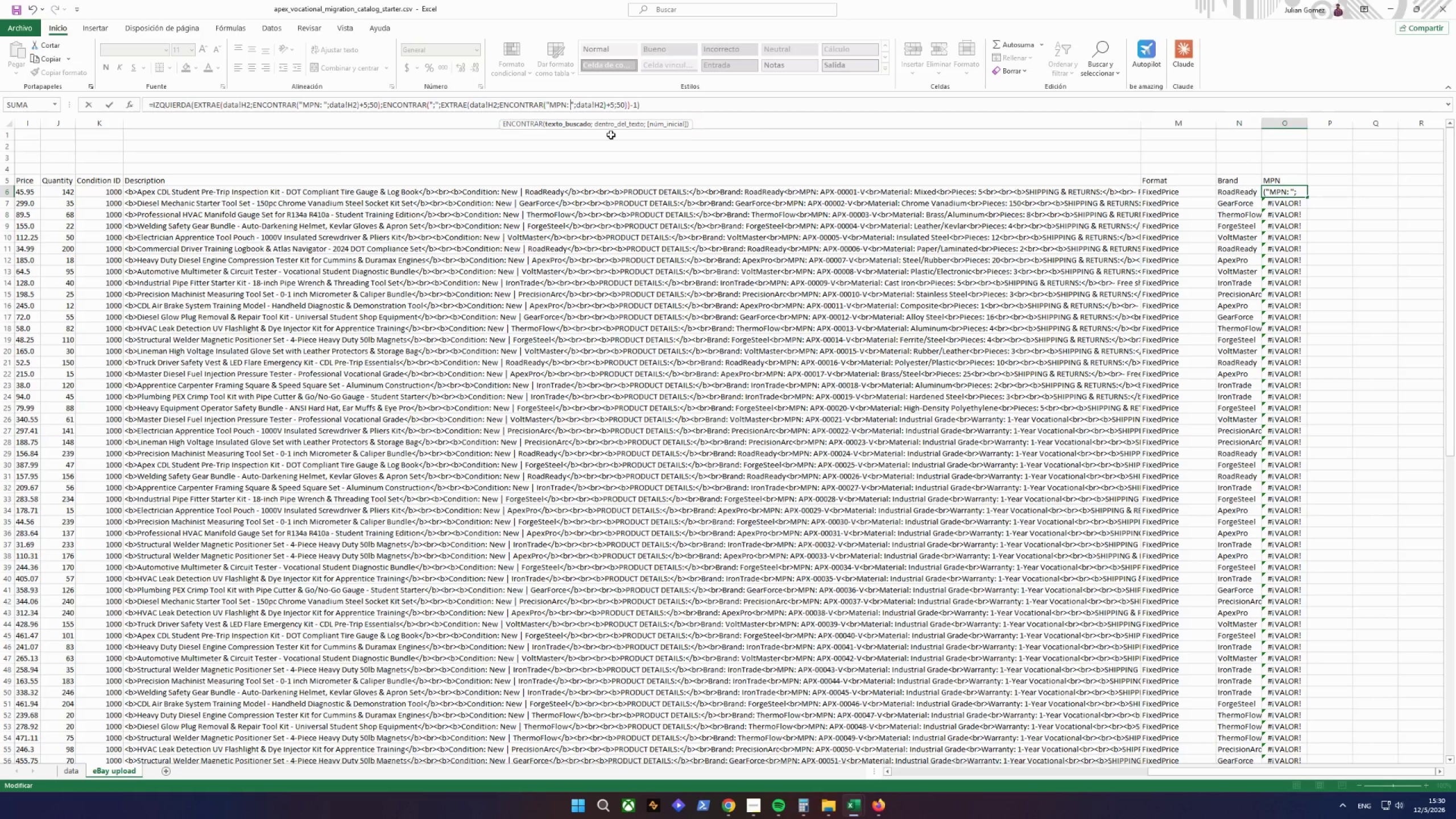 
left_click([751, 105])
 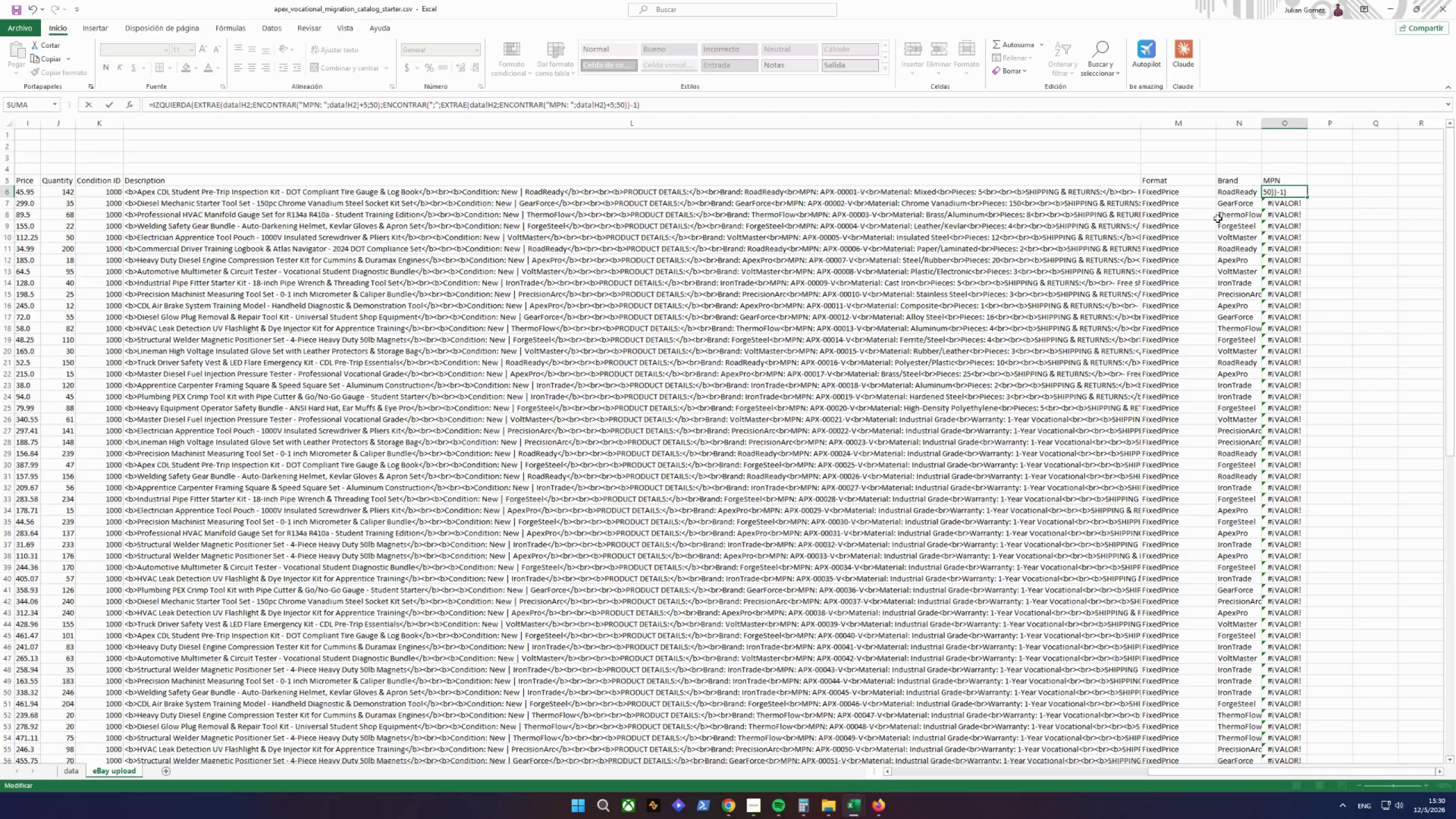 
left_click([1278, 207])
 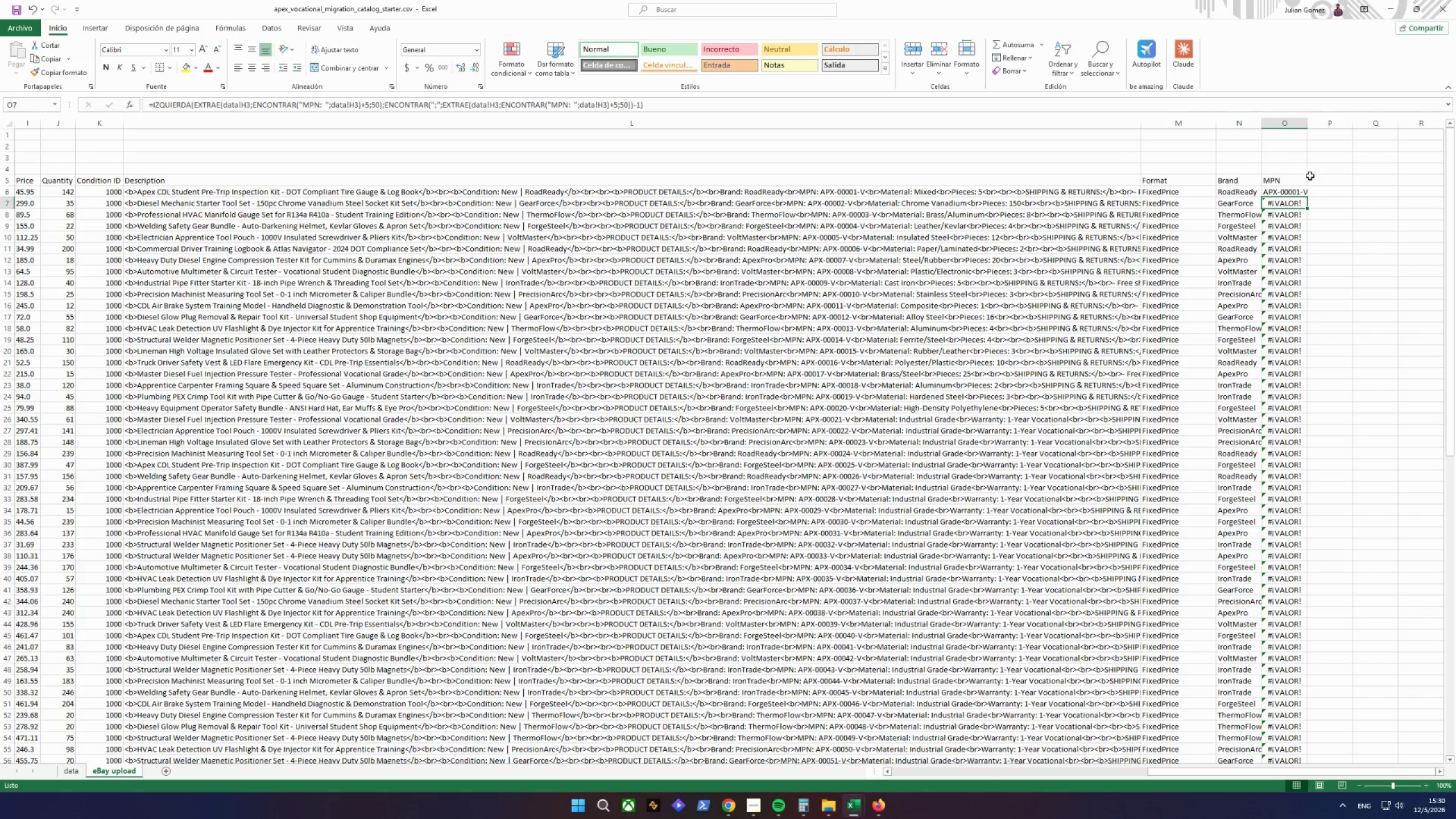 
left_click([1300, 194])
 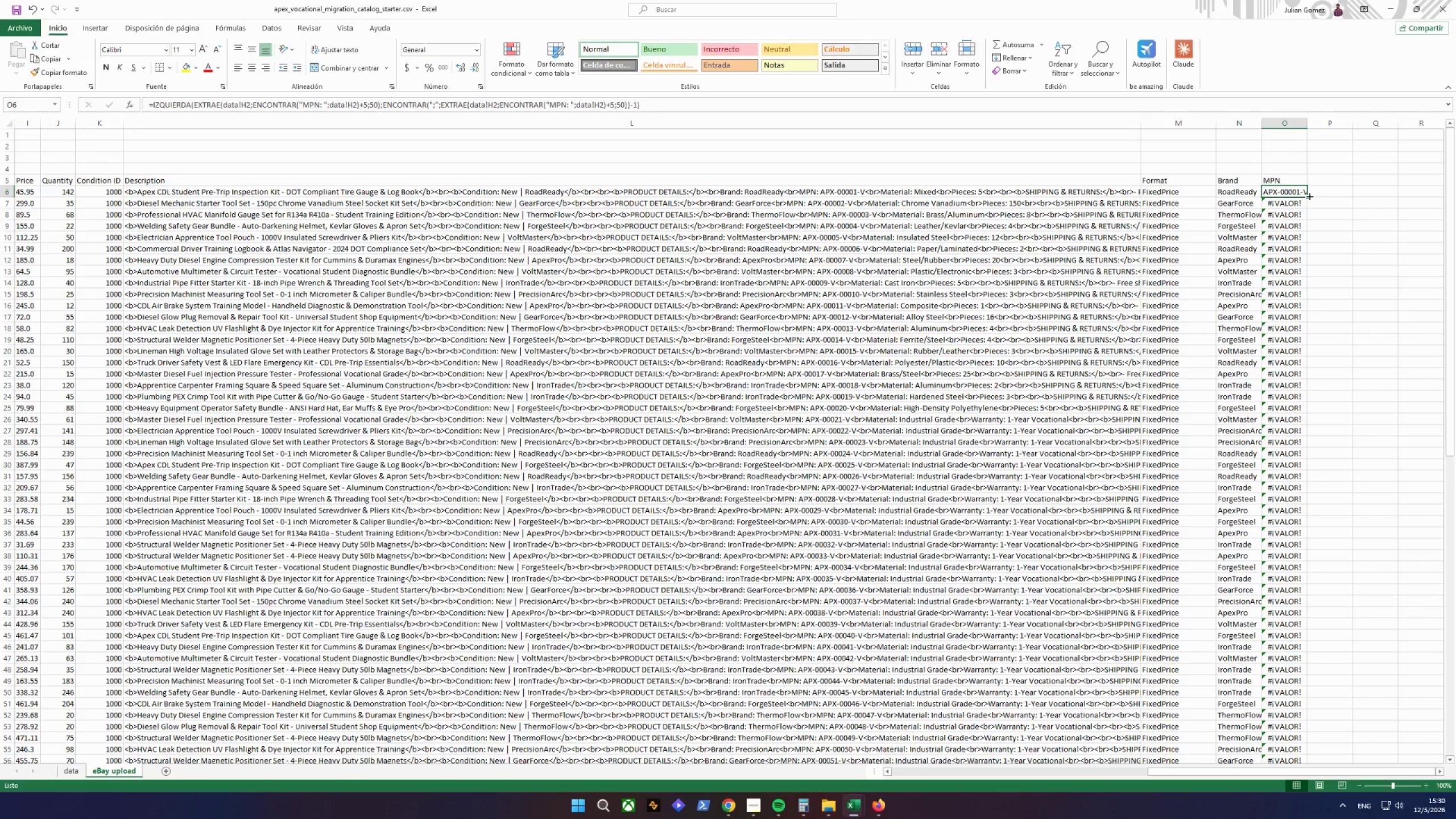 
double_click([1308, 196])
 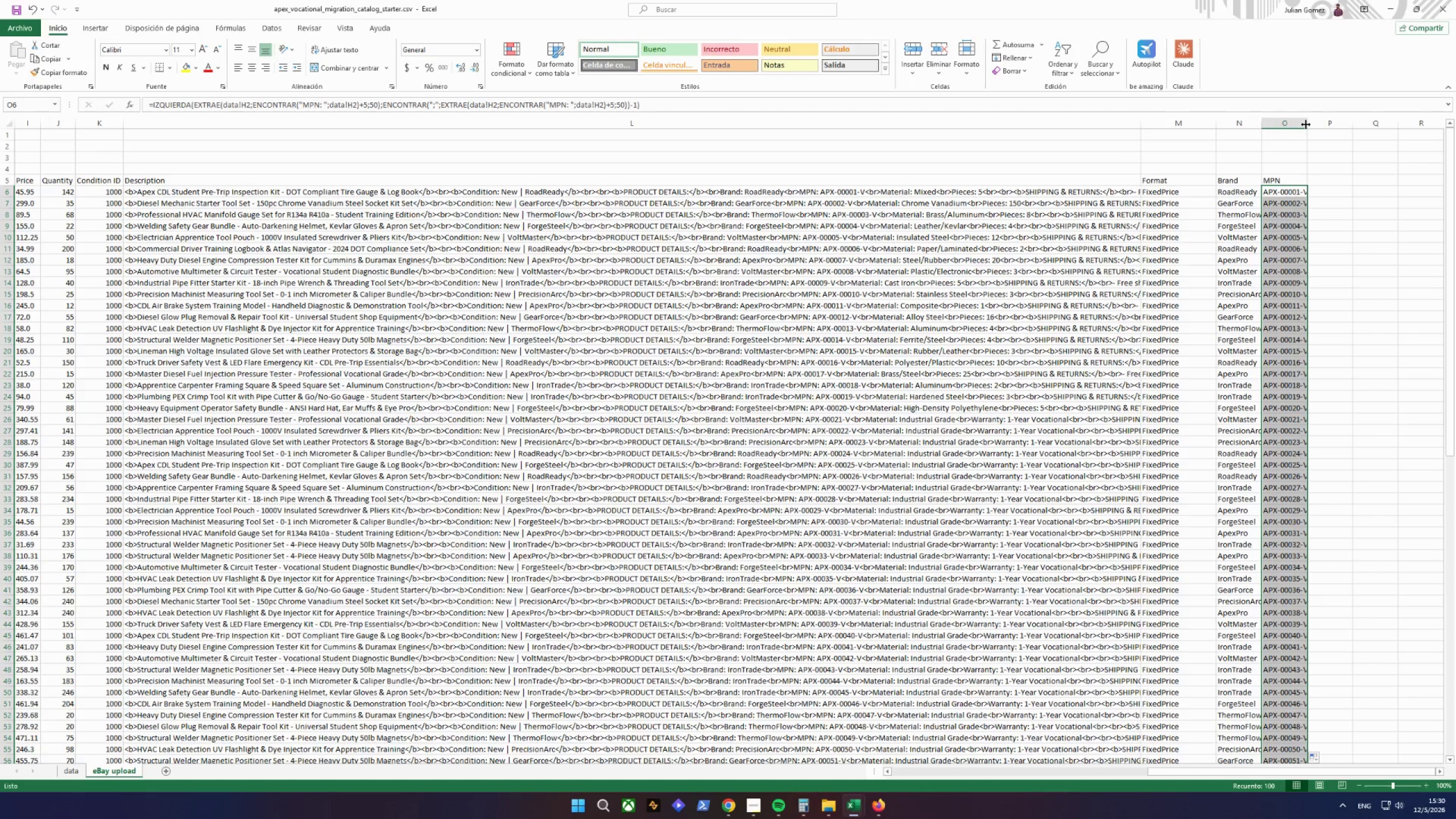 
double_click([1306, 125])
 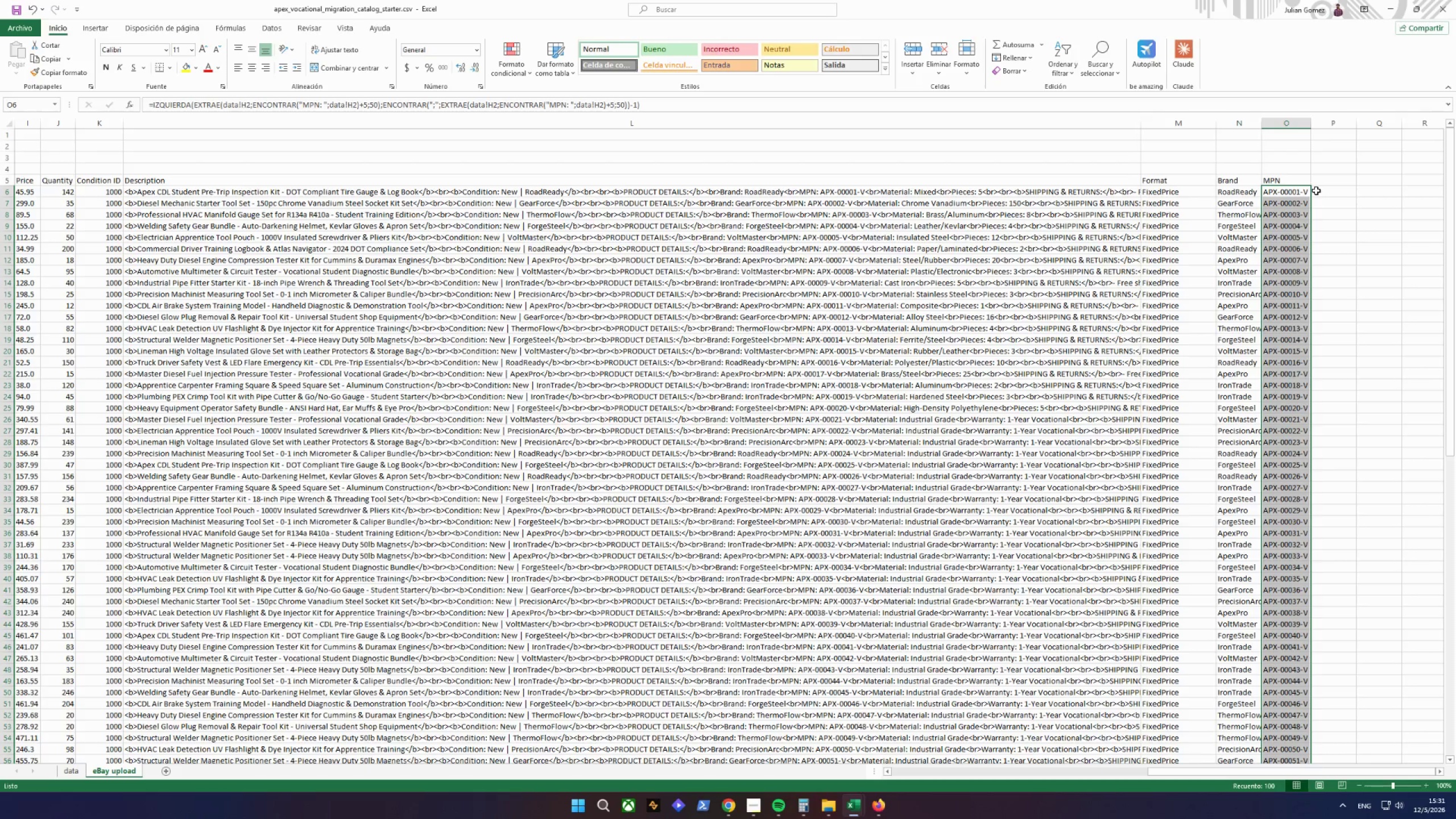 
wait(60.31)
 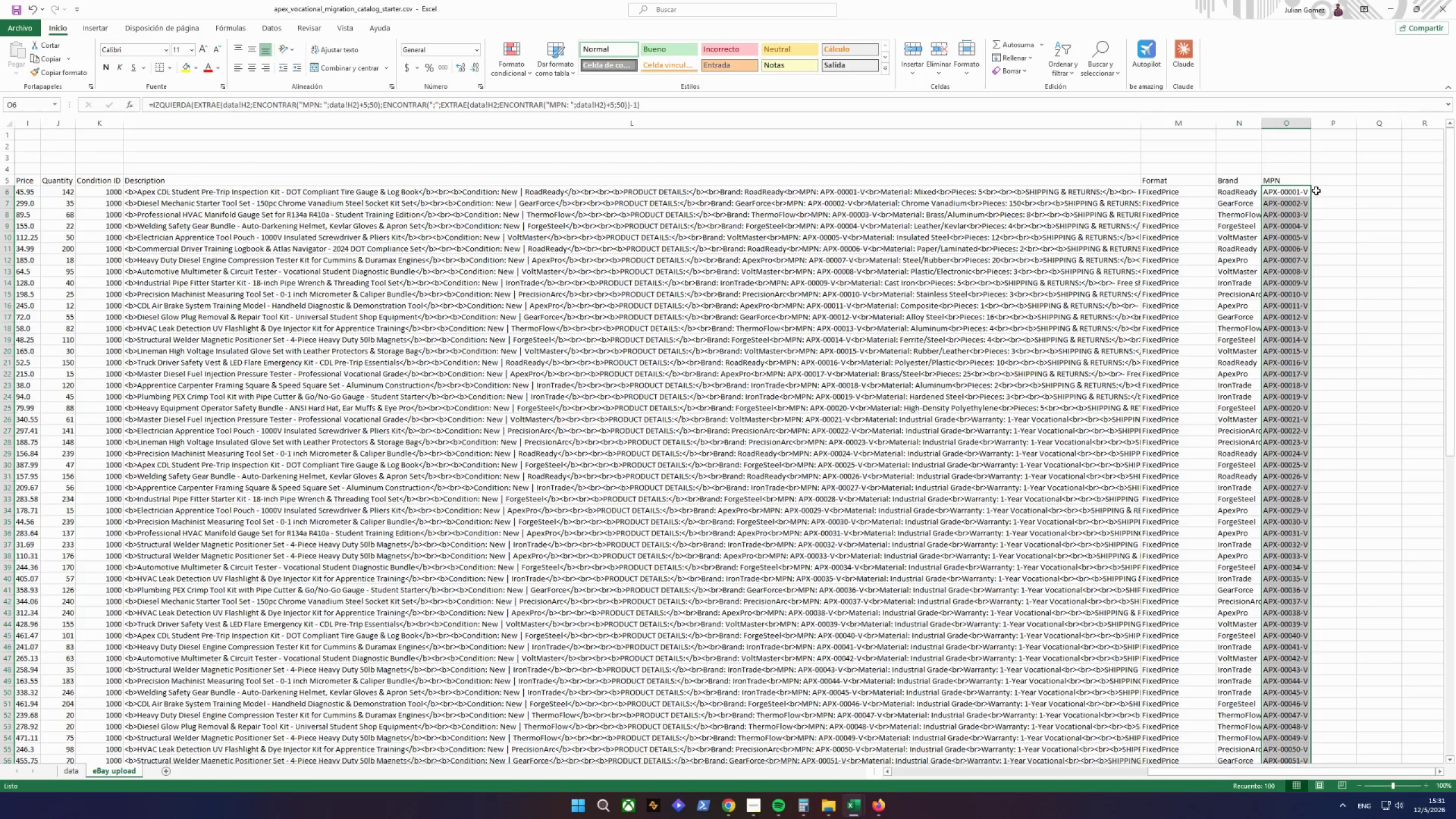 
type(m)
key(Backspace)
type(N)
key(Backspace)
type(mn)
key(Backspace)
key(Backspace)
type(m)
key(Backspace)
type(n)
key(Backspace)
type(Material)
 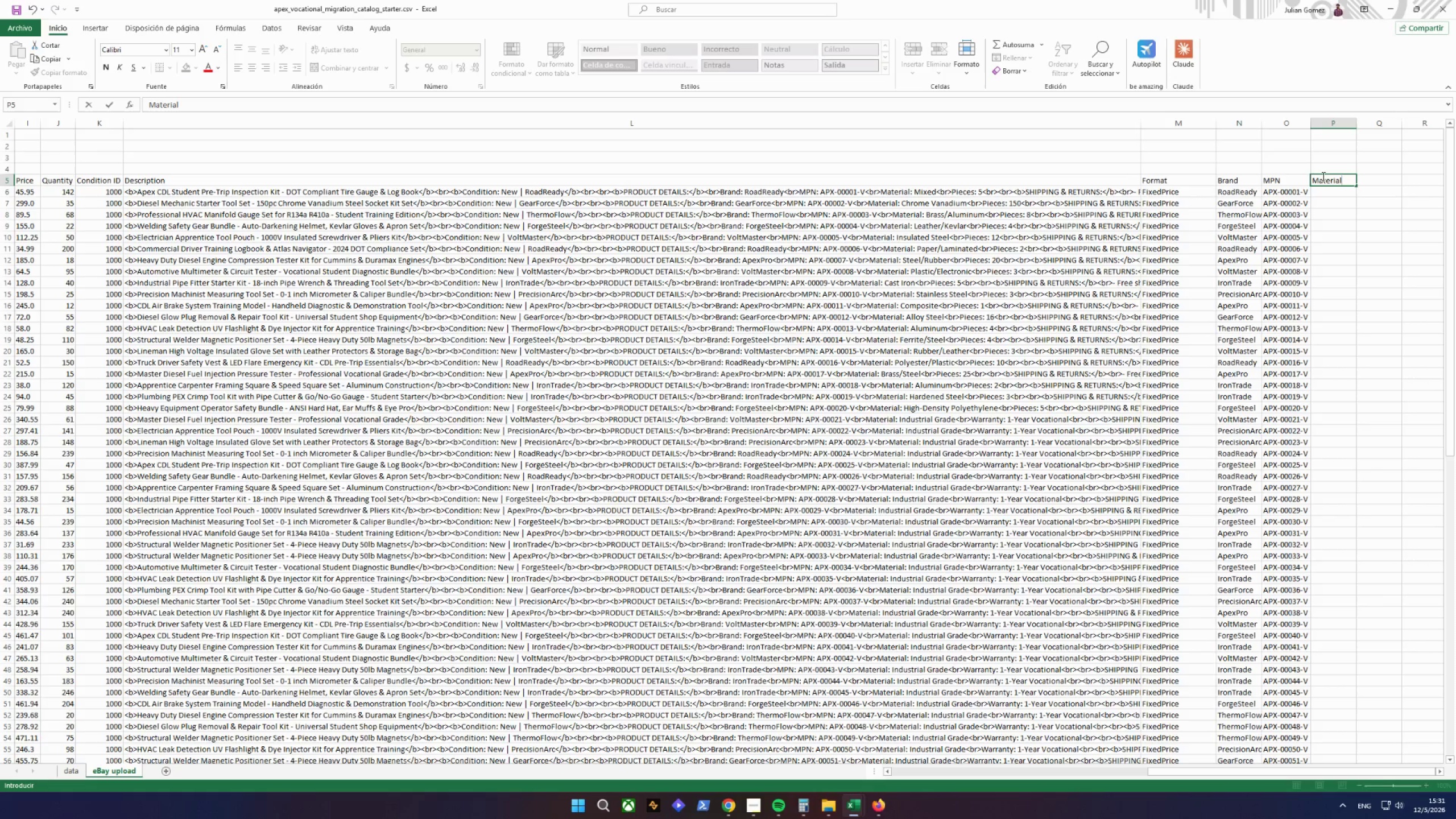 
left_click([1332, 188])
 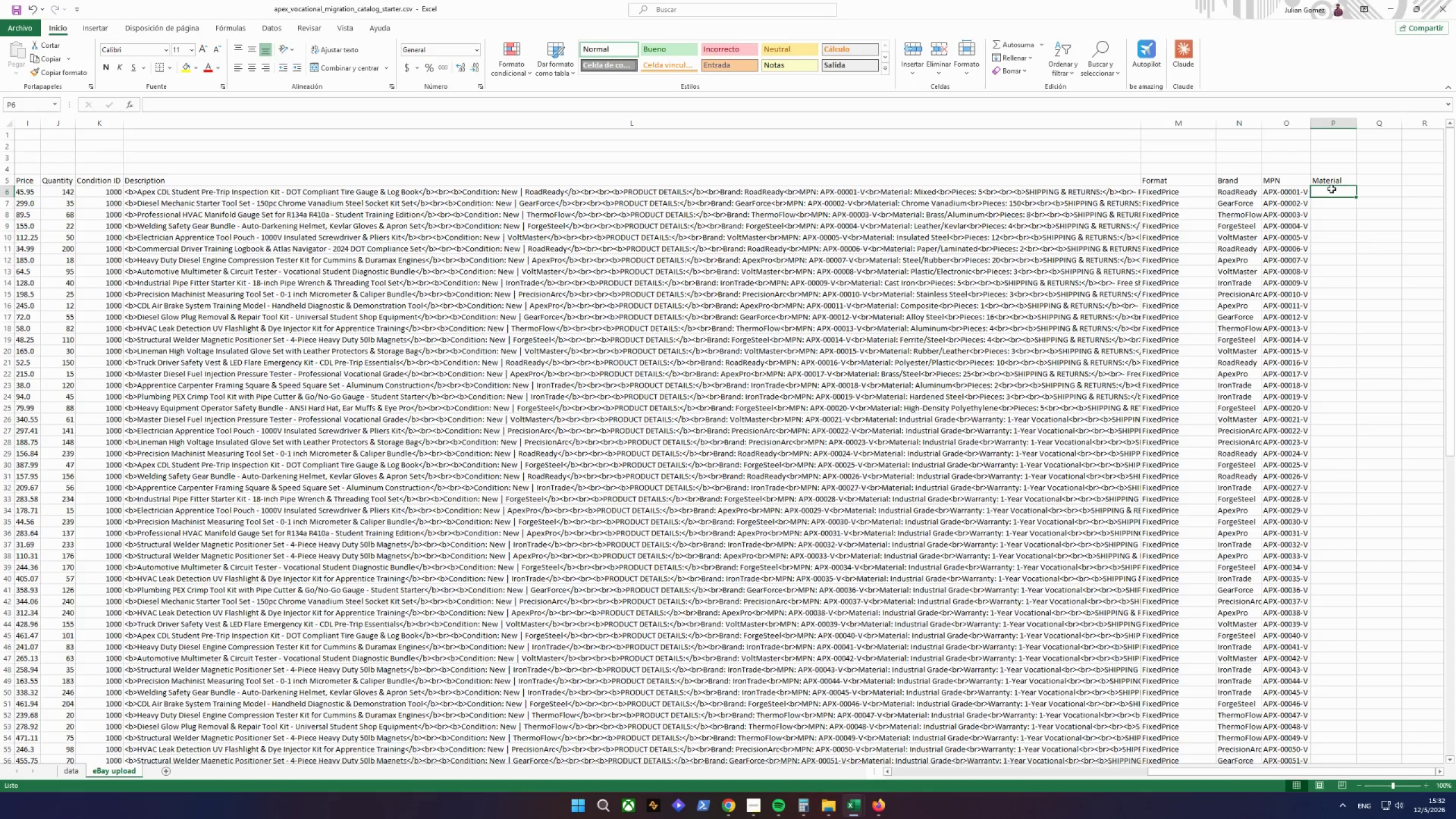 
wait(60.14)
 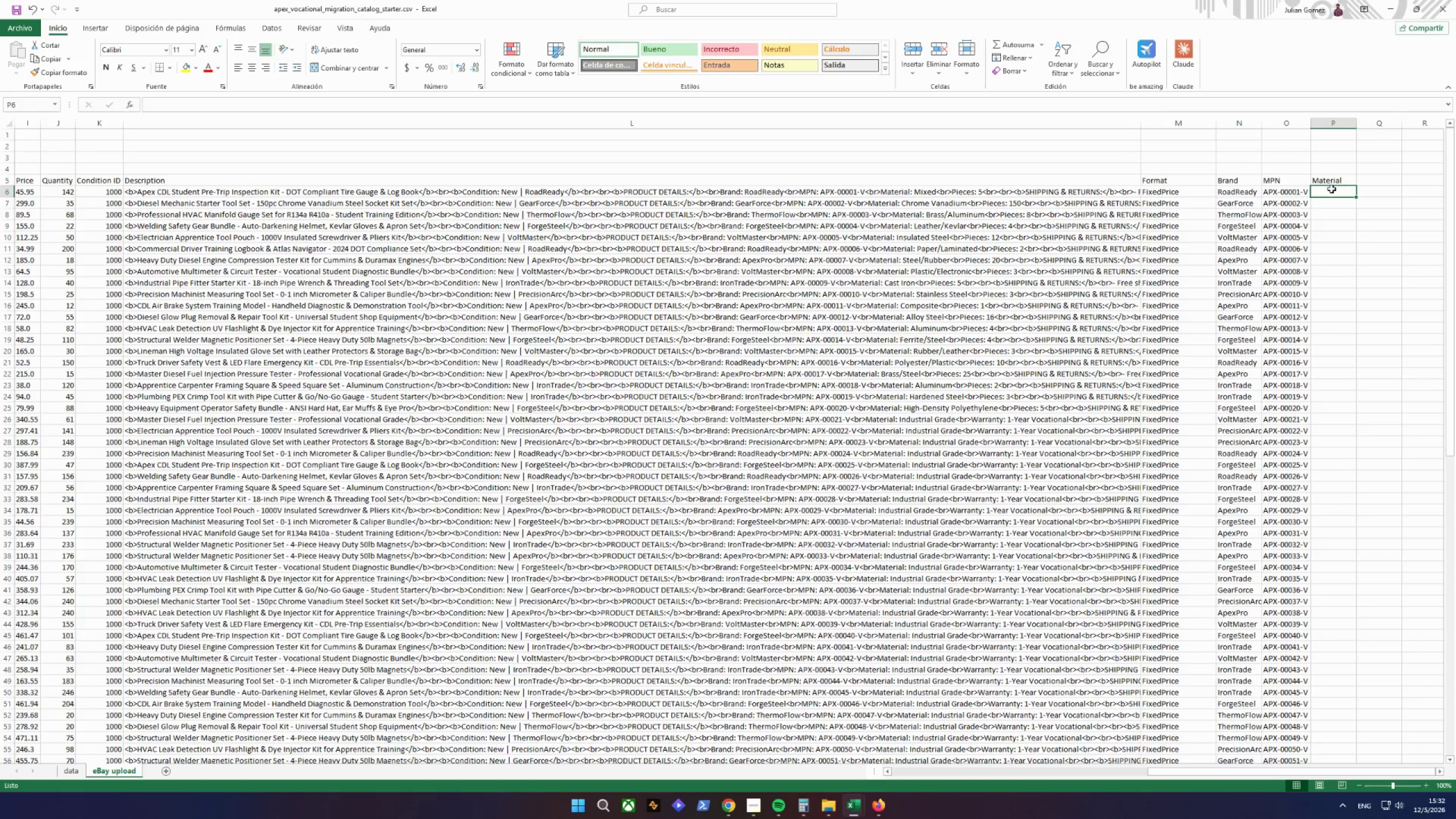 
type(=IZQUIERDA)
 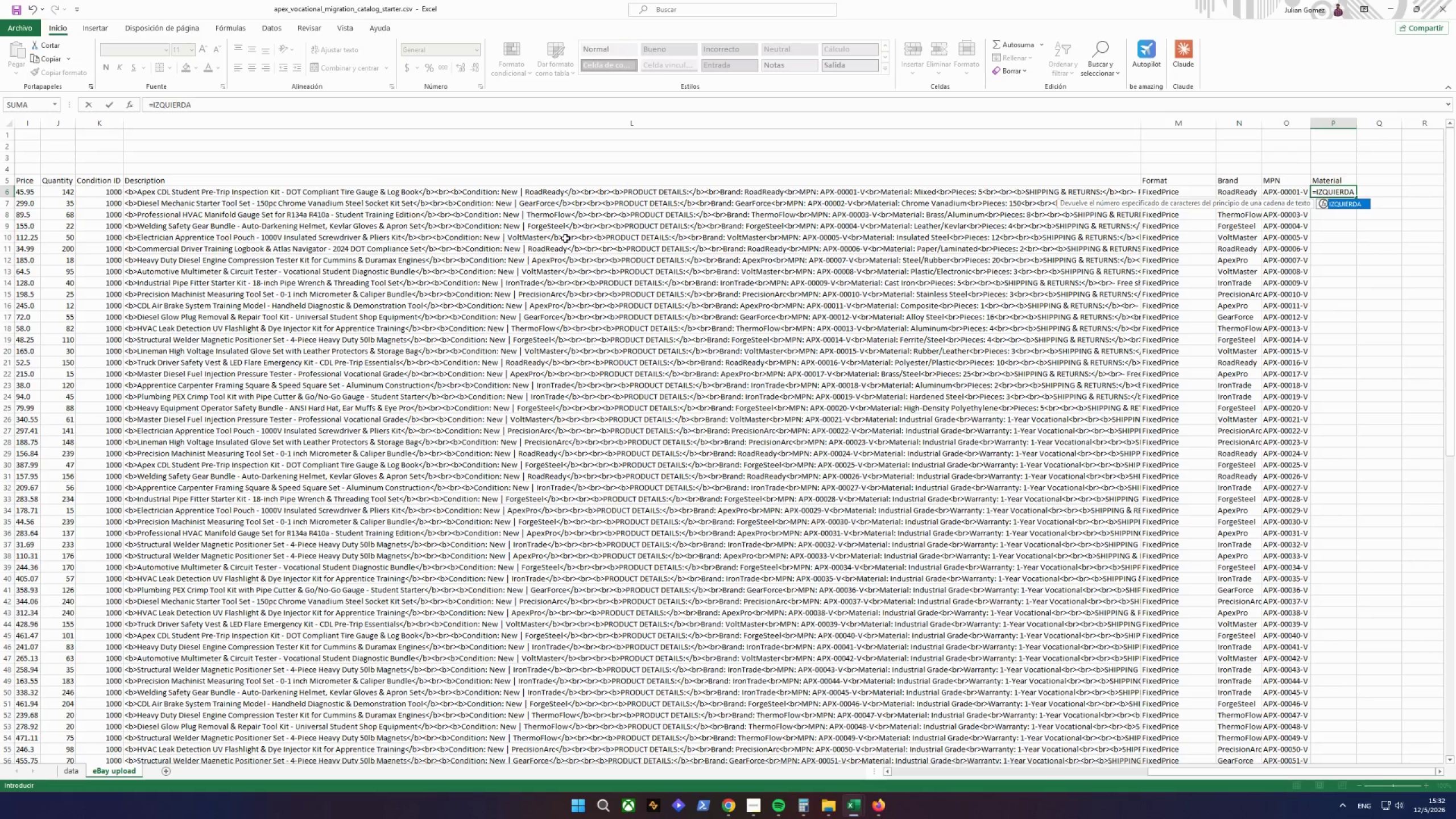 
left_click([214, 109])
 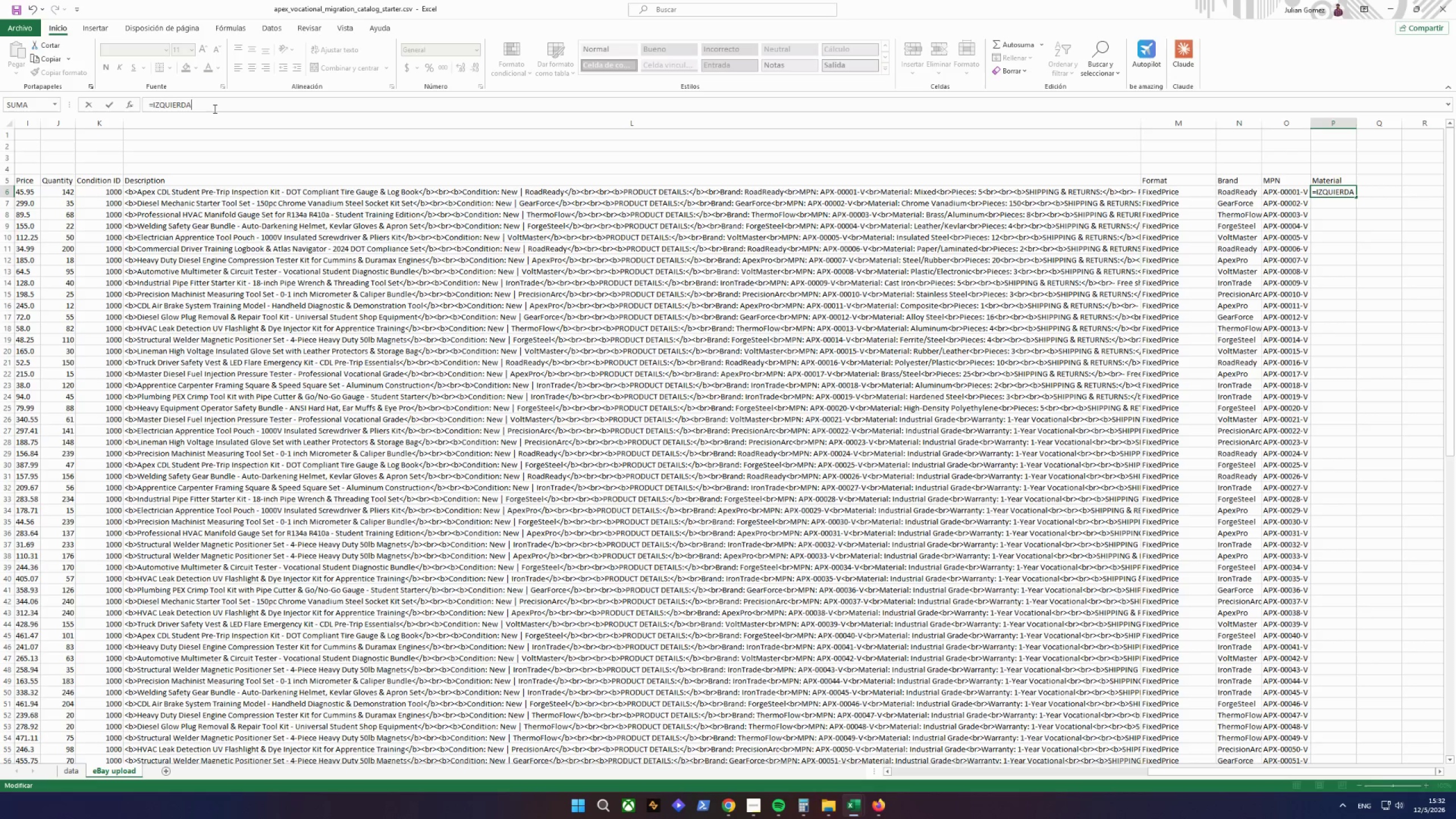 
type((EXTRAE()
 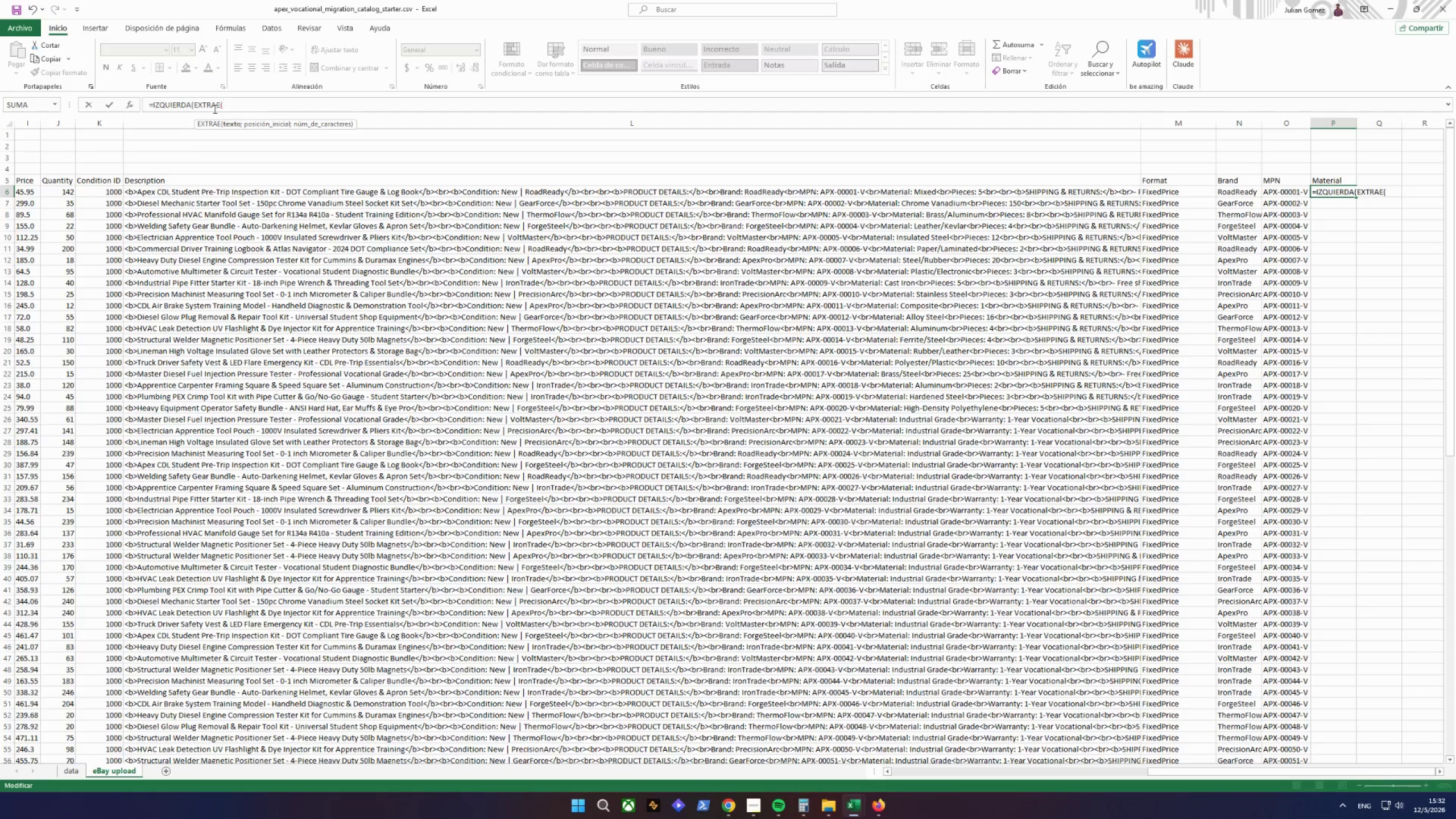 
mouse_move([219, 98])
 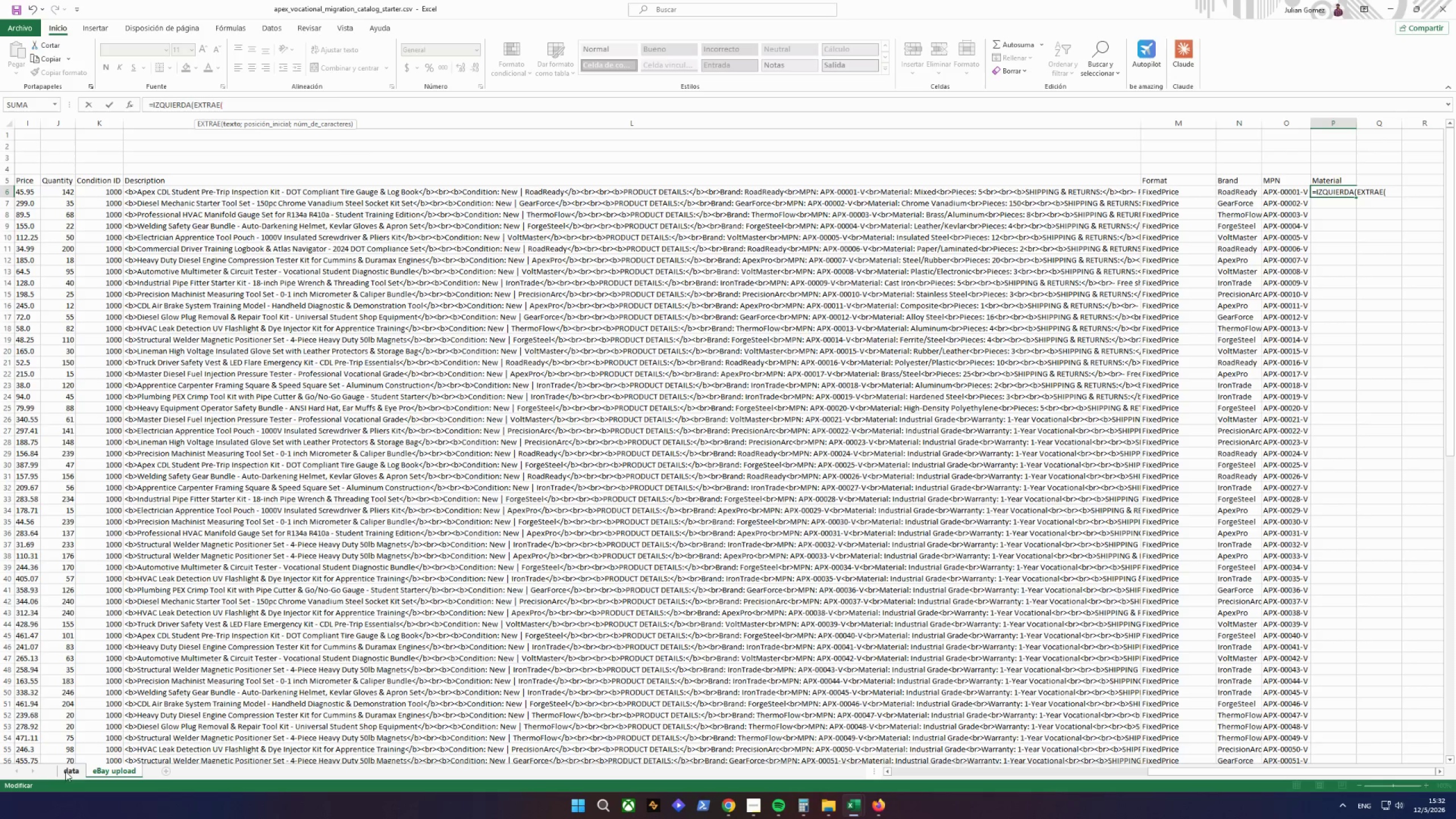 
left_click([67, 773])
 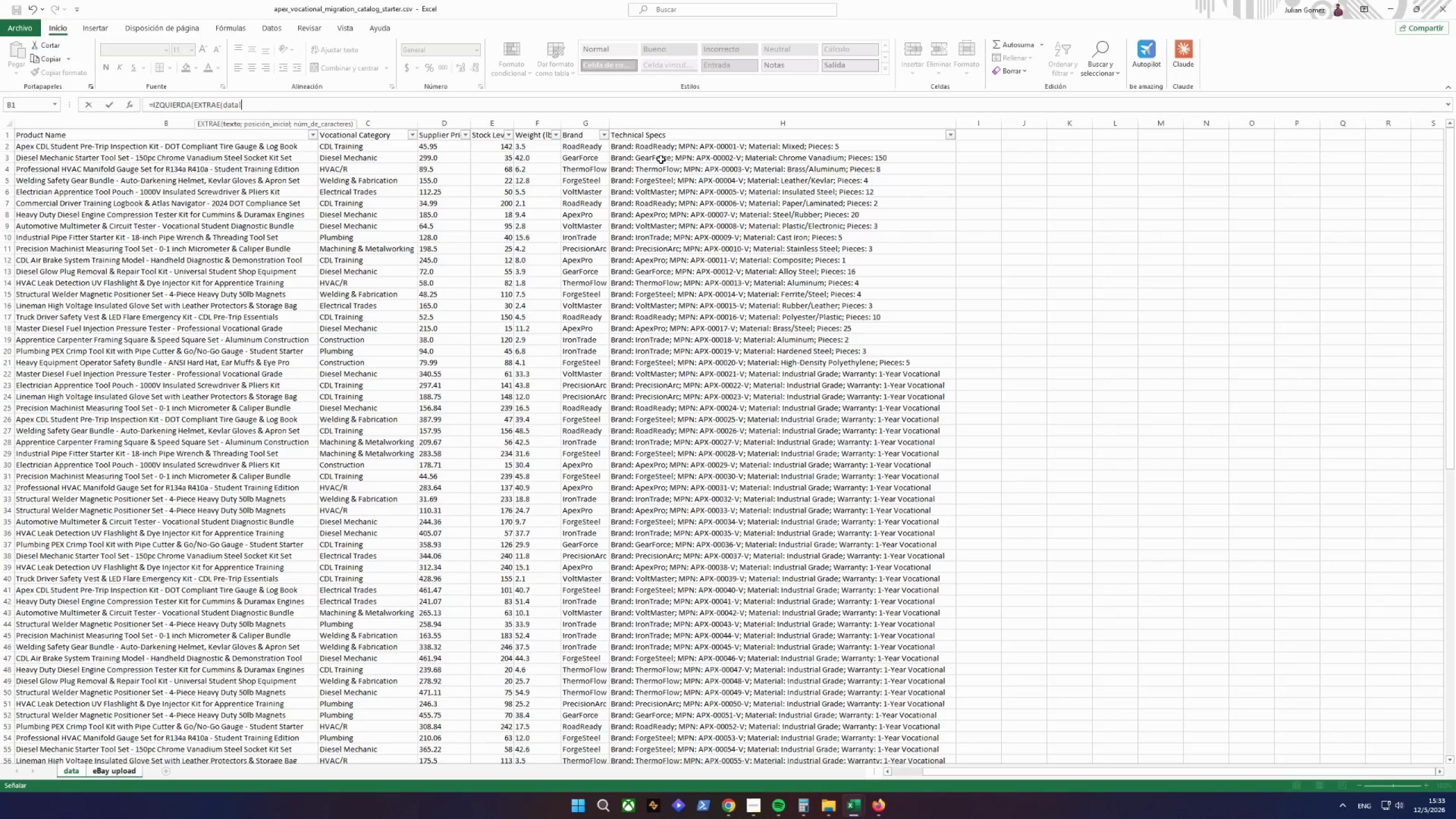 
left_click([666, 145])
 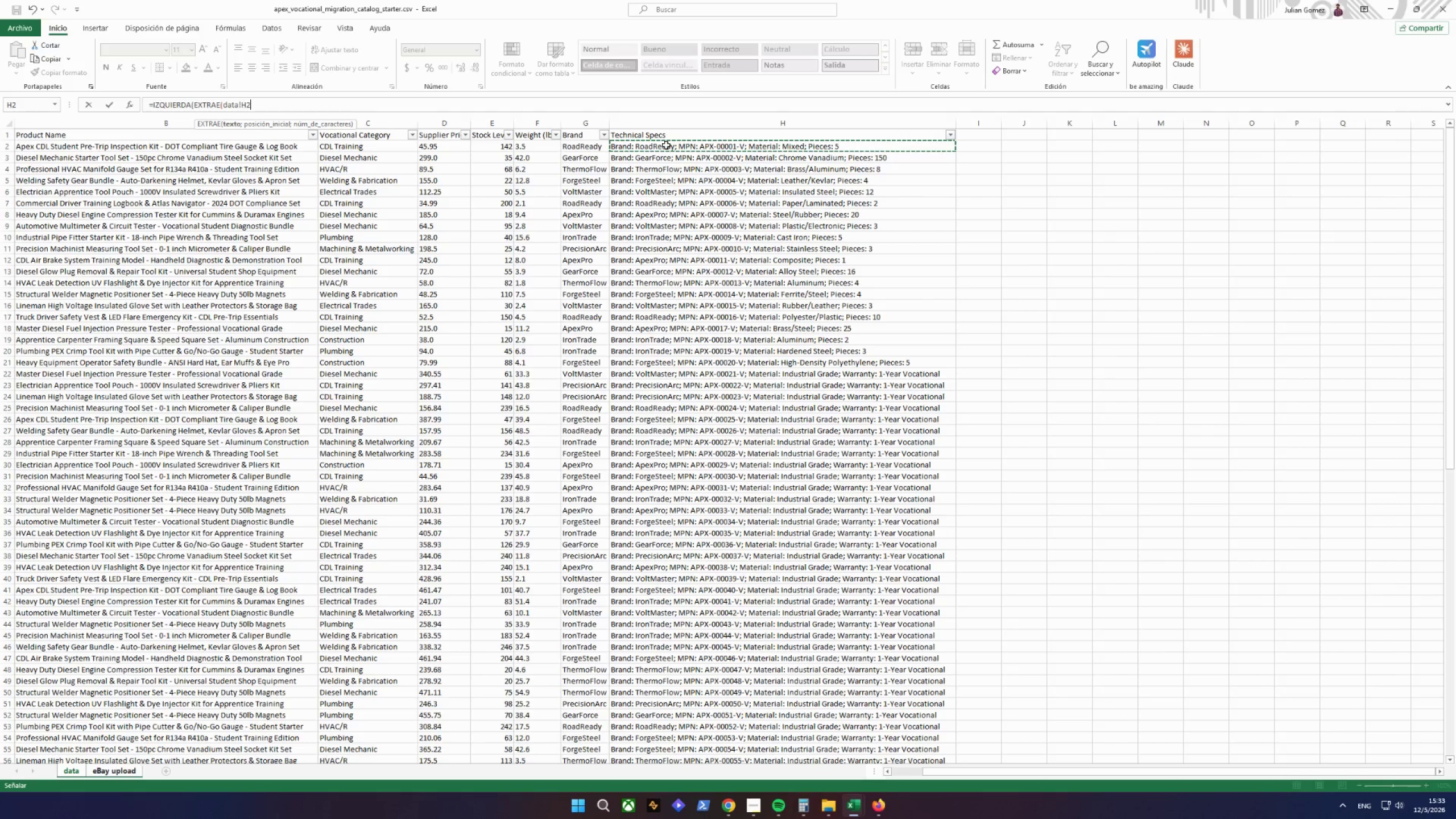 
key(Semicolon)
 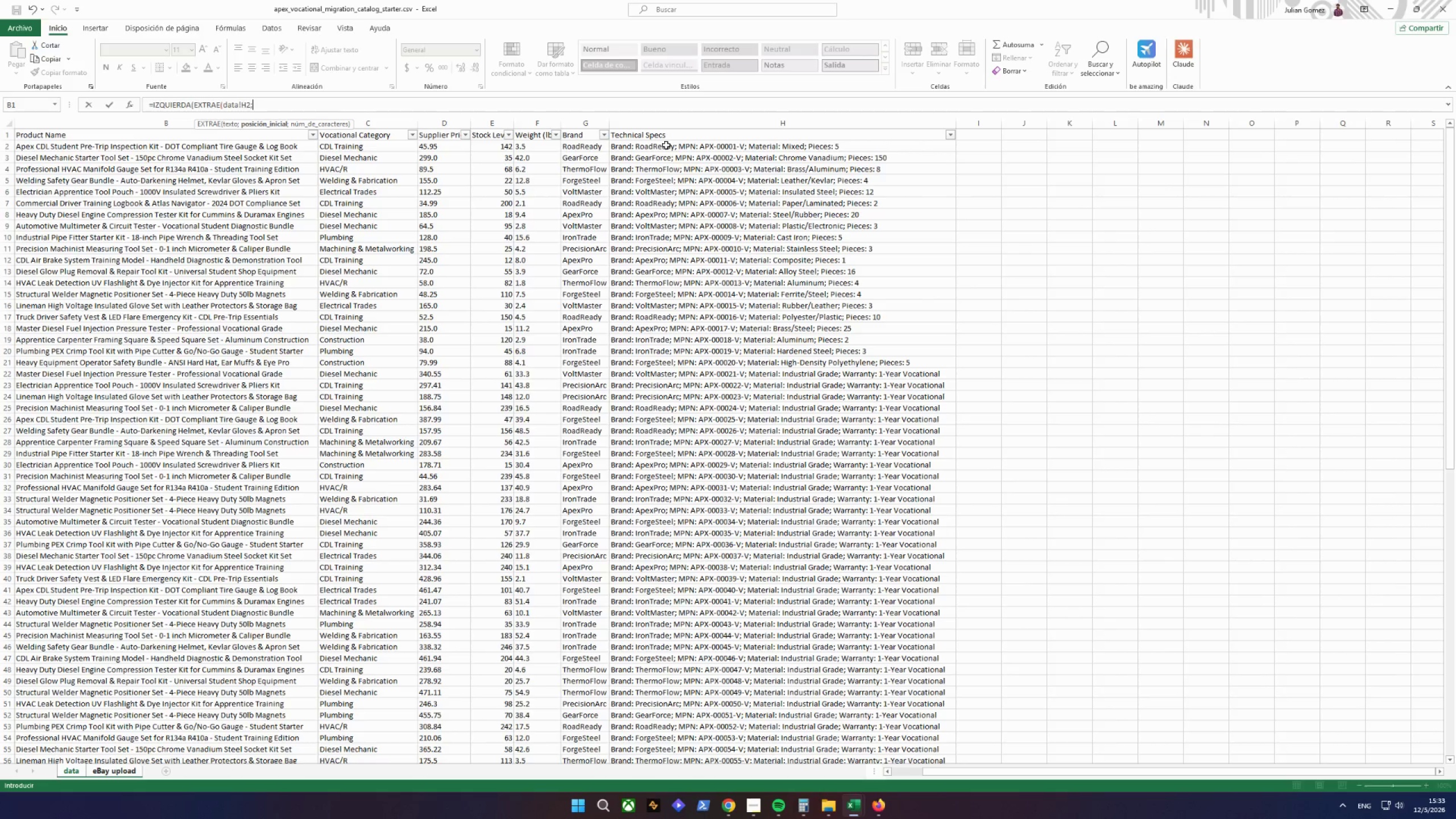 
type(ENCONTRAR("Material: ")
 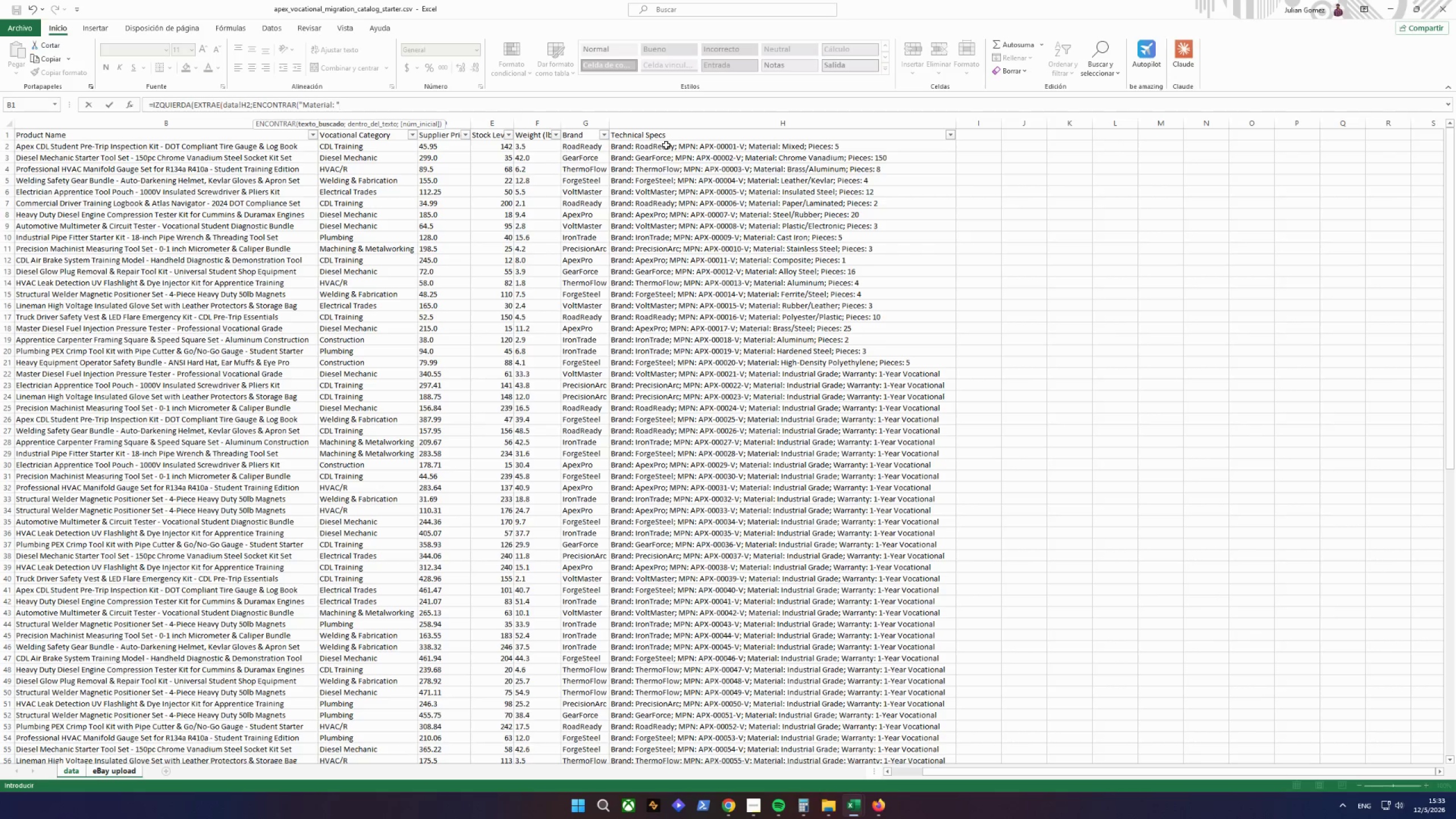 
key(Shift+ShiftRight)
 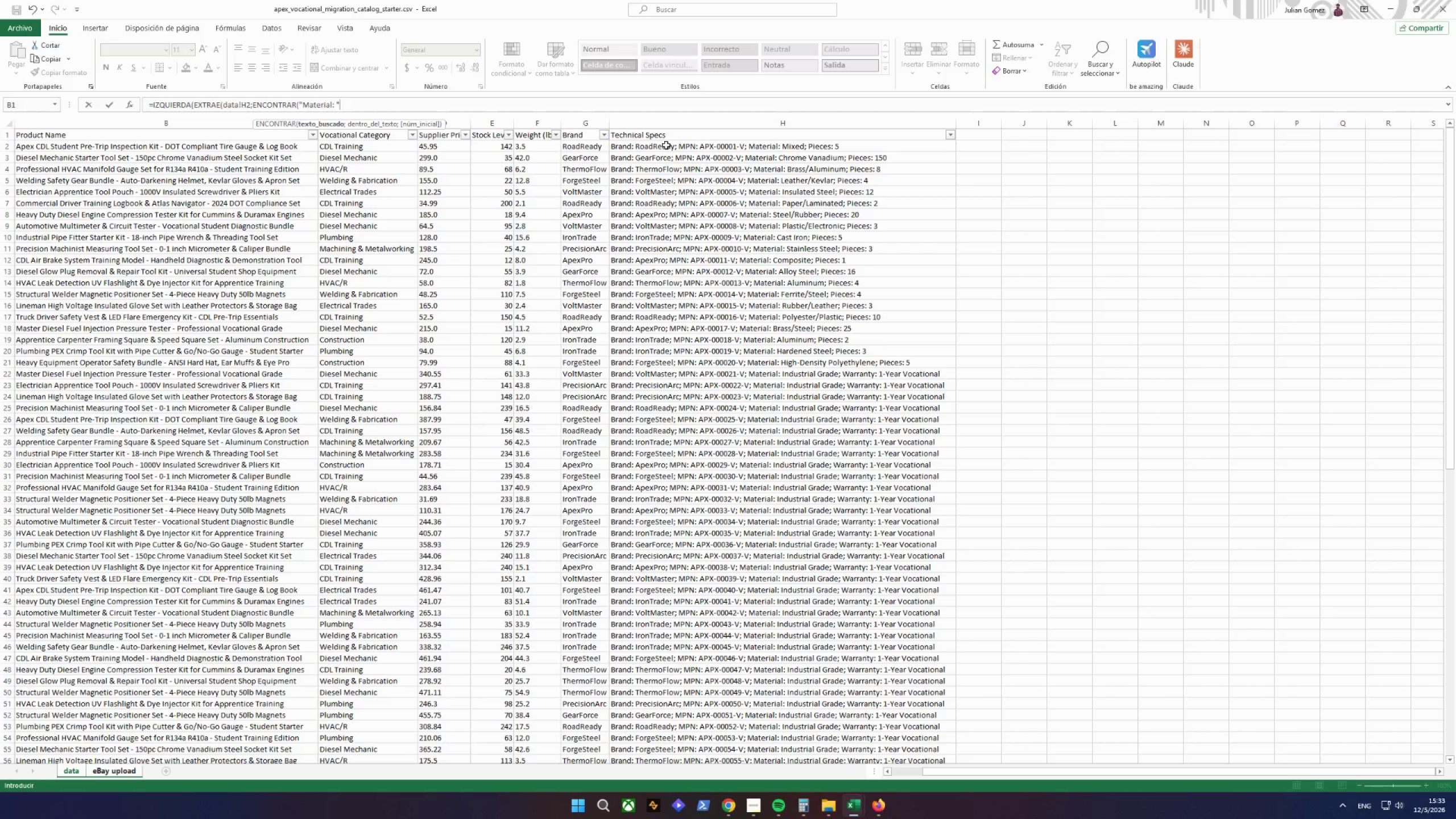 
key(Shift+ShiftRight)
 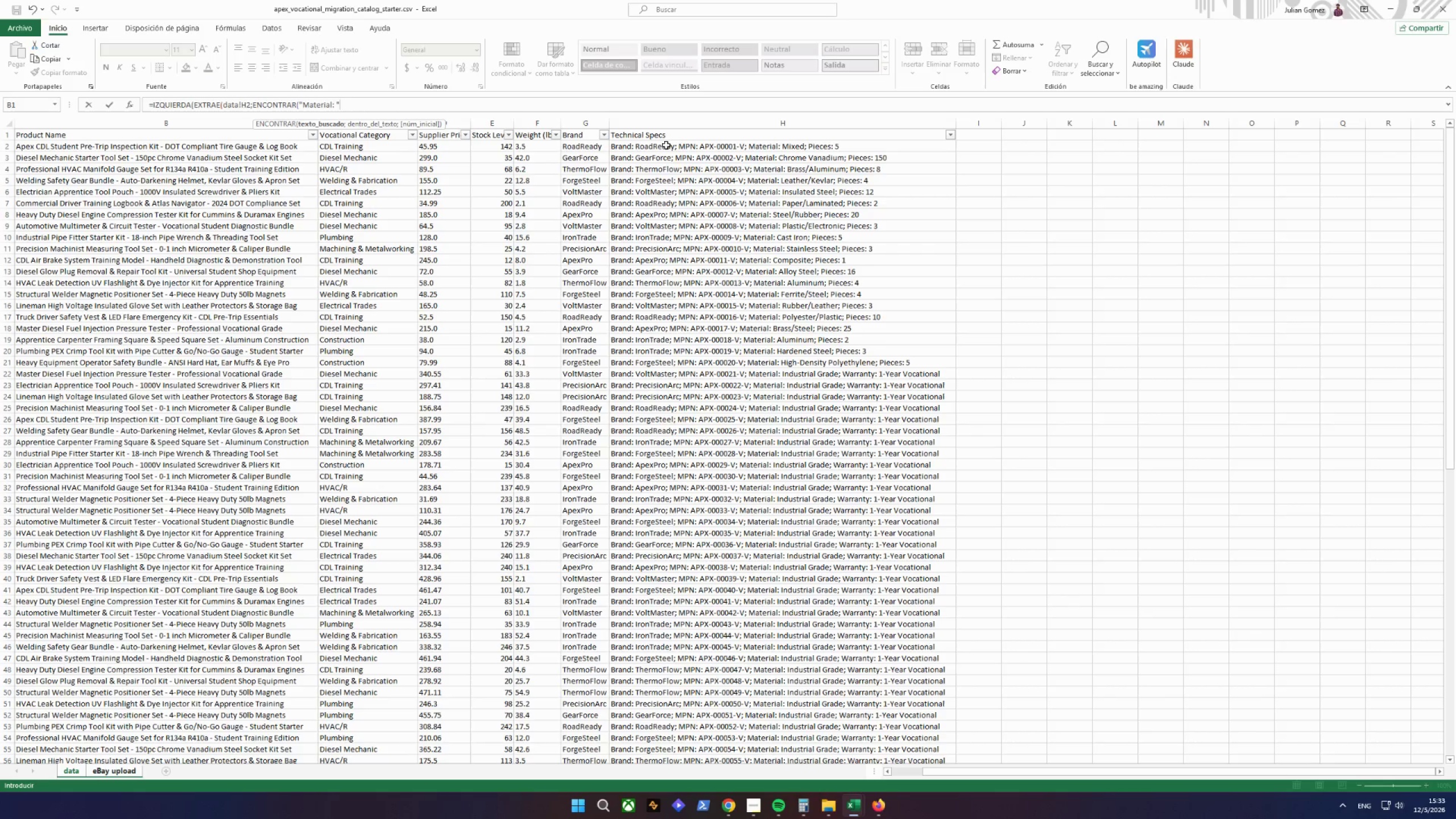 
key(Semicolon)
 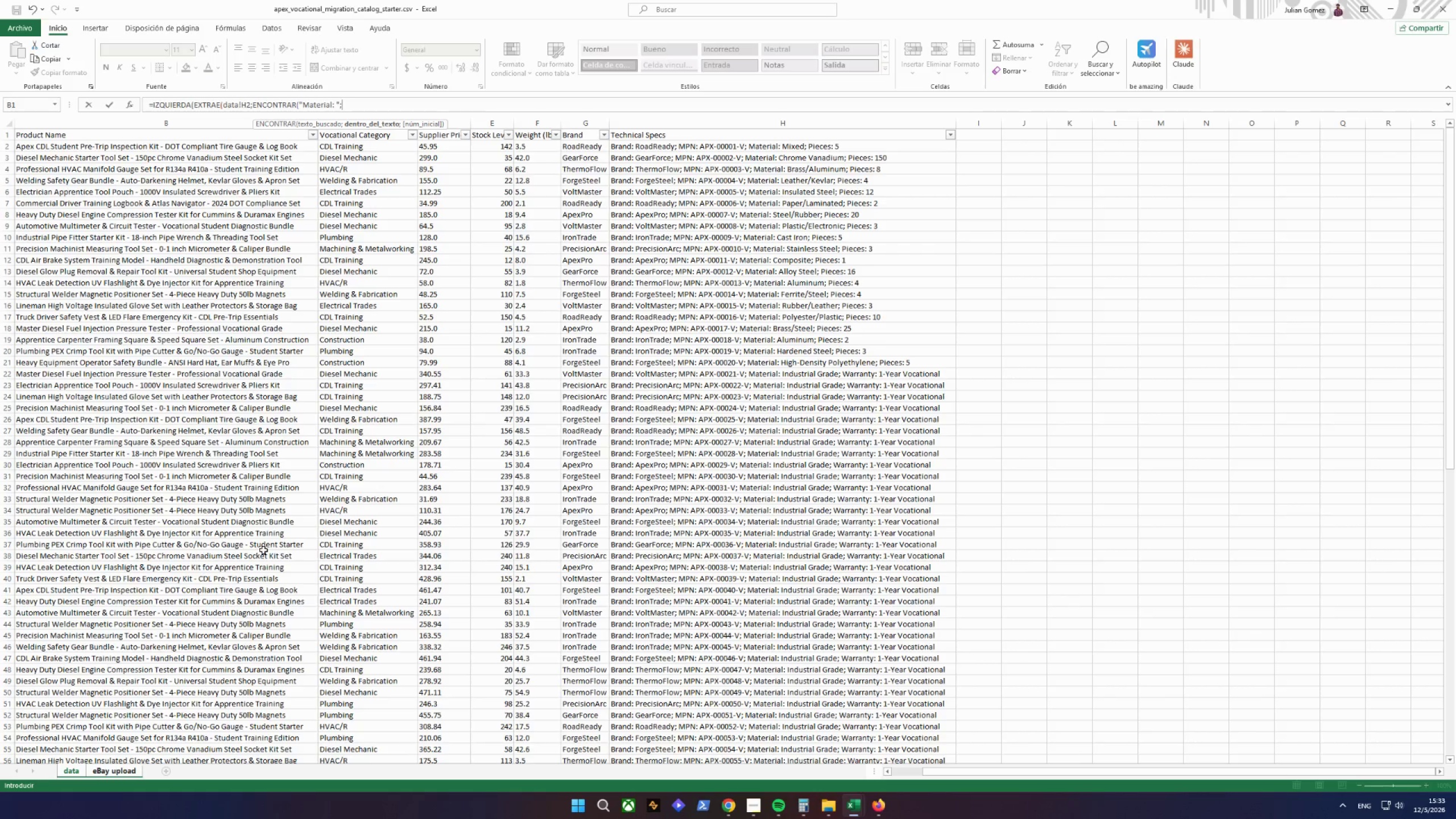 
left_click([81, 772])
 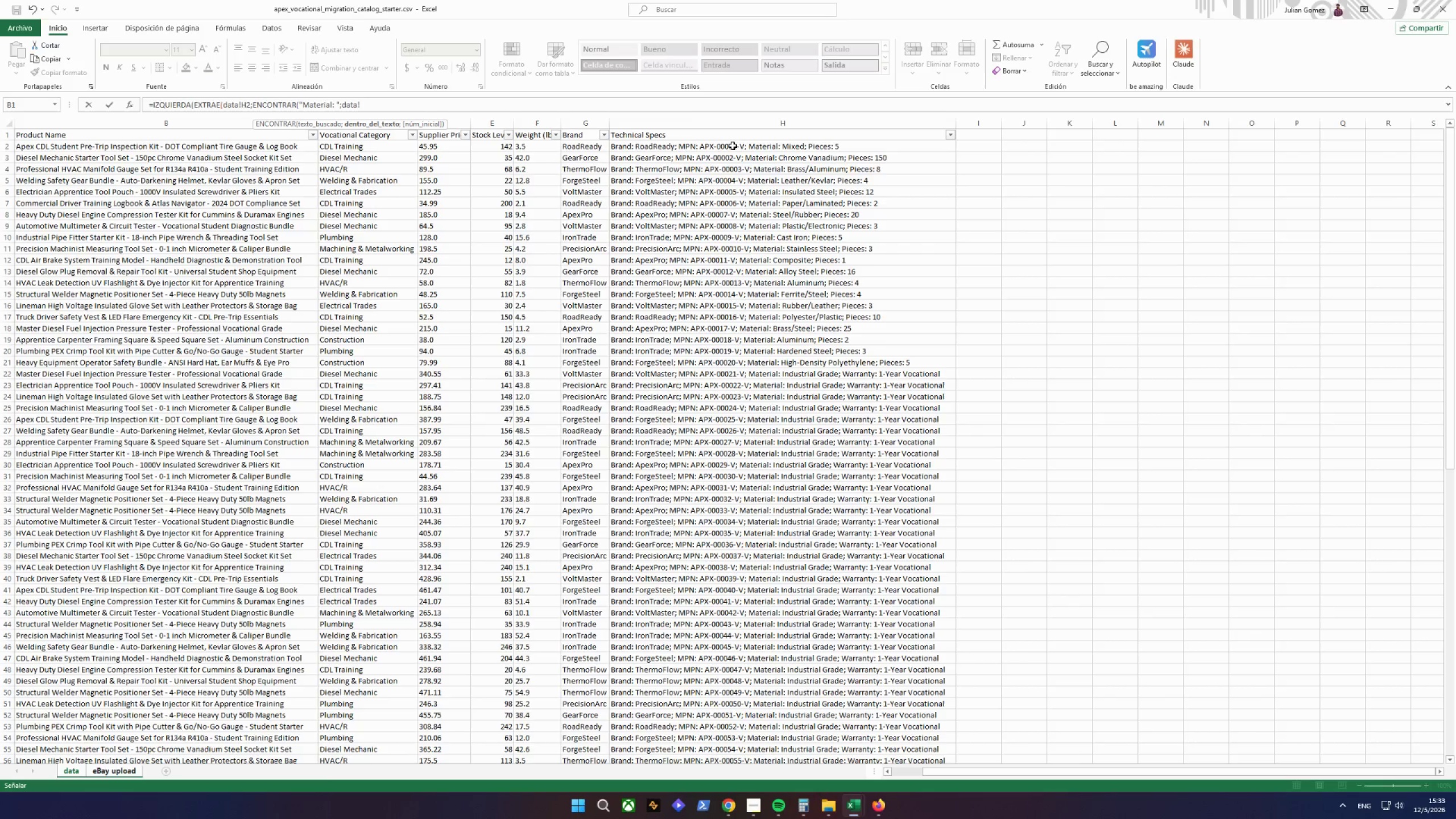 
left_click([733, 146])
 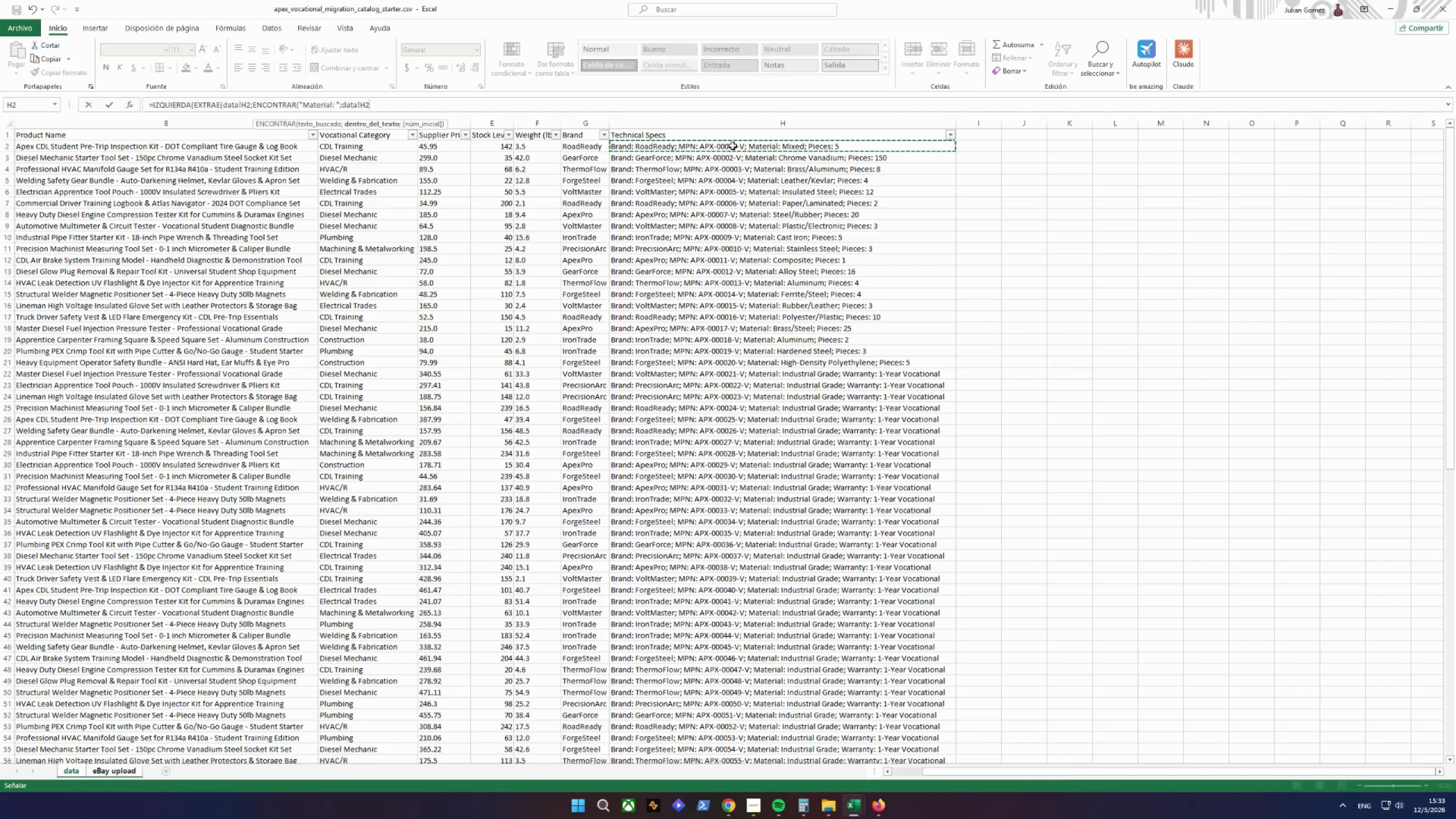 
wait(5.42)
 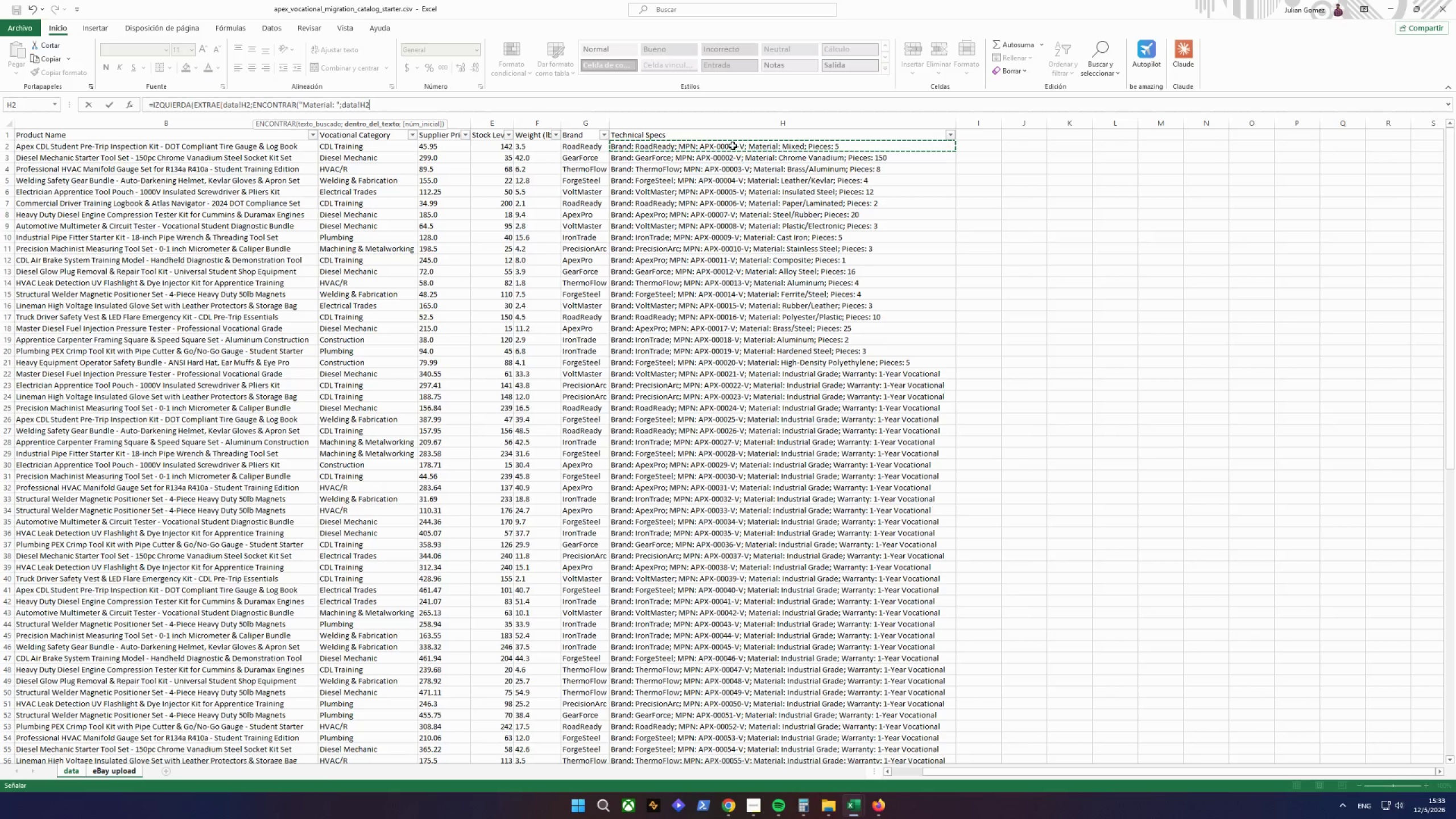 
key(Semicolon)
 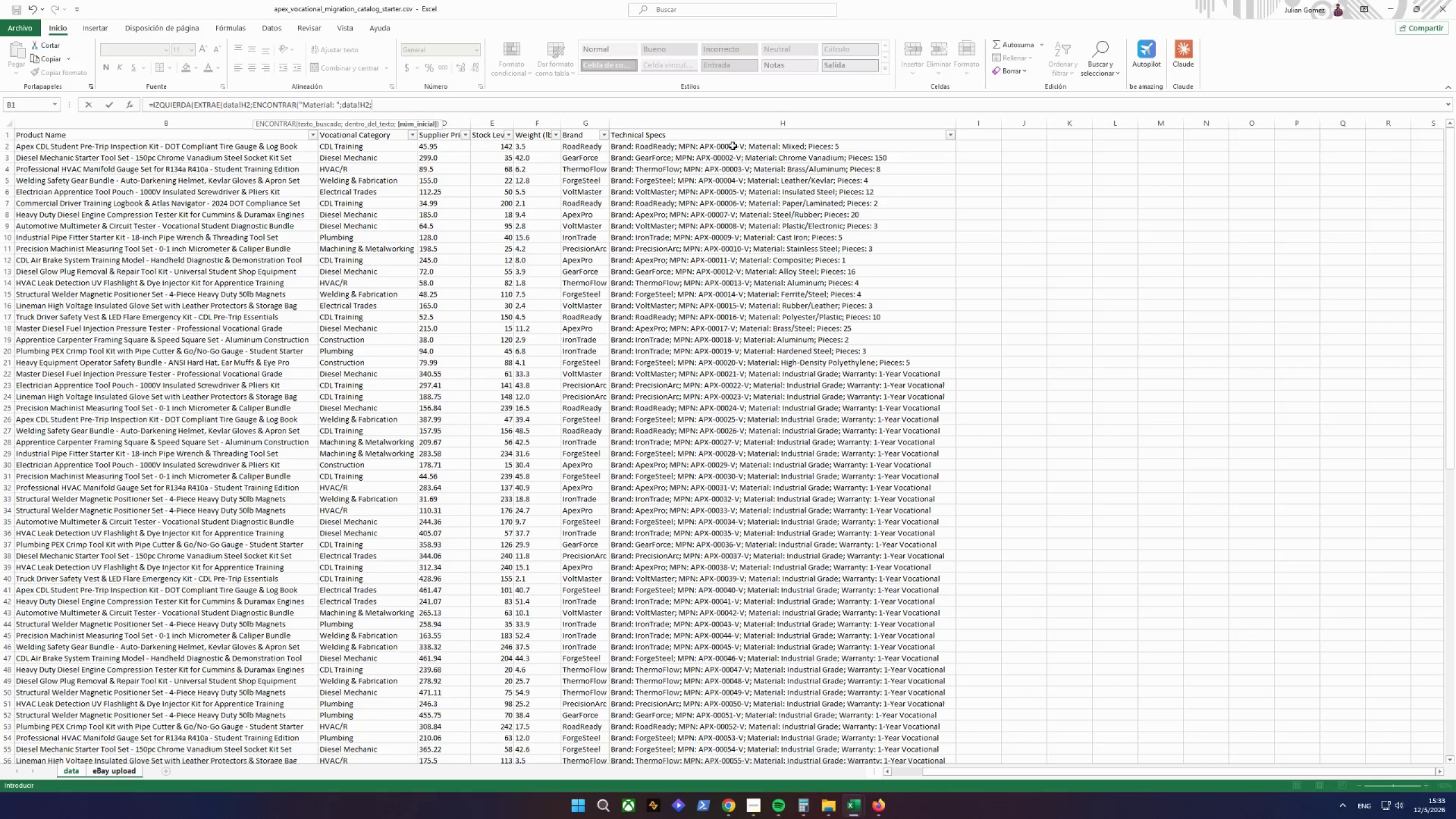 
key(Backspace)
 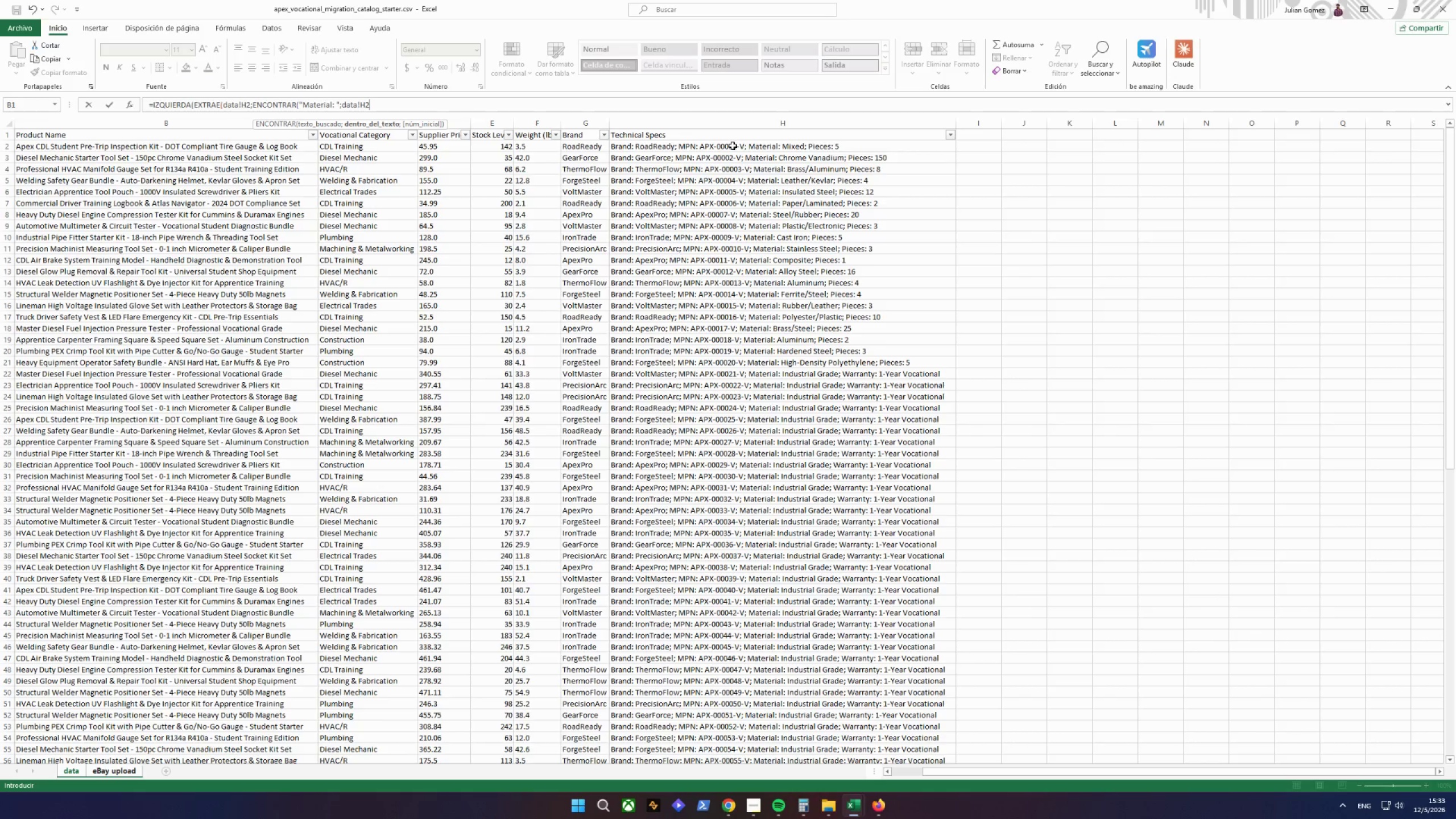 
key(Shift+0)
 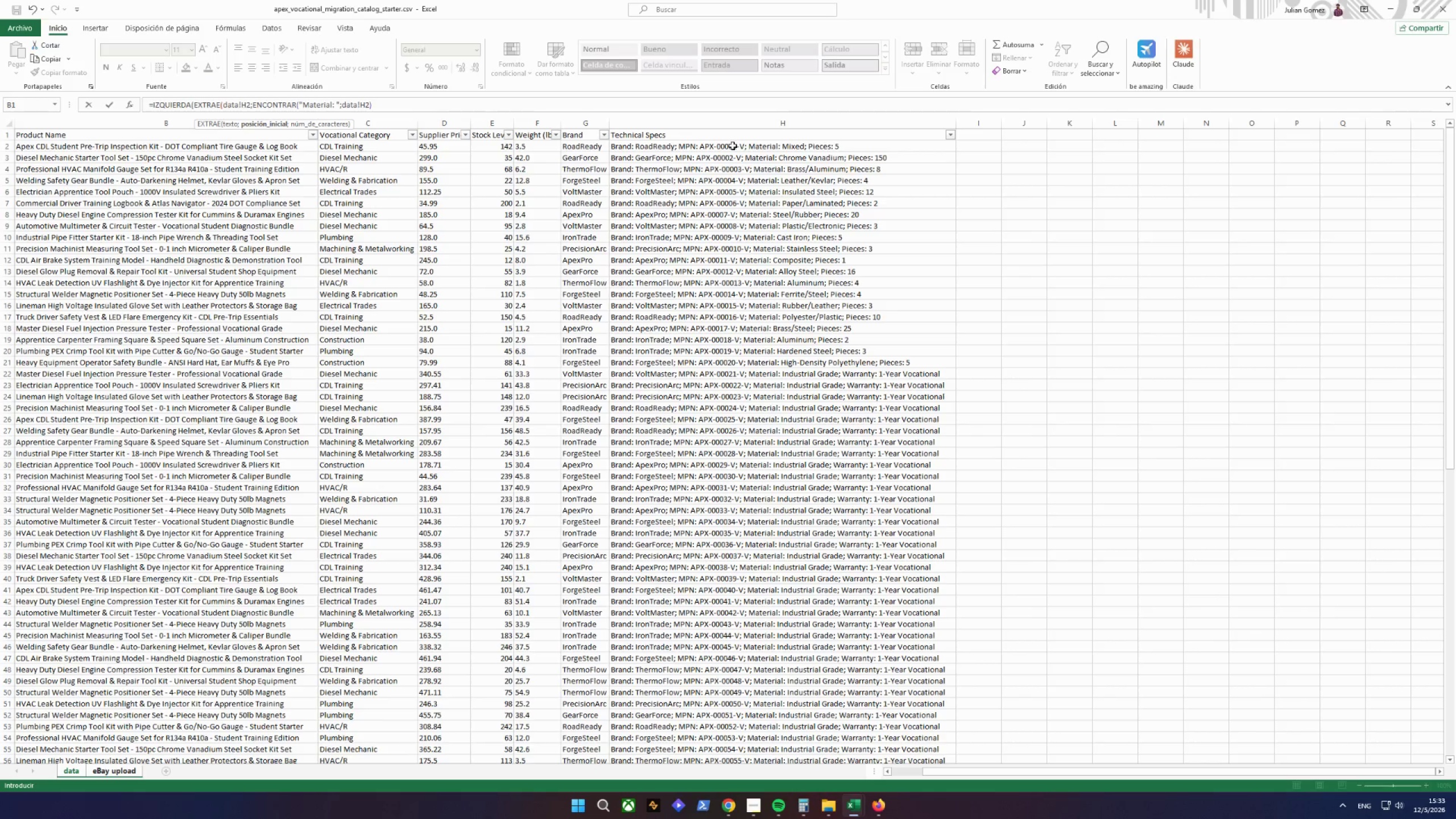 
wait(6.62)
 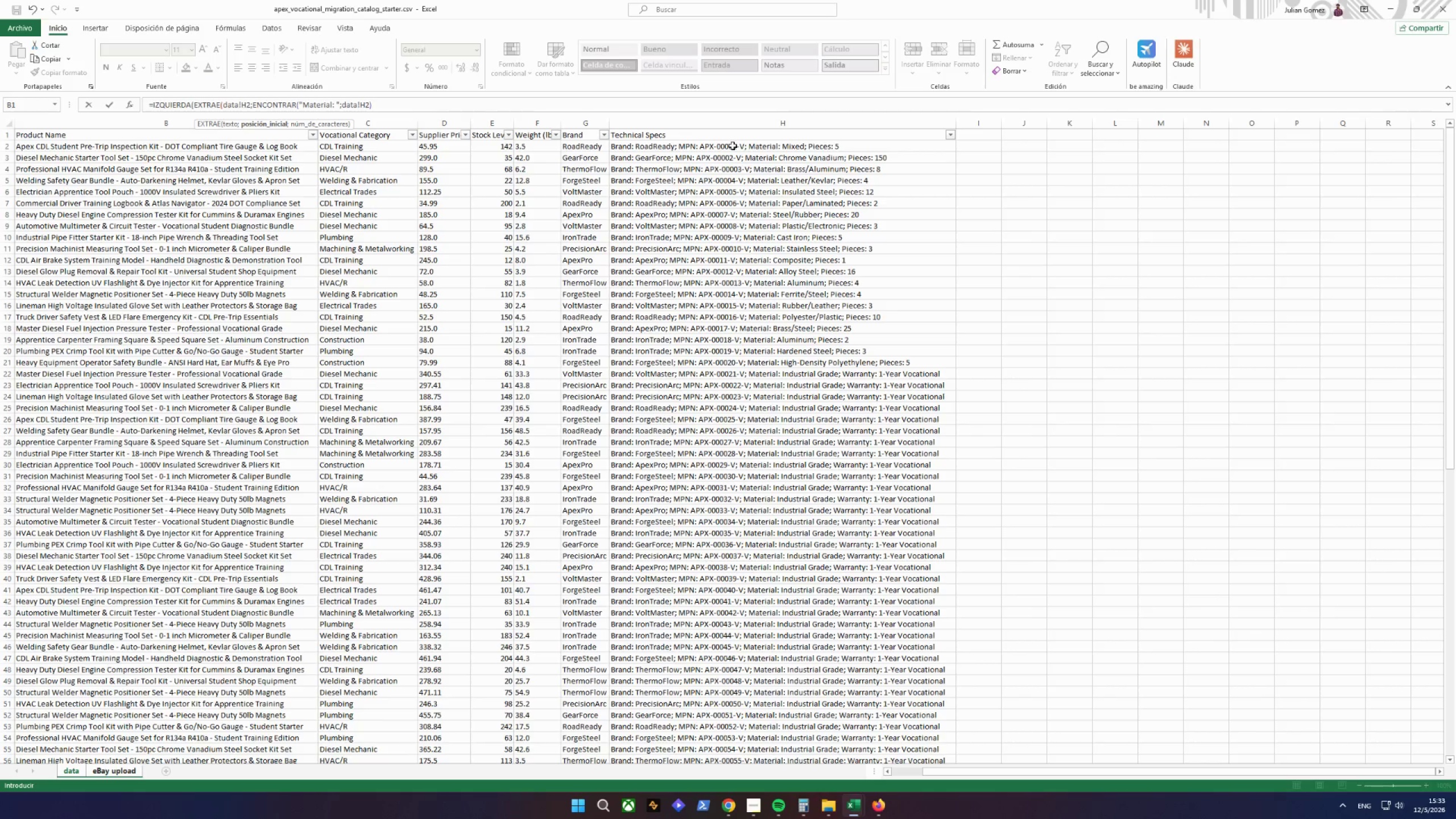 
type(=)
key(Backspace)
type(+10;50))
 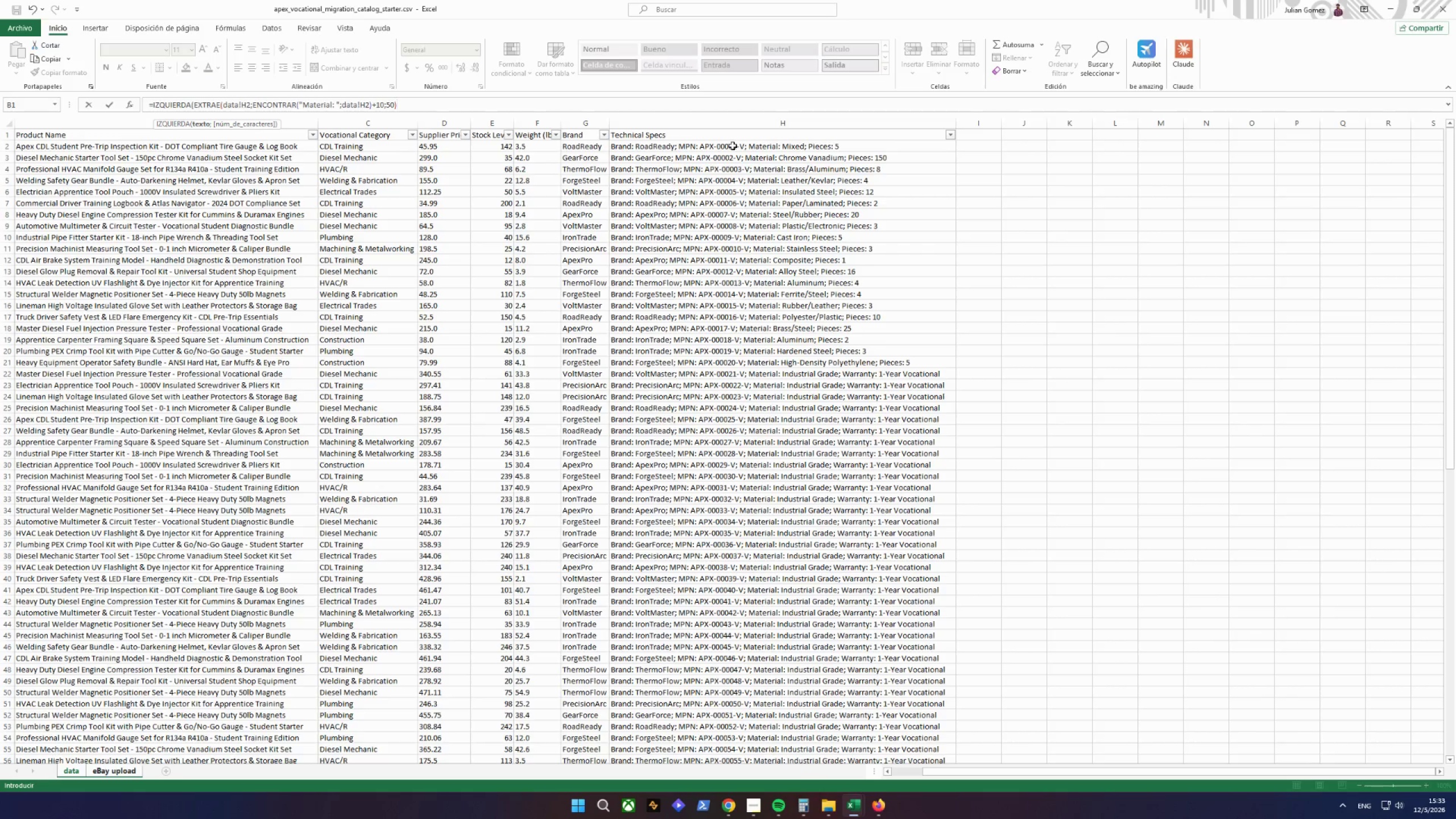 
type(;en)
key(Backspace)
key(Backspace)
type(ENCONTRAR(";";ETRAE()
 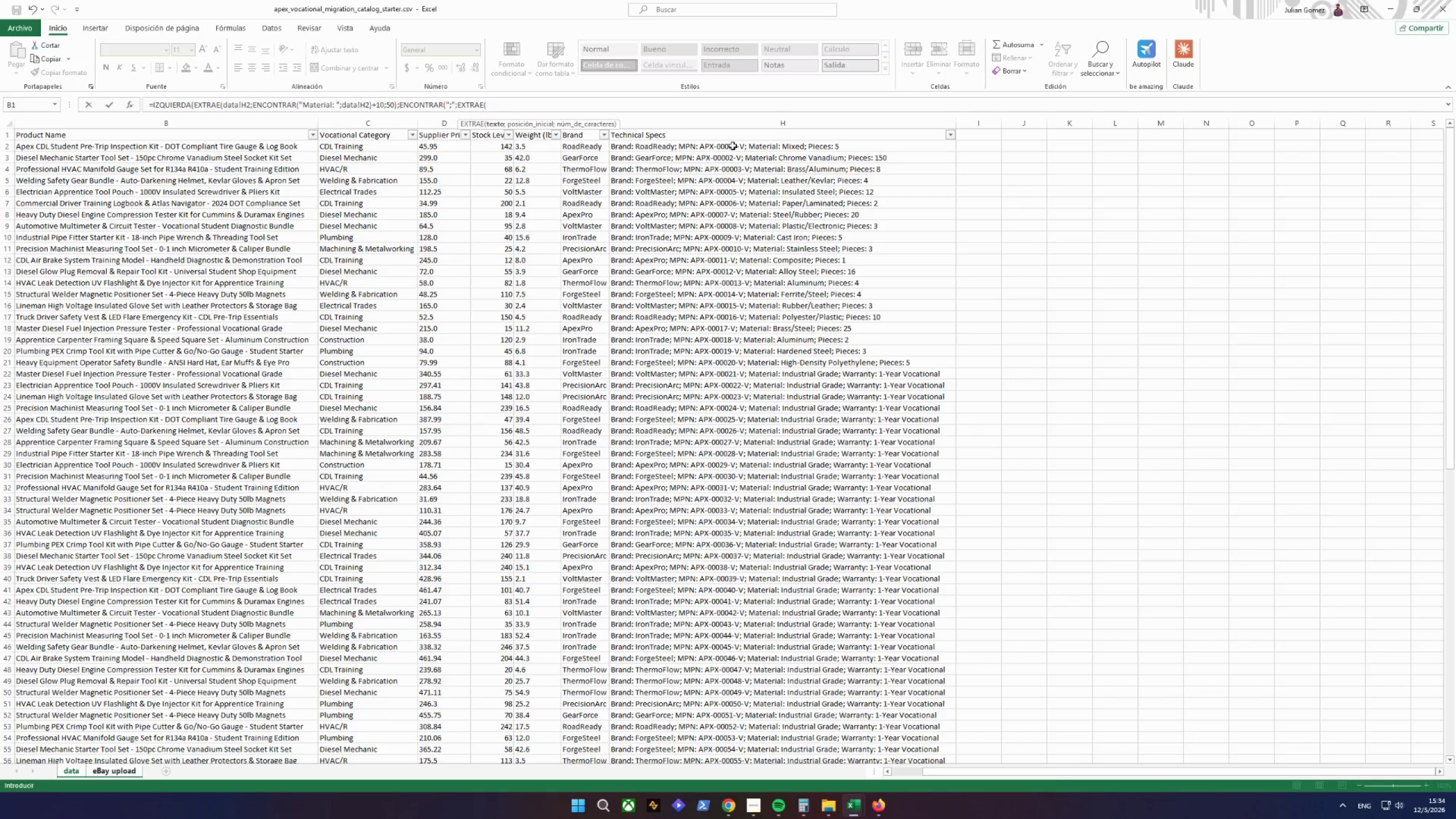 
 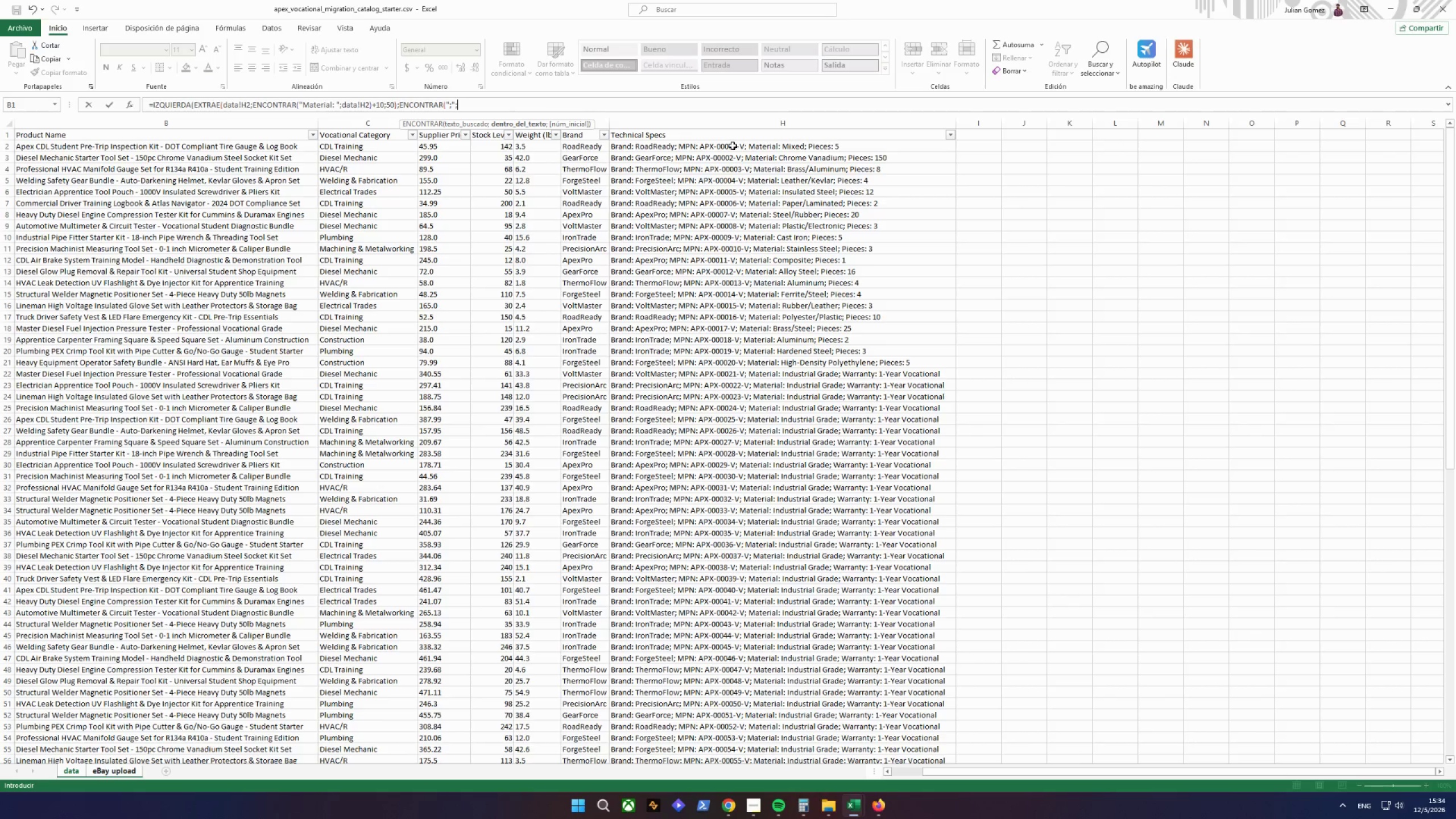 
hold_key(key=X, duration=0.31)
 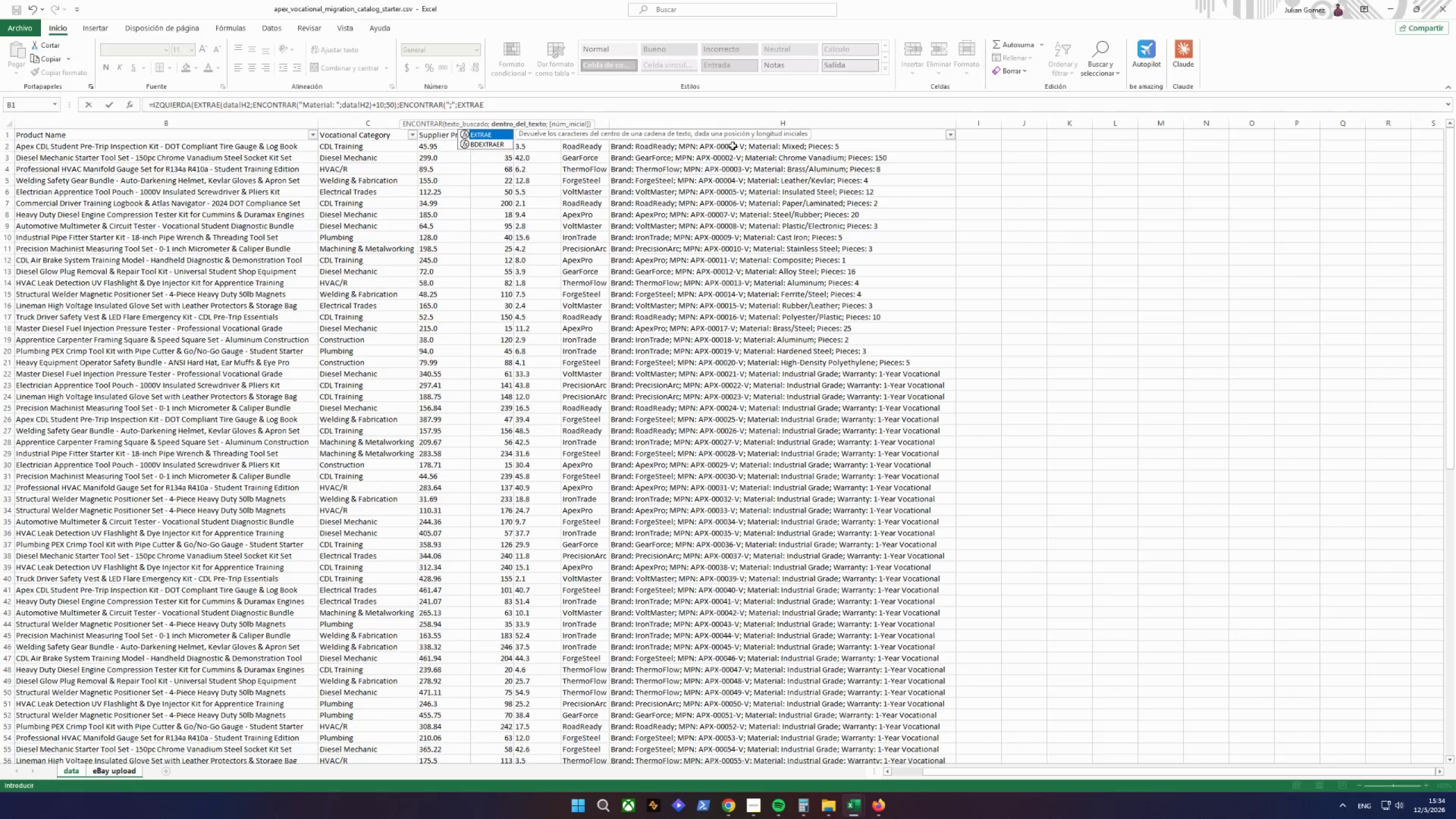 
left_click([733, 146])
 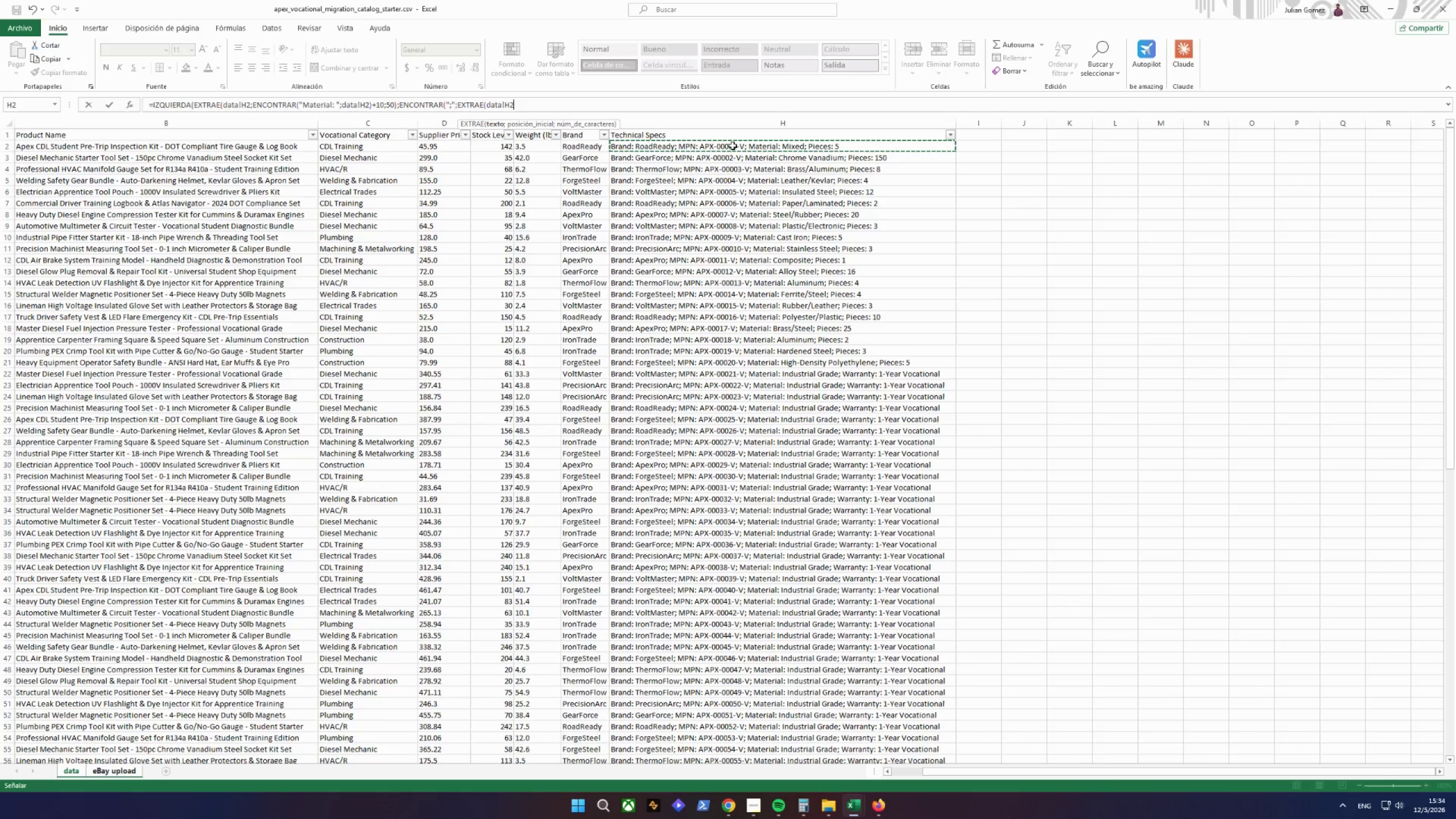 
key(Semicolon)
 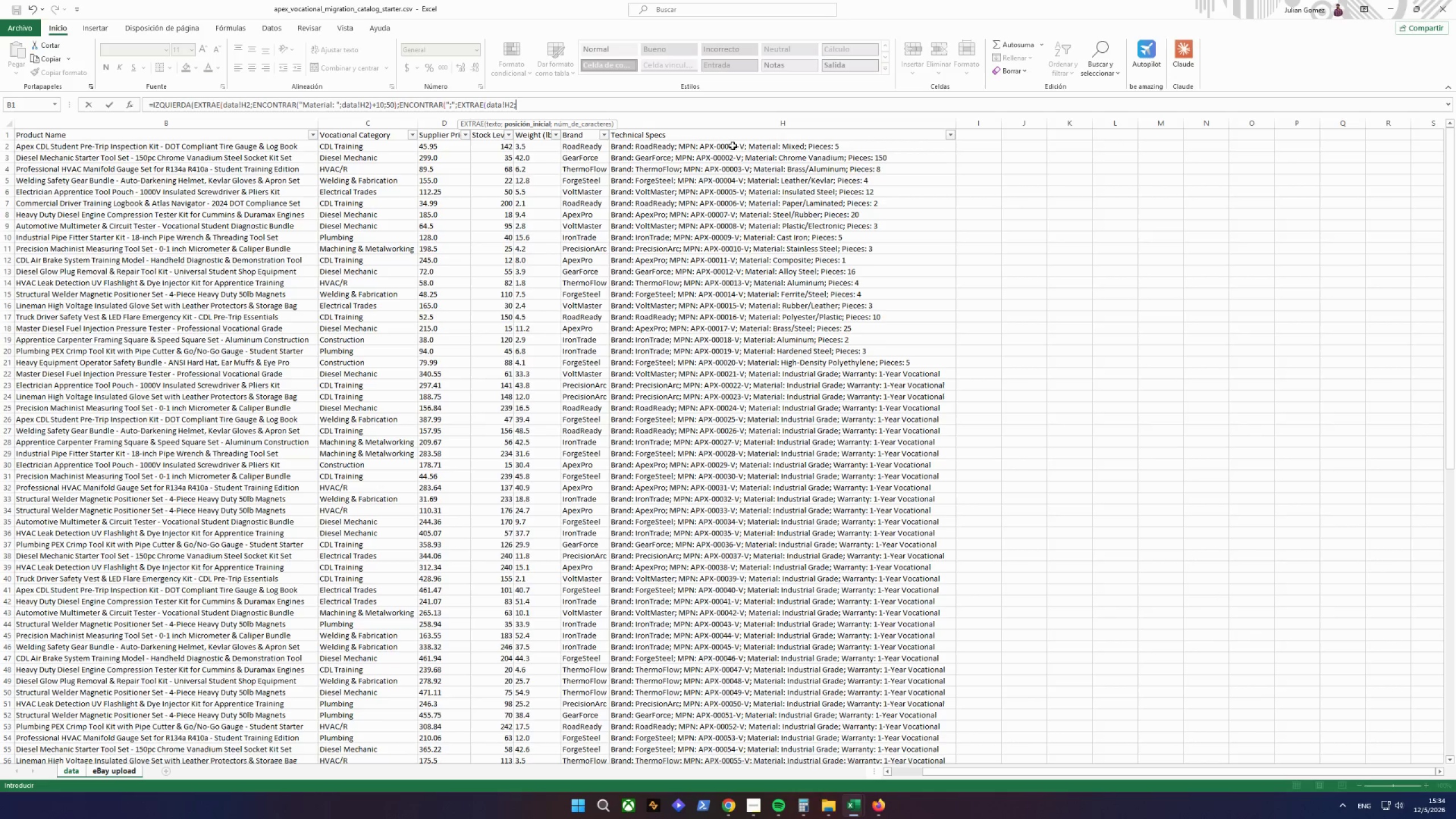 
wait(7.09)
 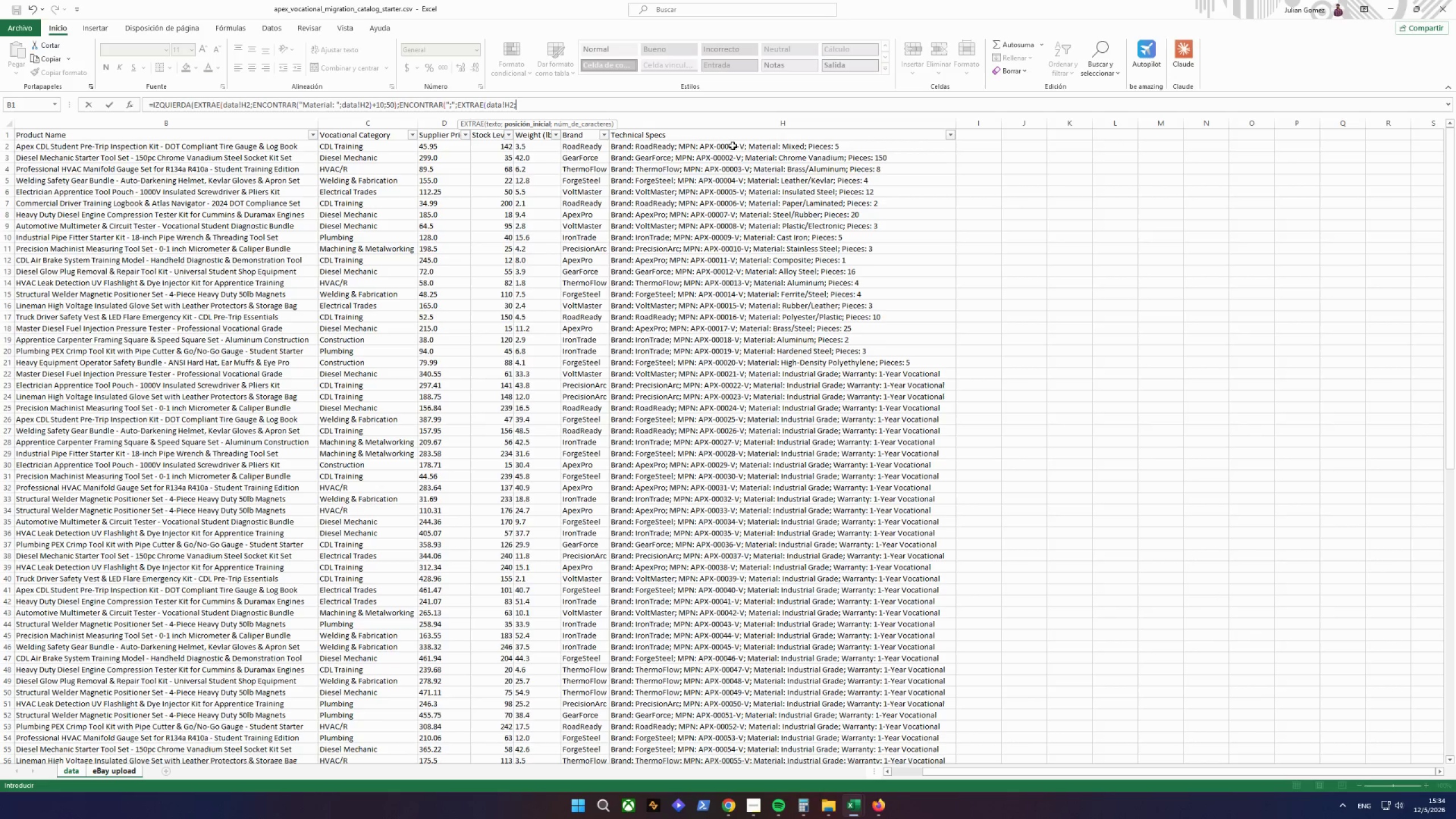 
type(ENCONTRAR)
 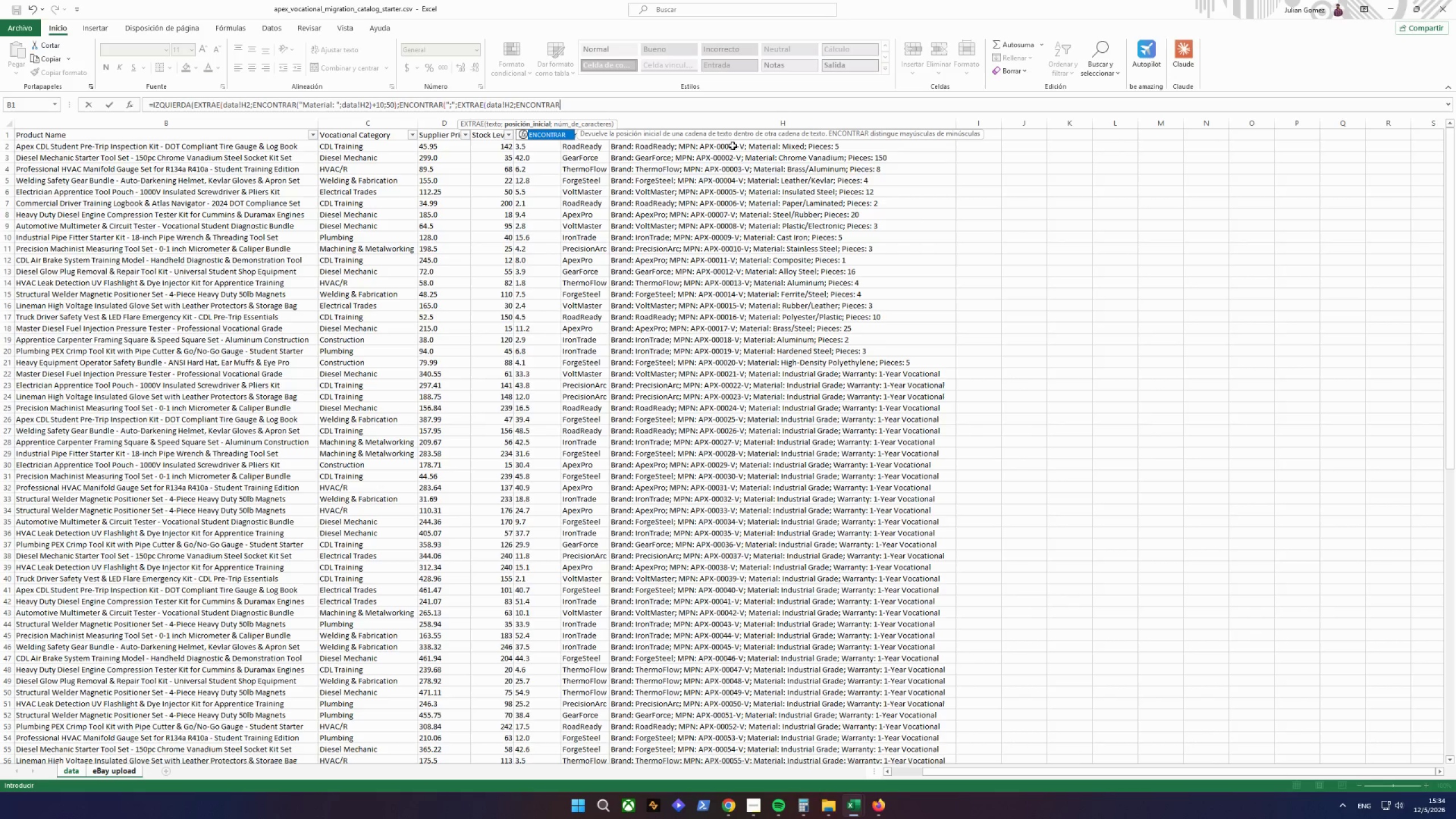 
key(Shift+9)
 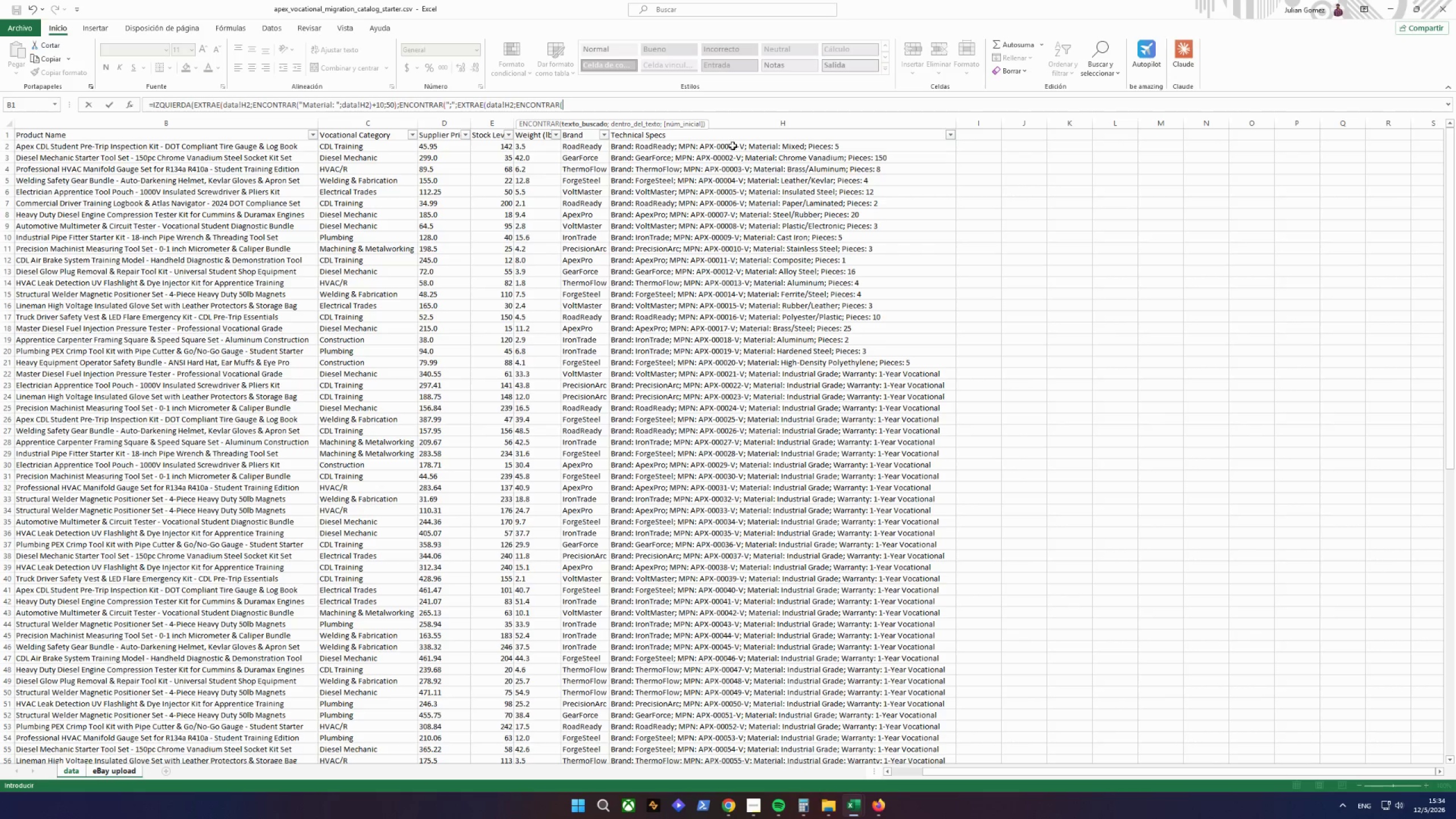 
wait(9.39)
 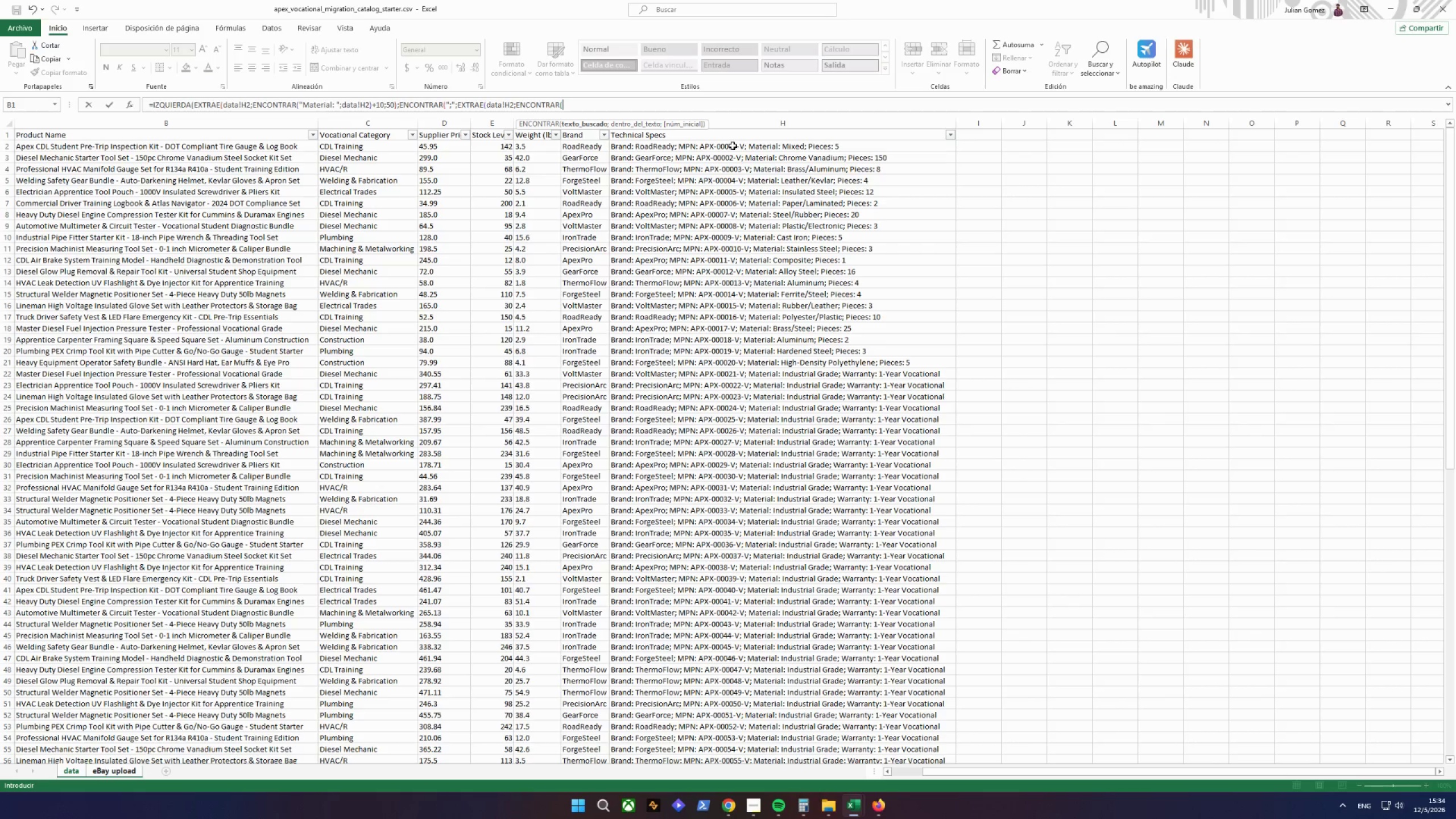 
type("Material: ")
 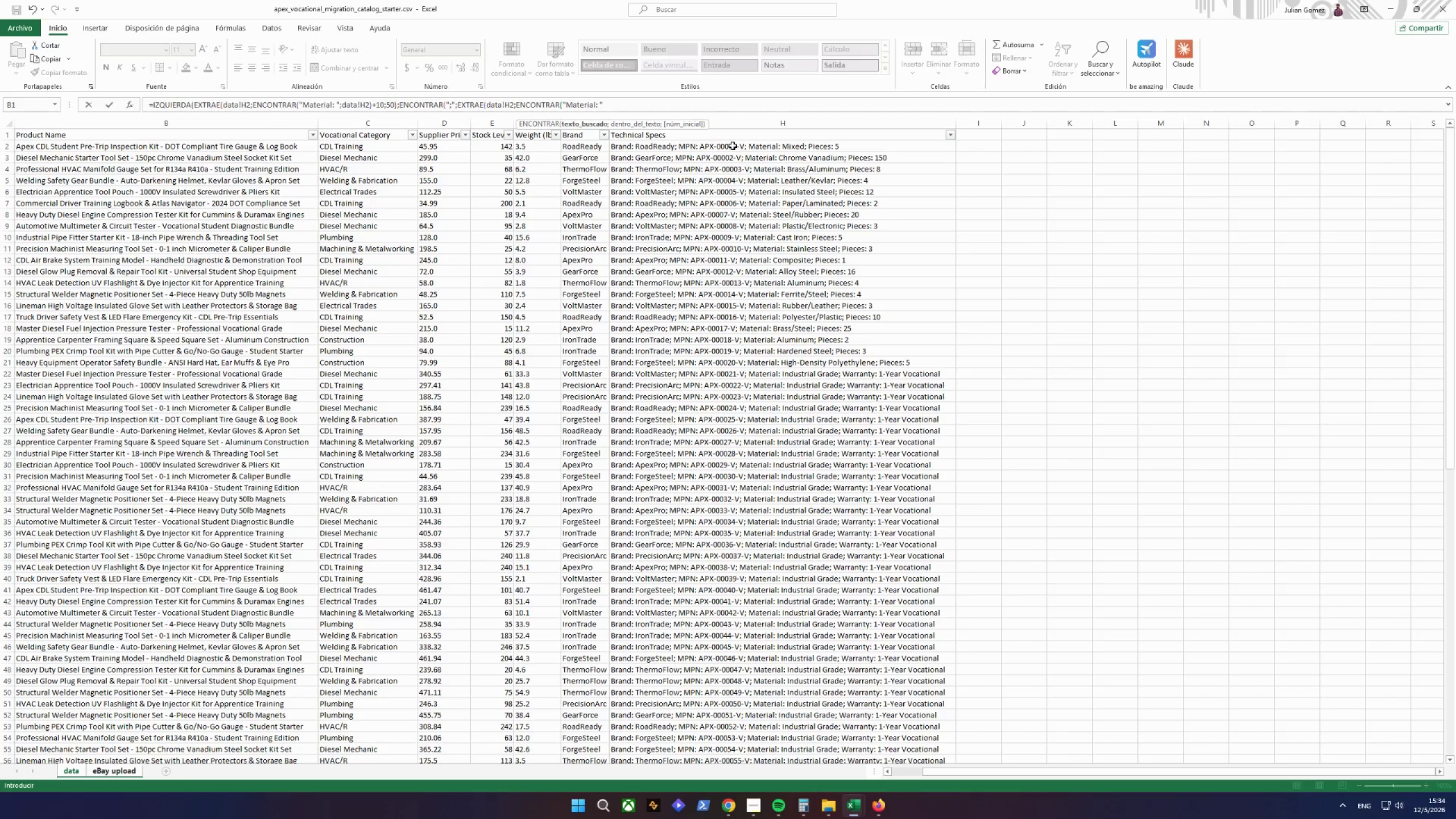 
wait(6.75)
 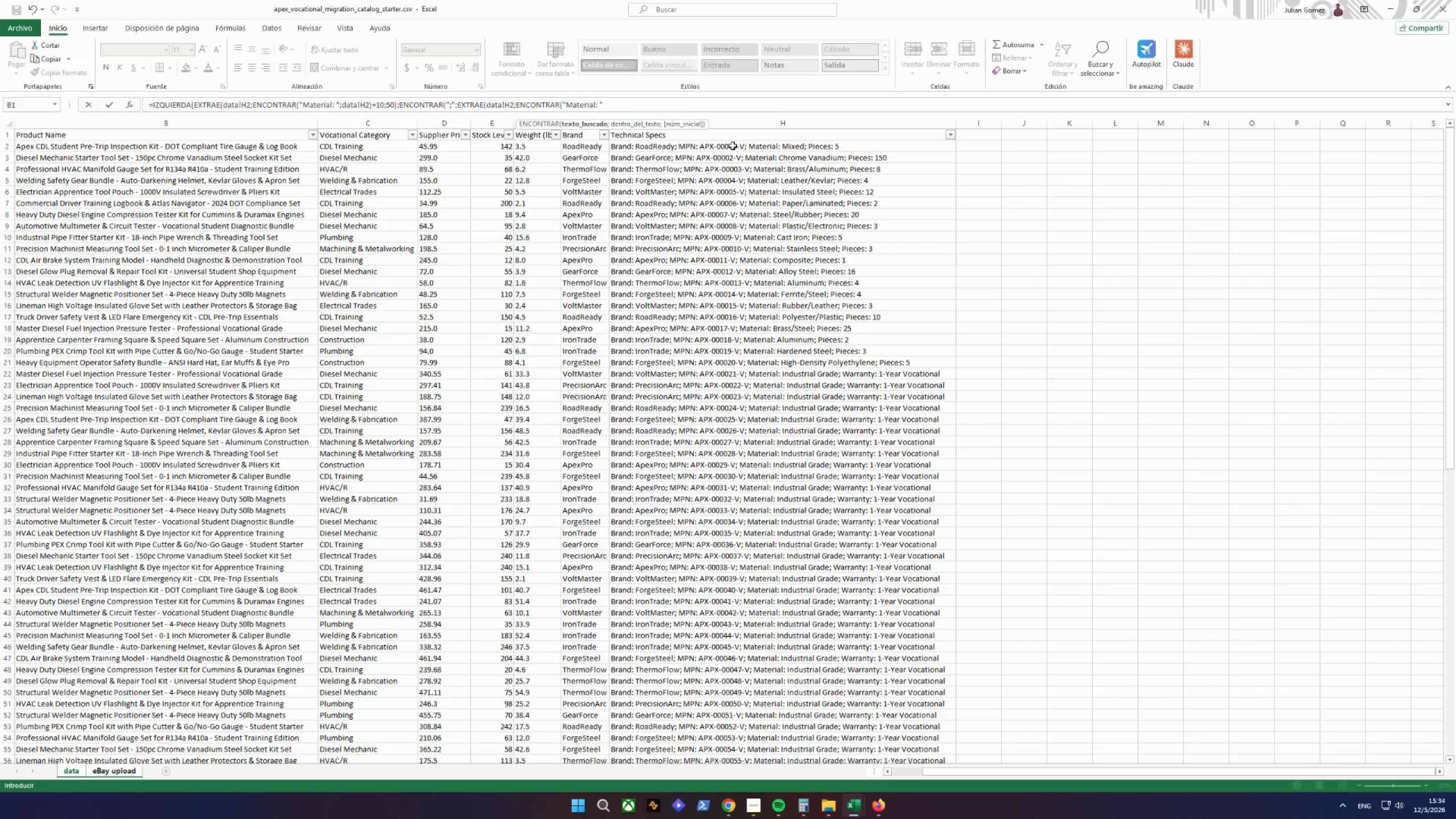 
key(Semicolon)
 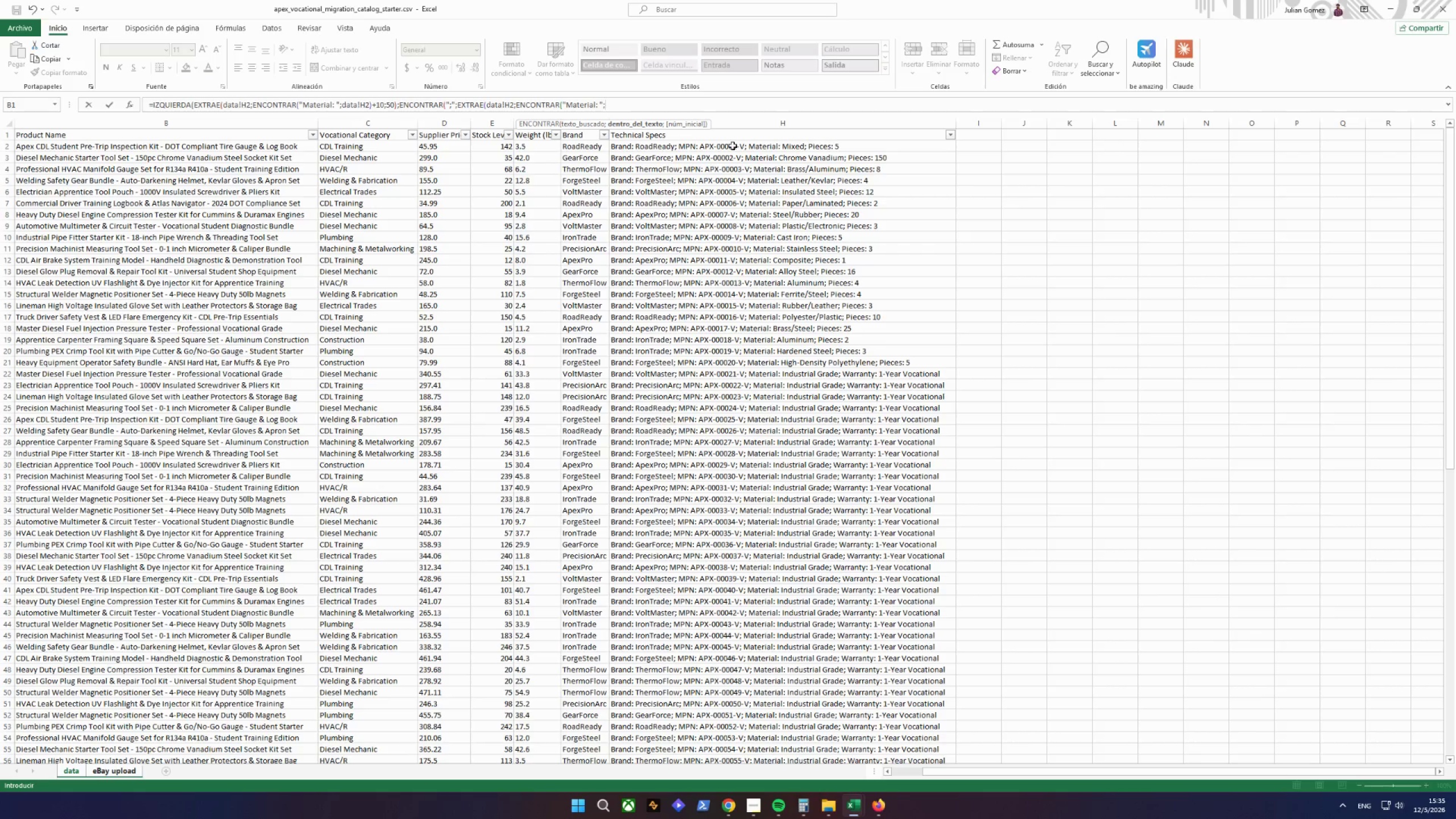 
left_click([733, 146])
 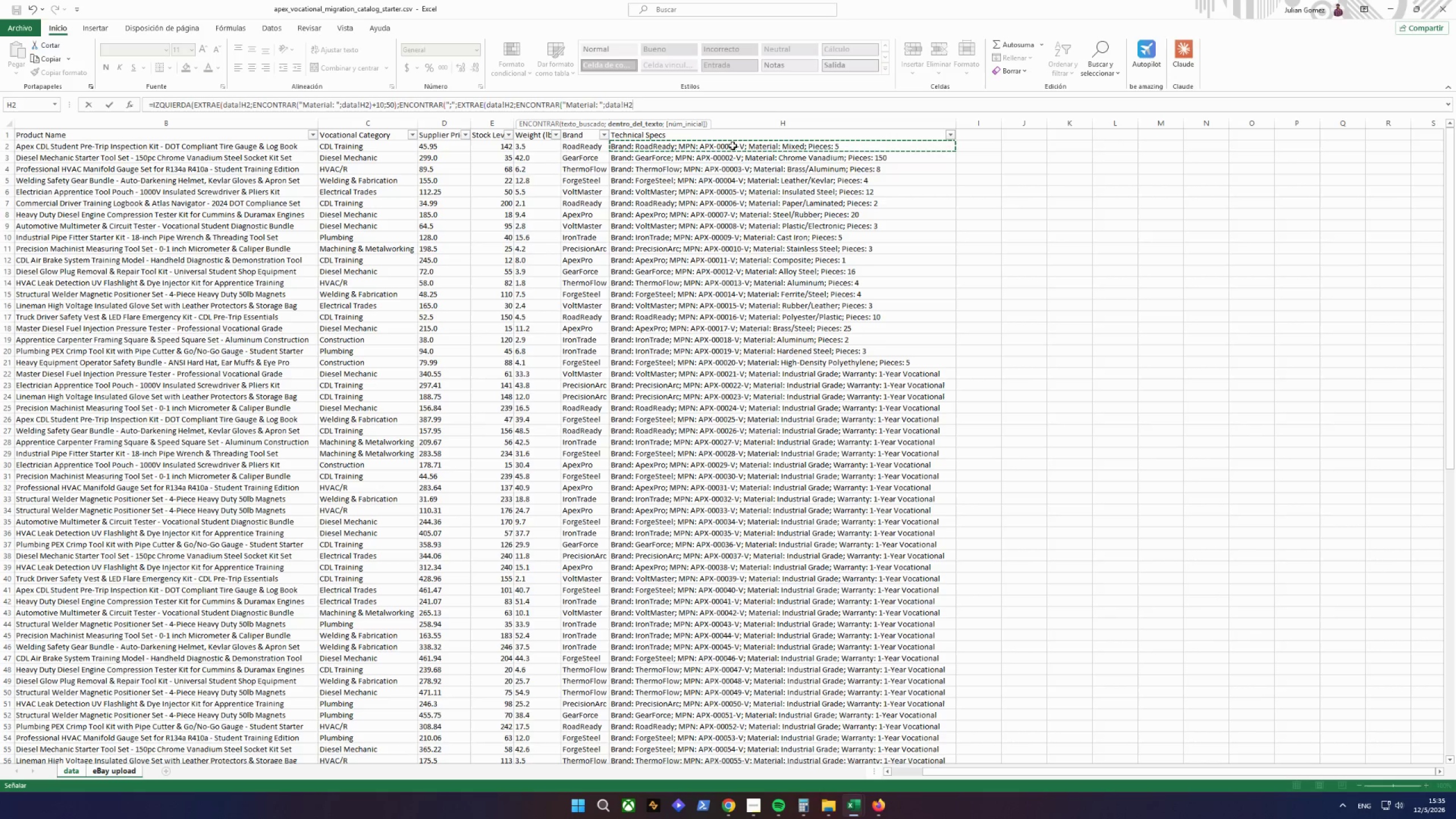 
key(Shift+0)
 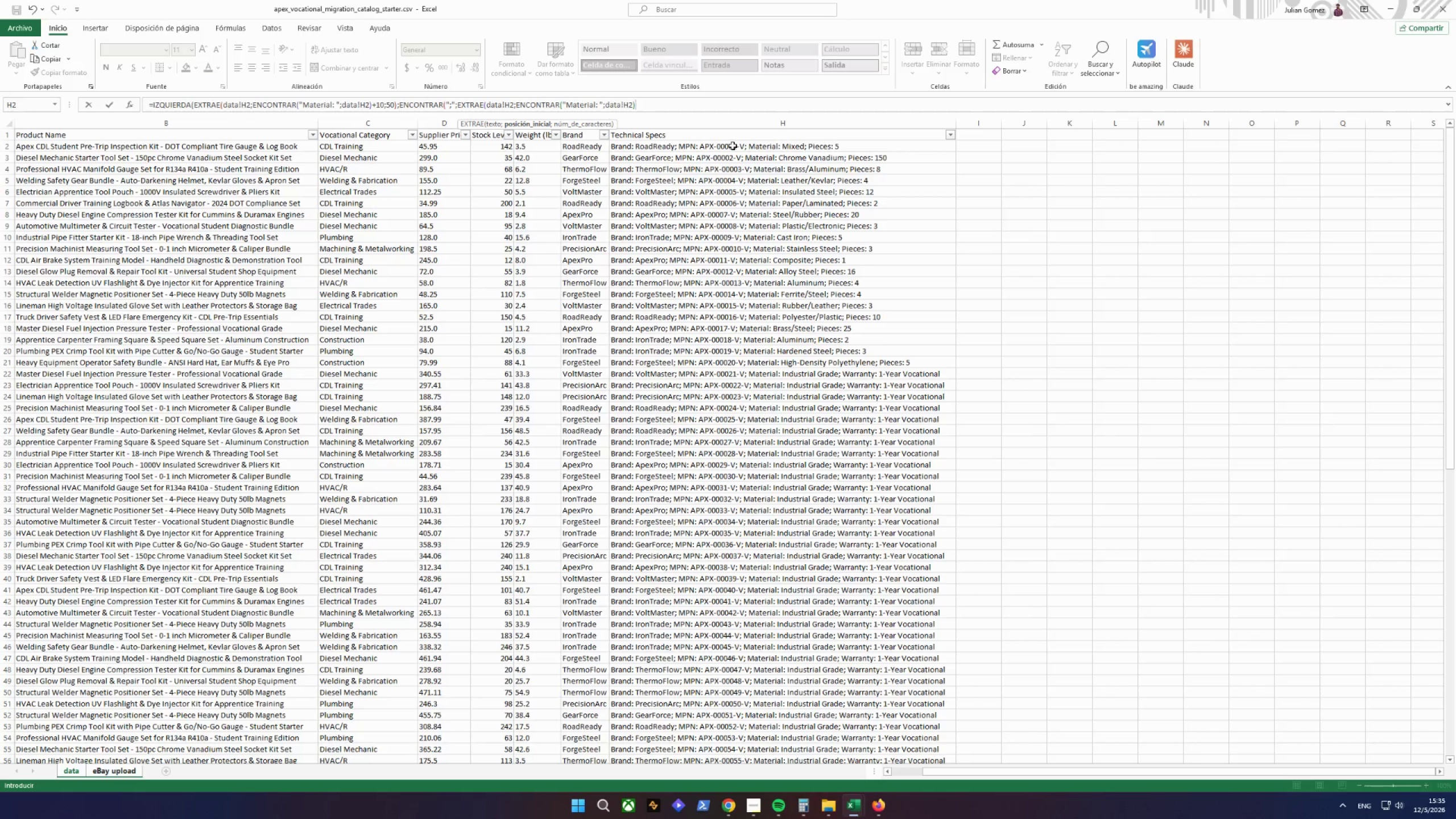 
type(+1-)
key(Backspace)
type(0;50))-1))
 